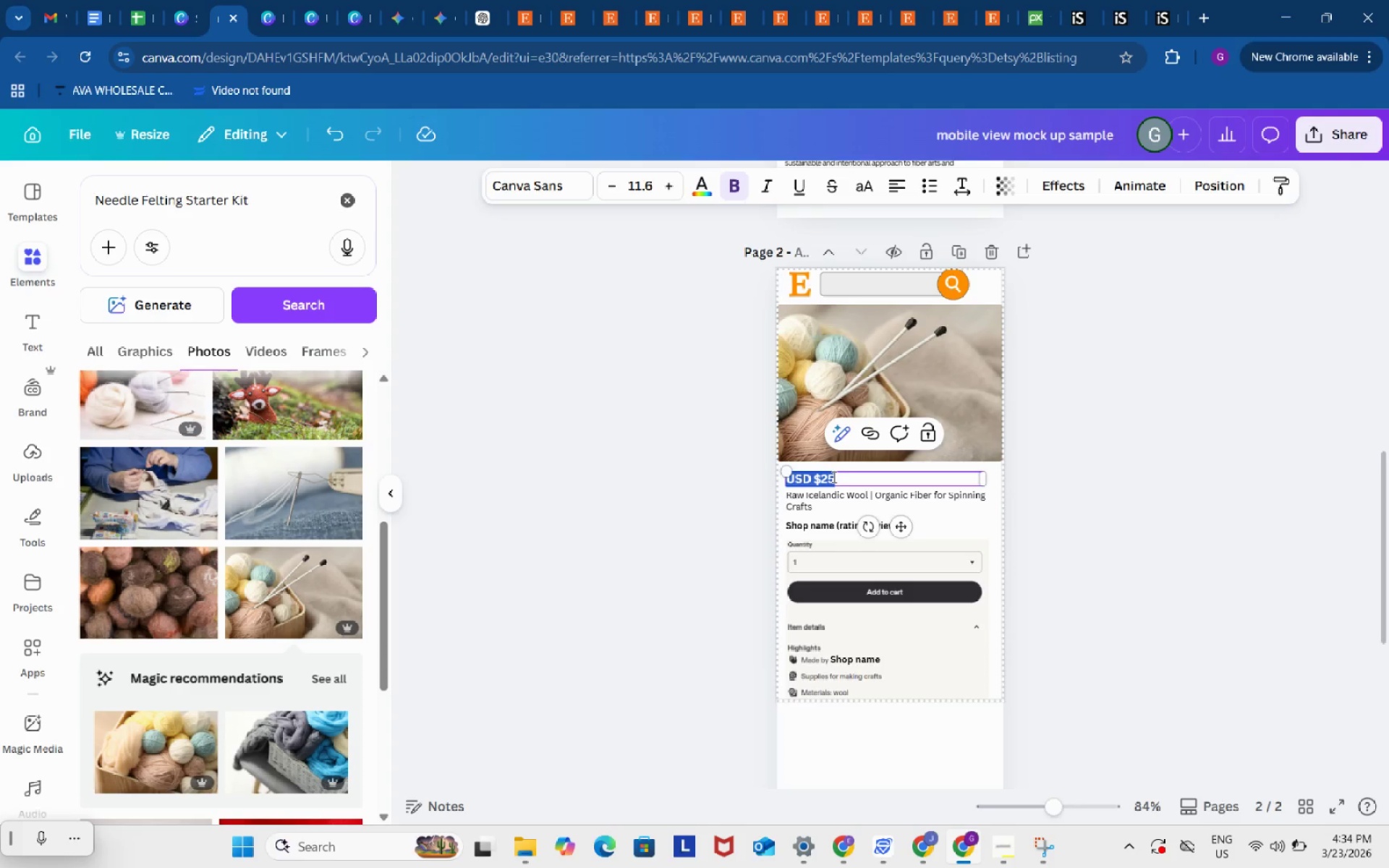 
triple_click([833, 477])
 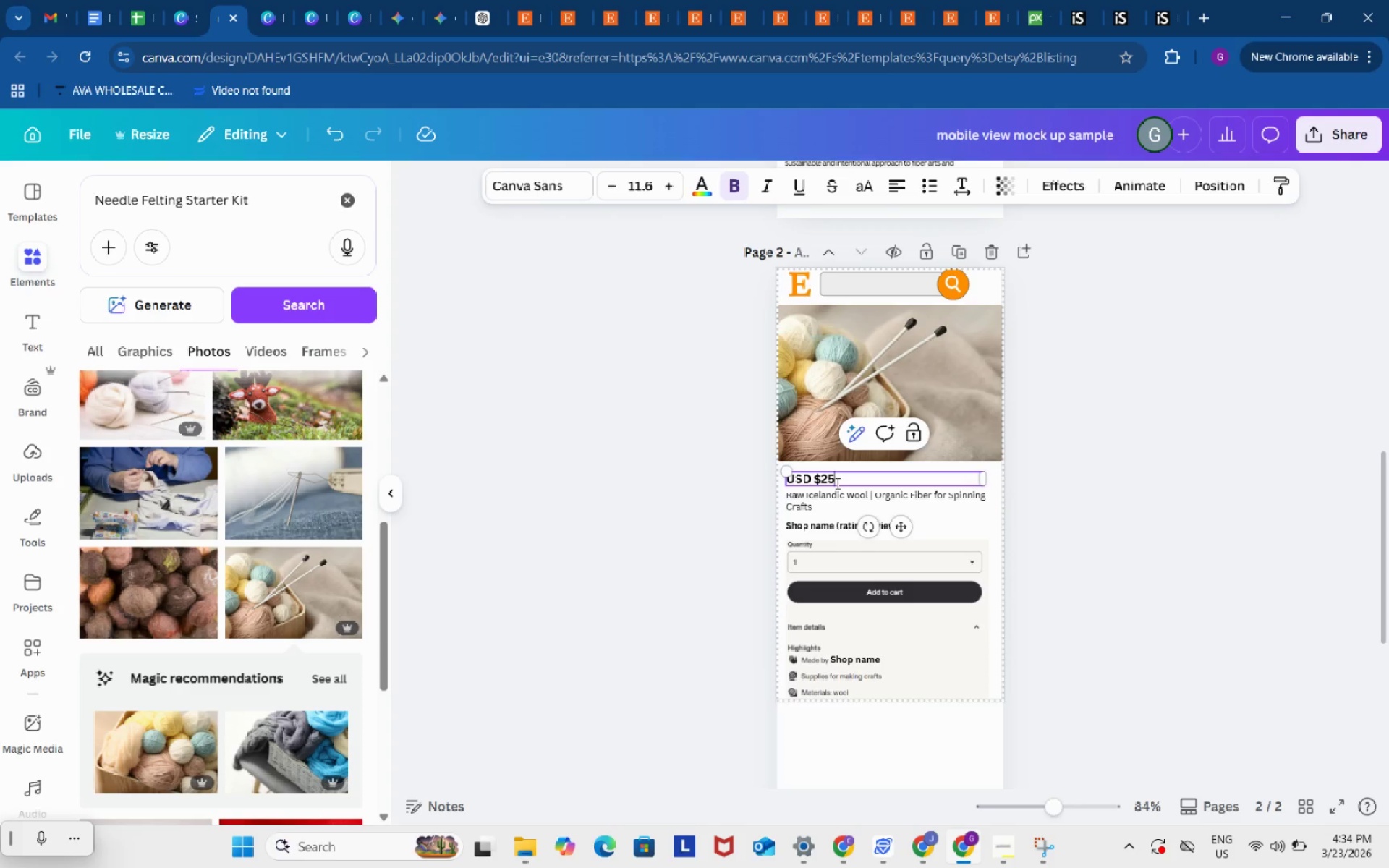 
key(Backspace)
 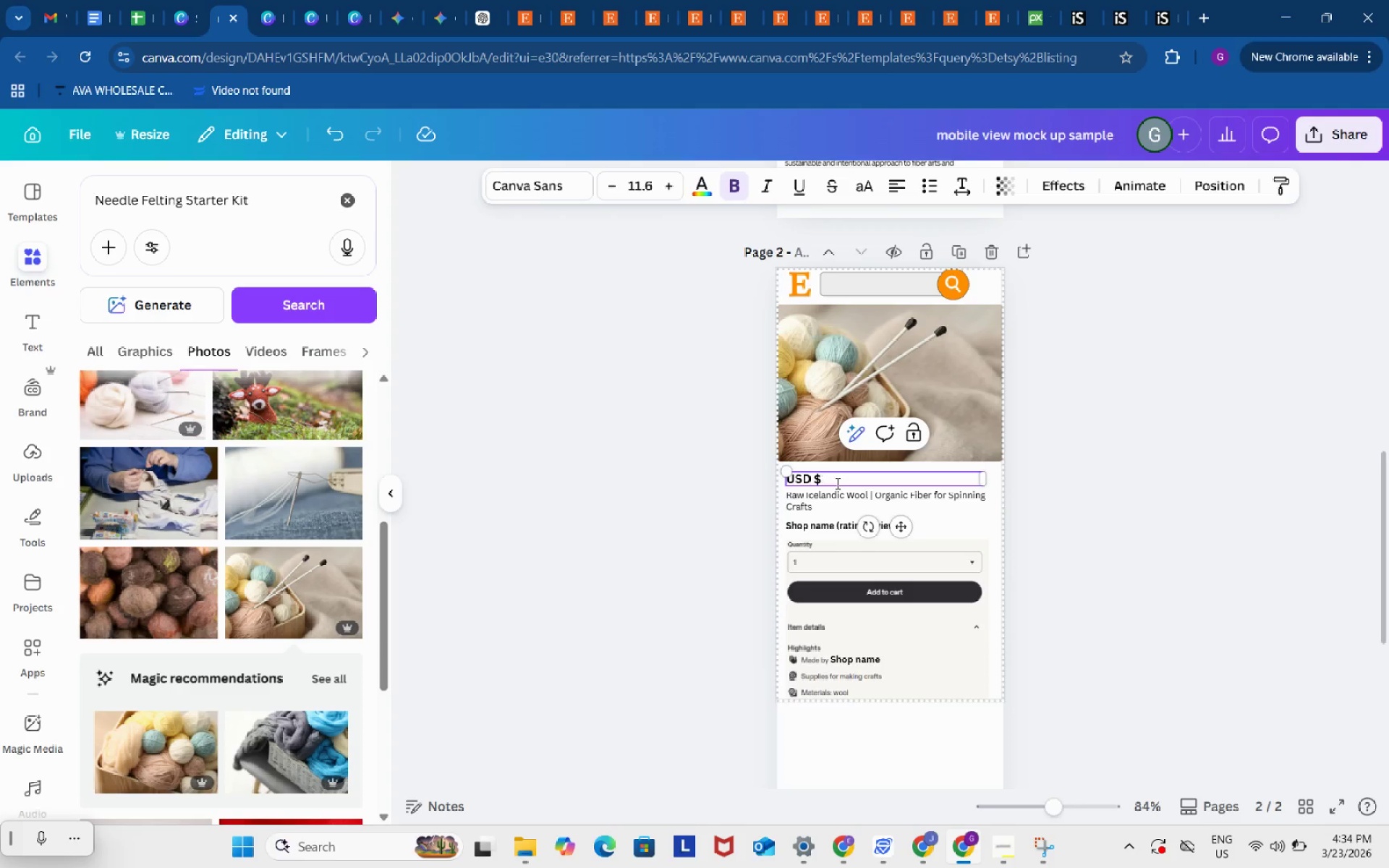 
key(Backspace)
 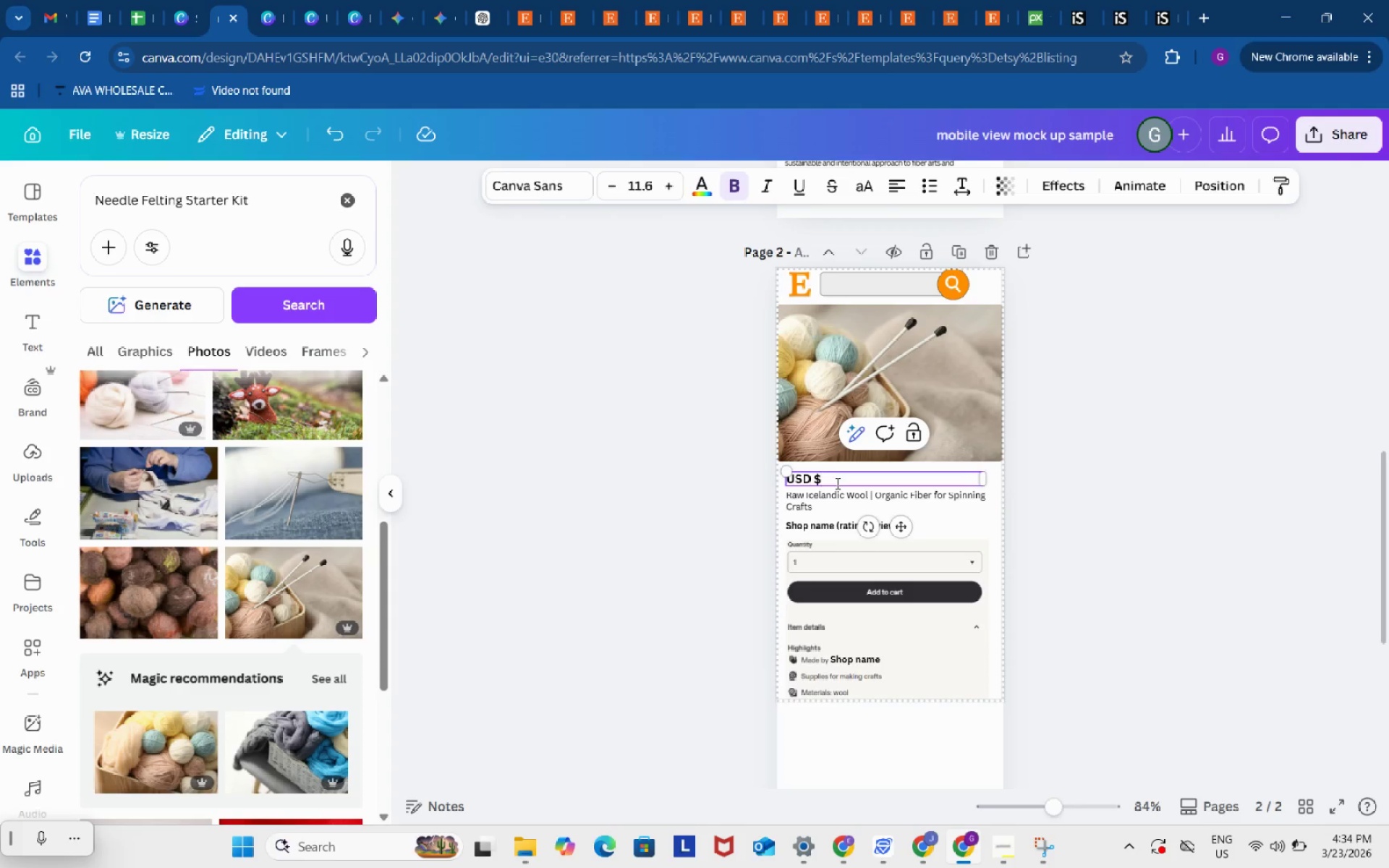 
key(Numpad3)
 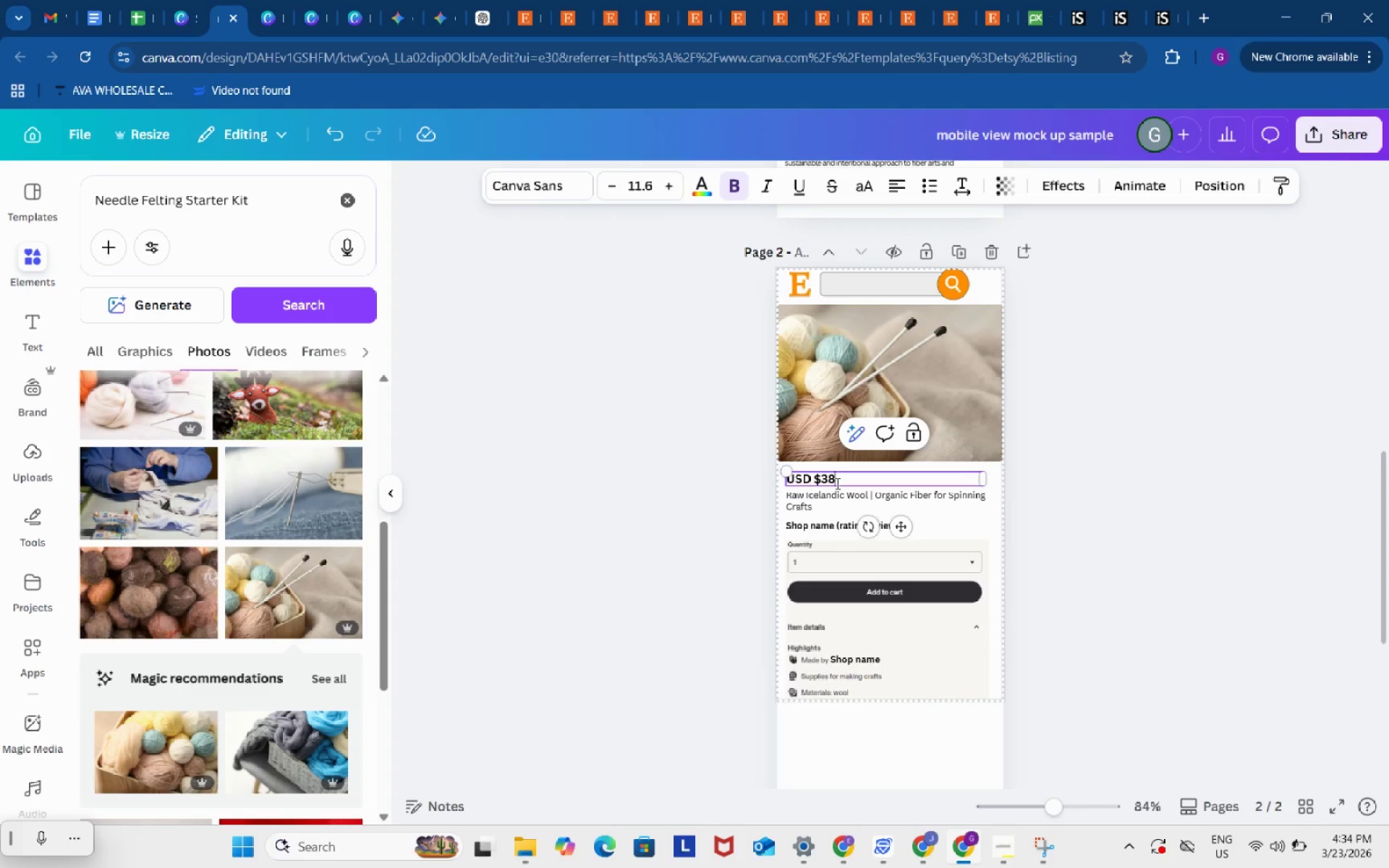 
key(Numpad8)
 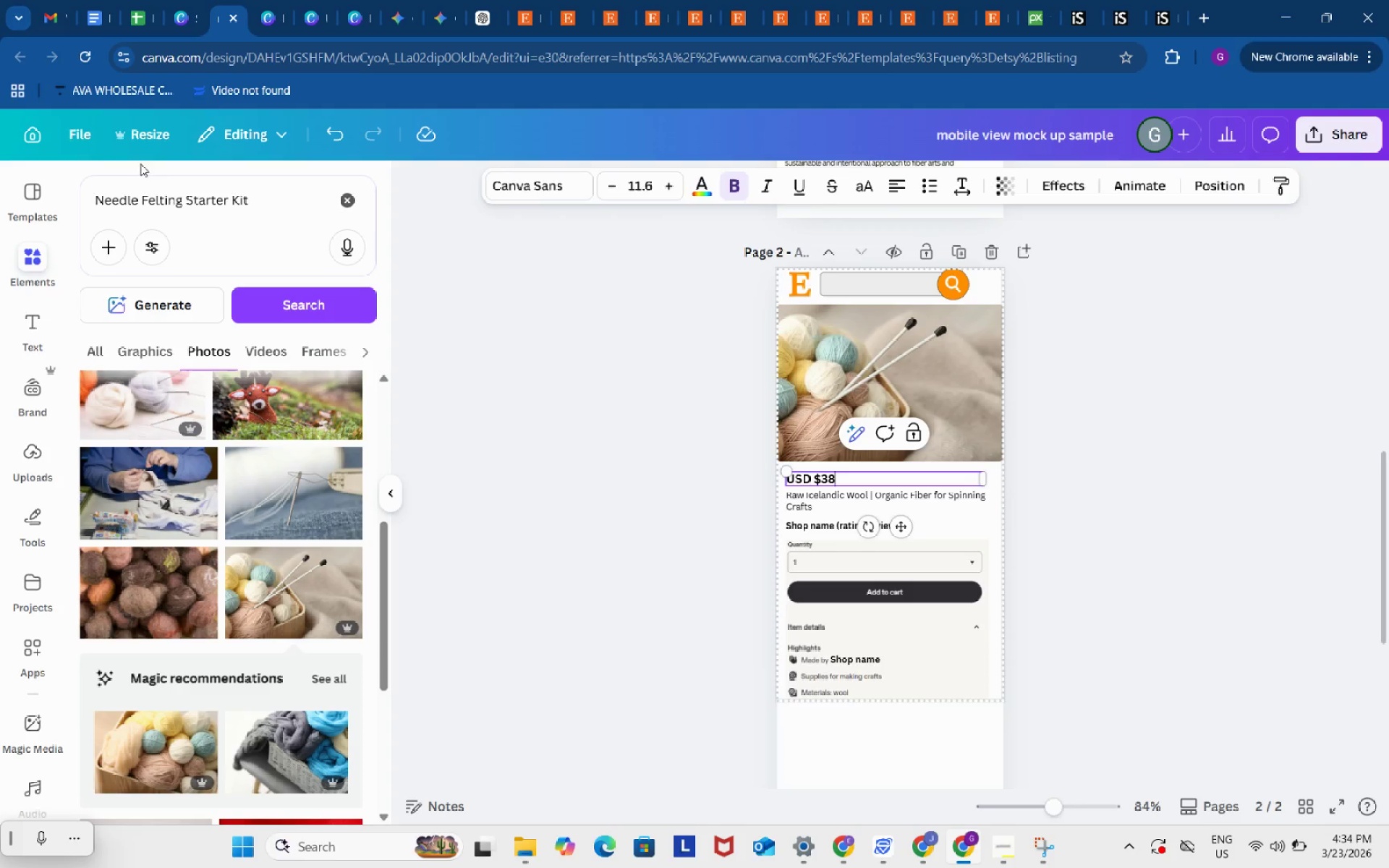 
left_click([144, 0])
 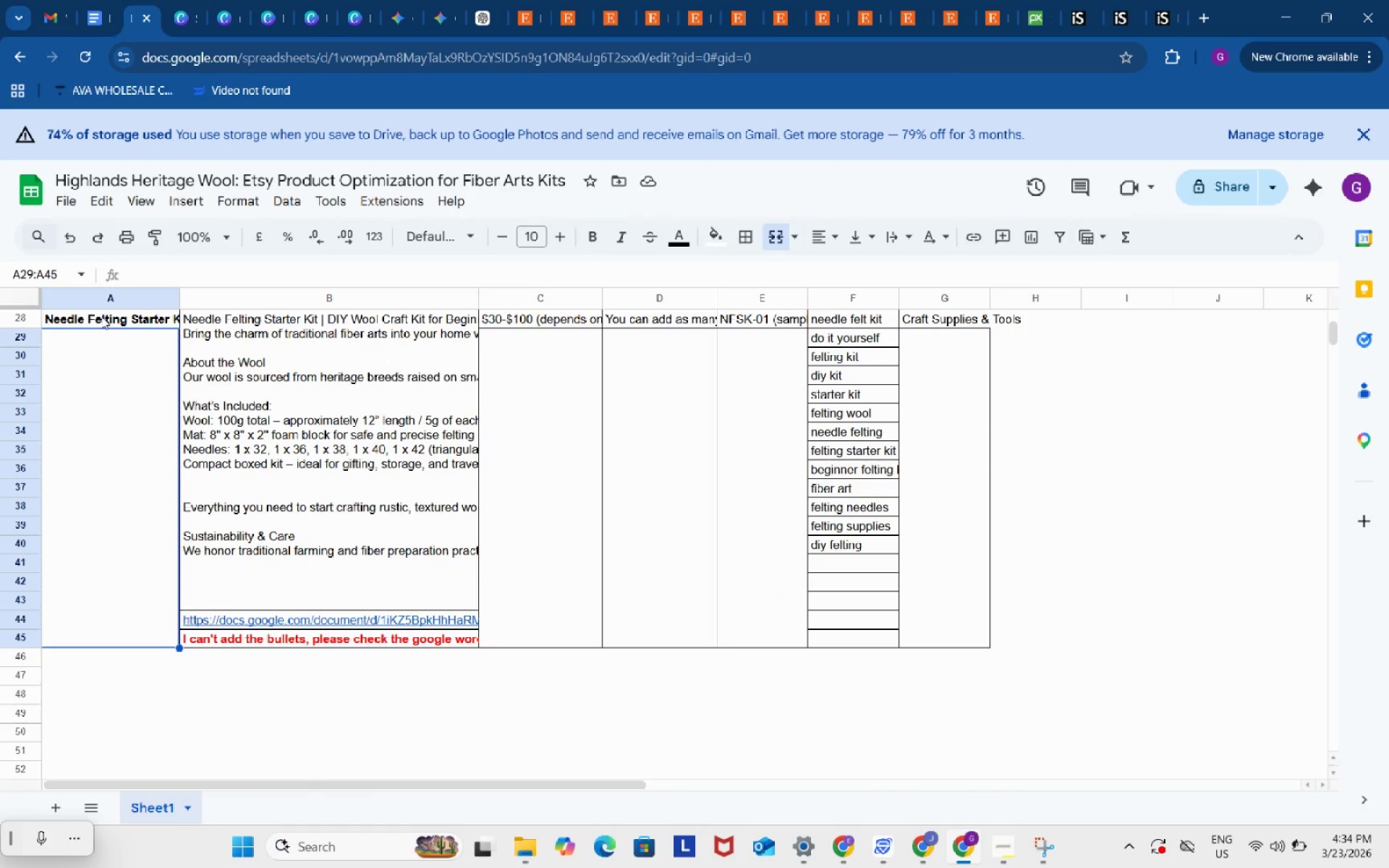 
left_click([103, 318])
 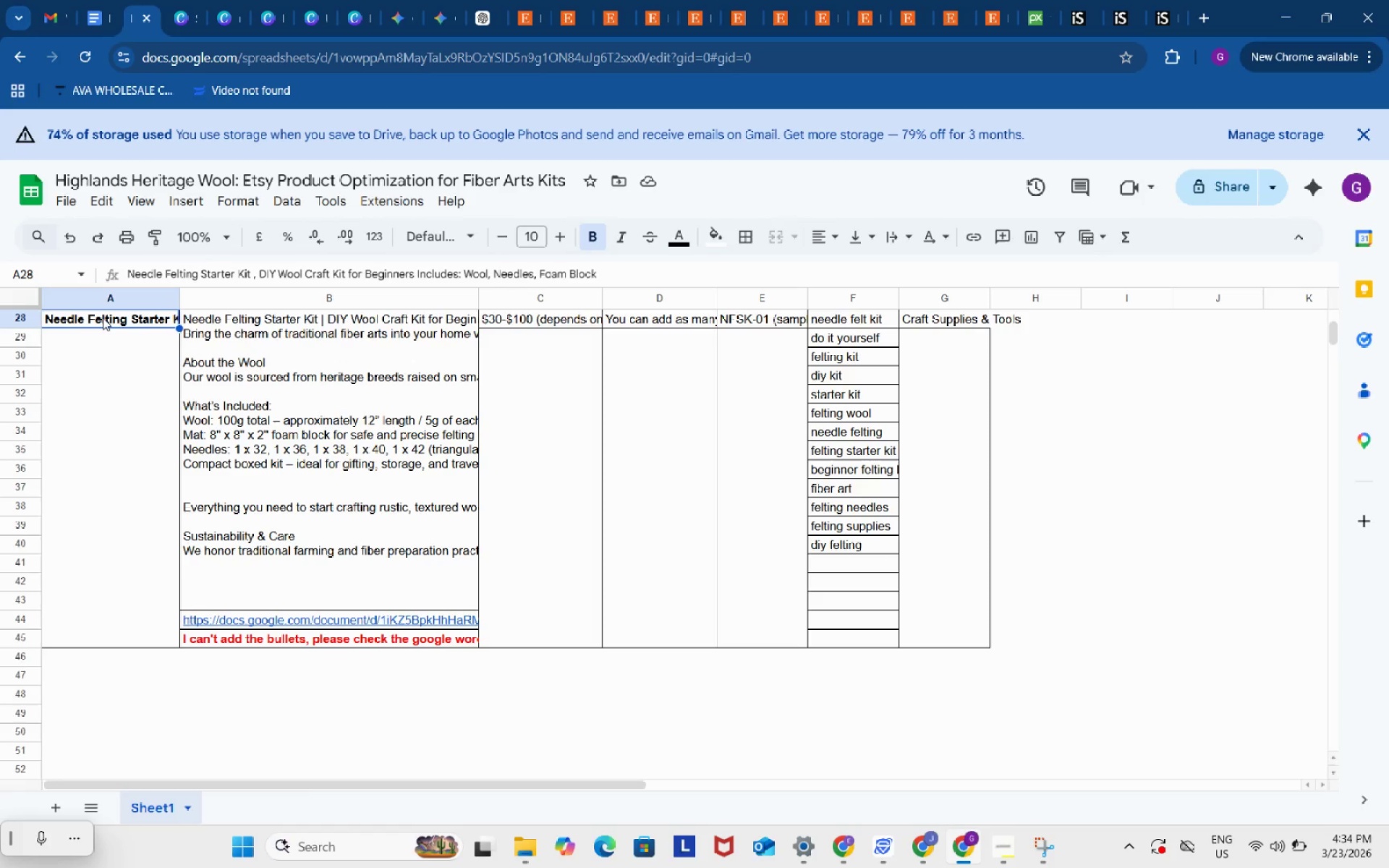 
key(Control+C)
 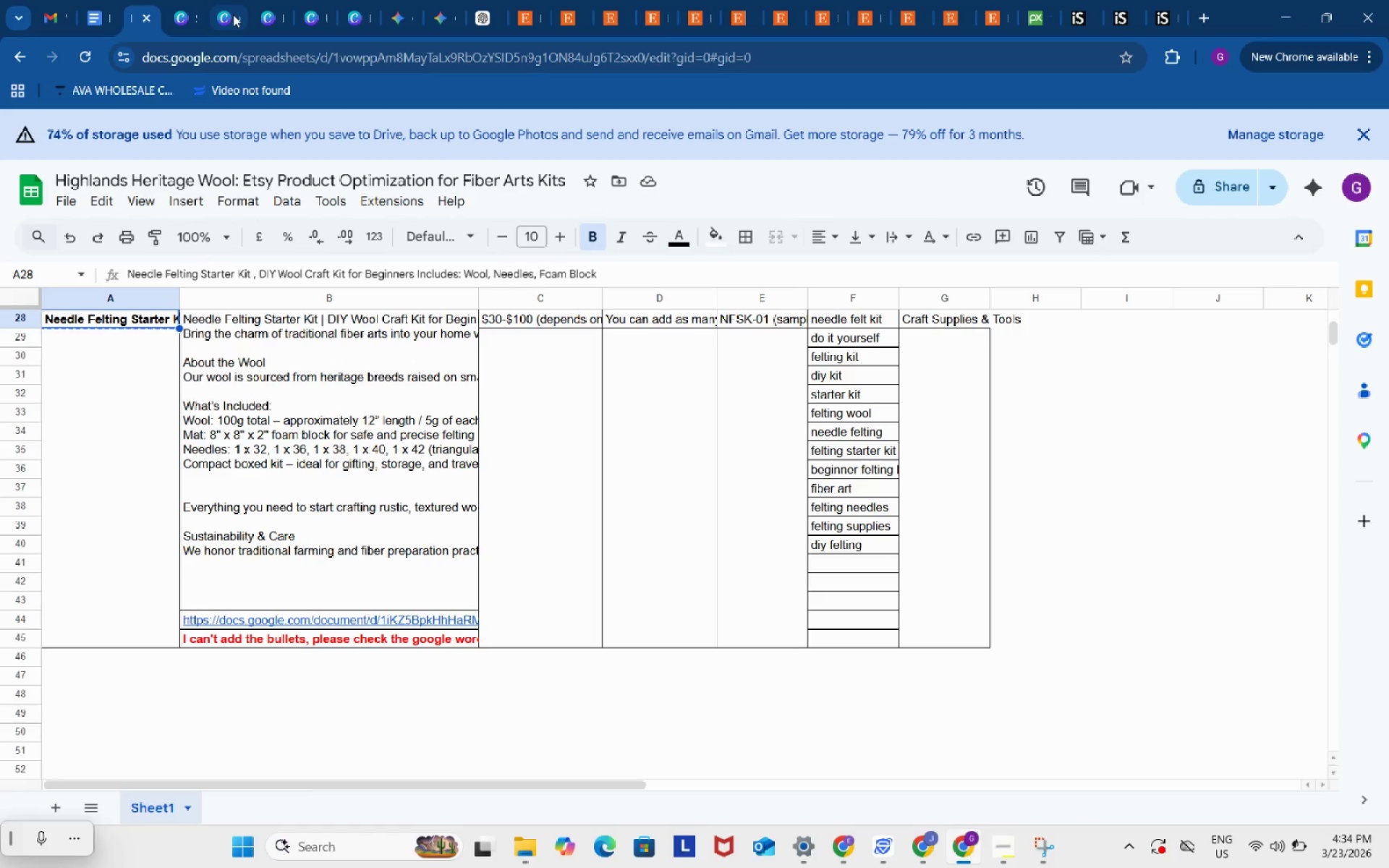 
left_click([228, 9])
 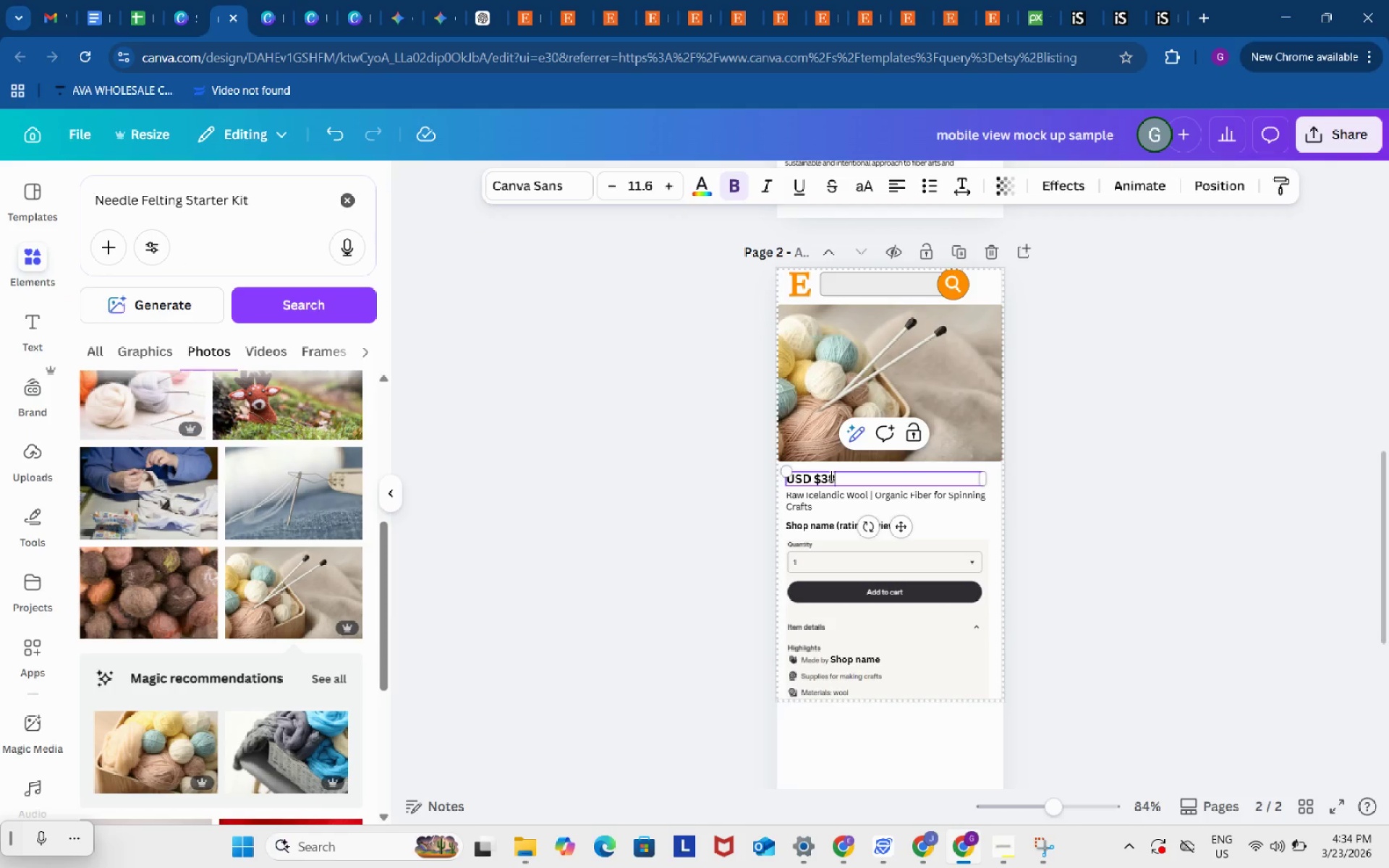 
double_click([812, 503])
 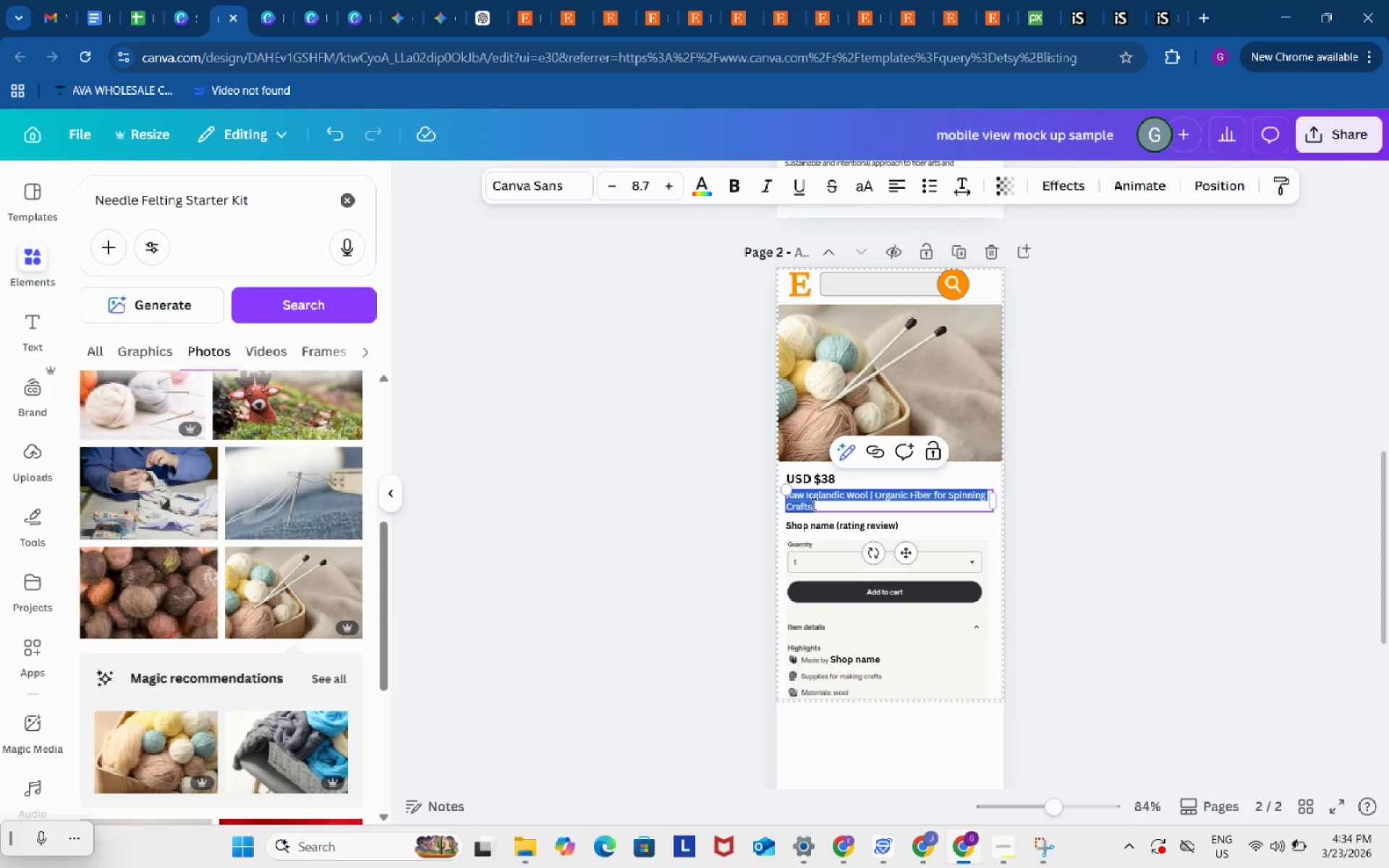 
key(Control+ControlLeft)
 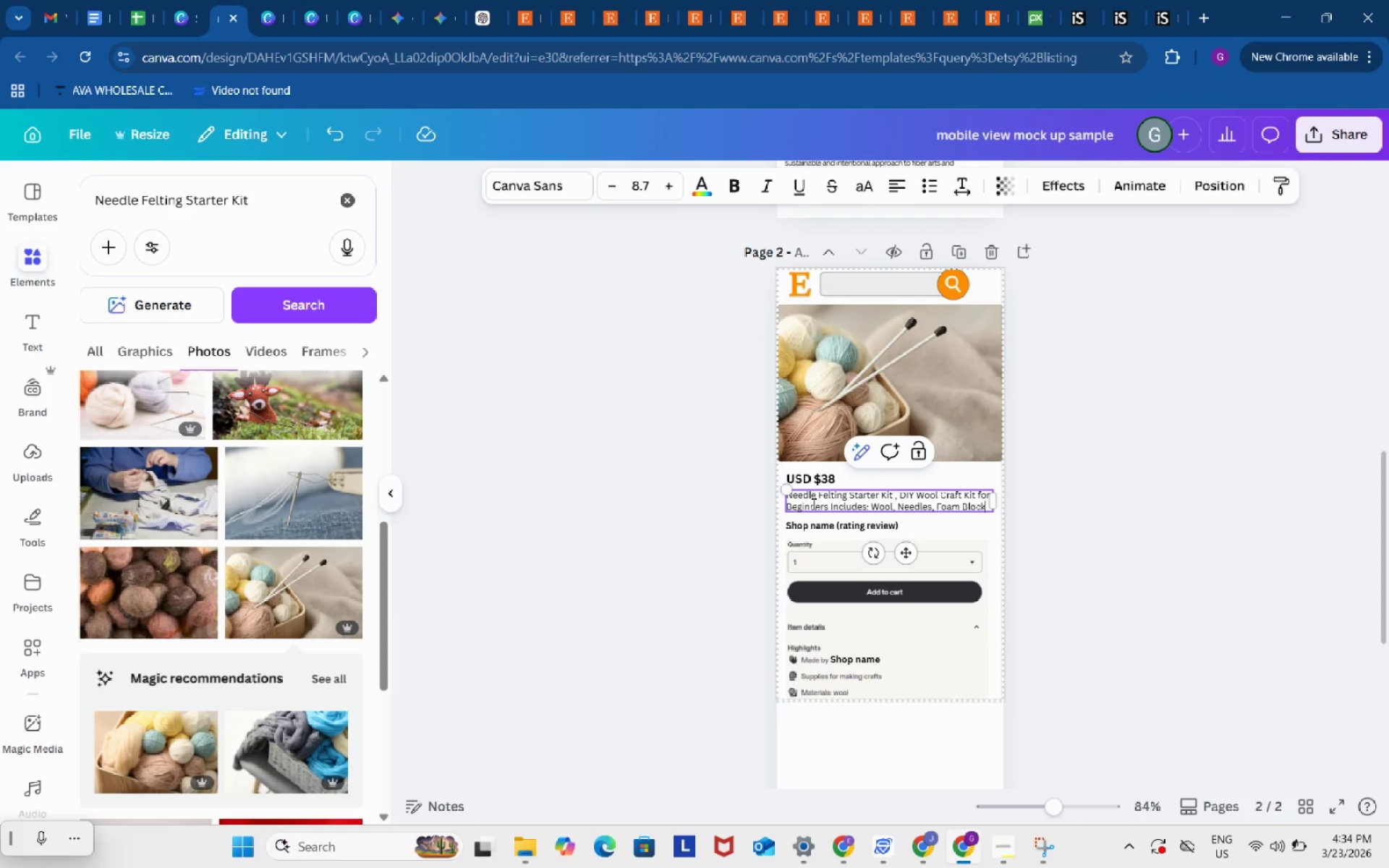 
key(Control+V)
 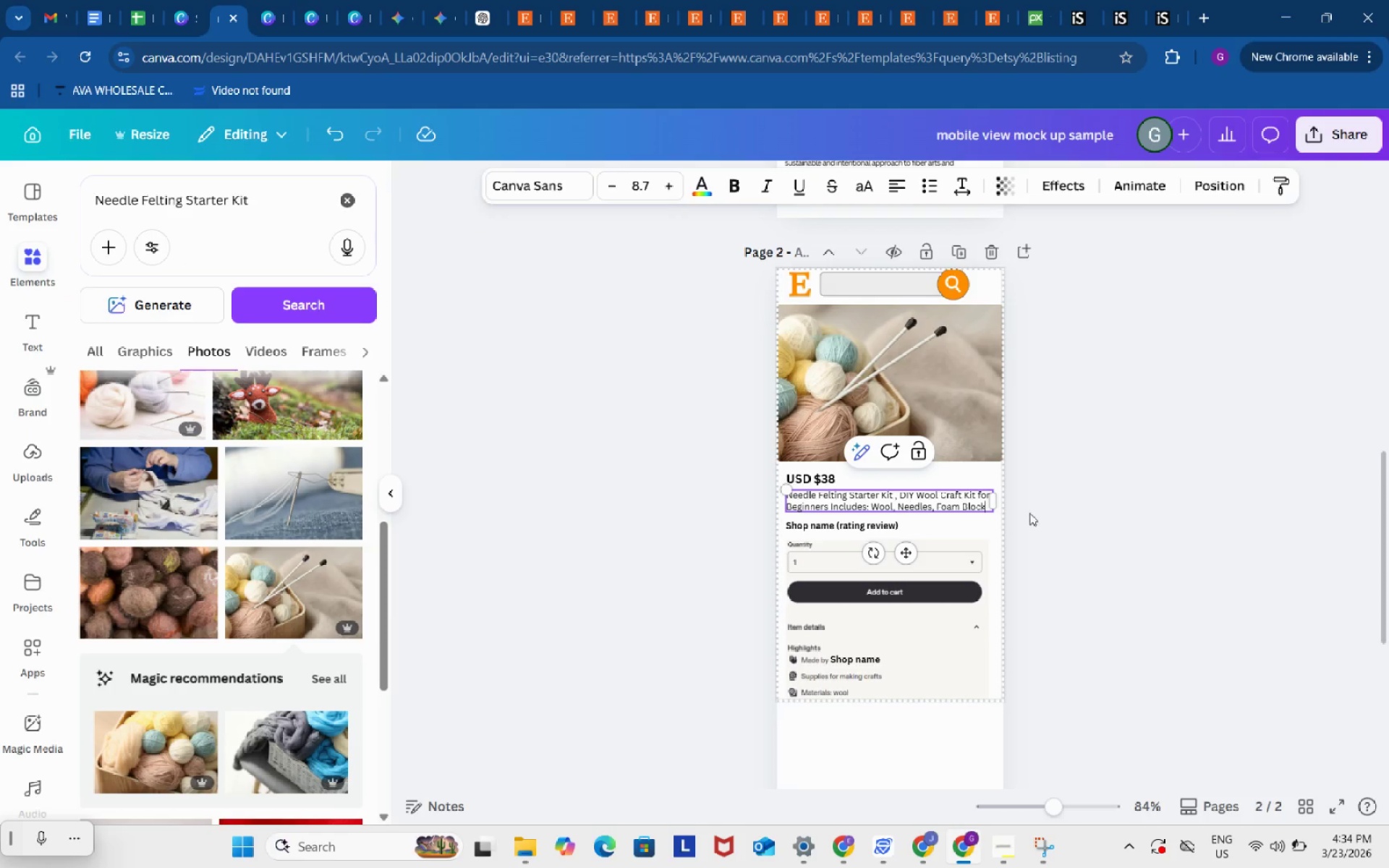 
left_click([1181, 521])
 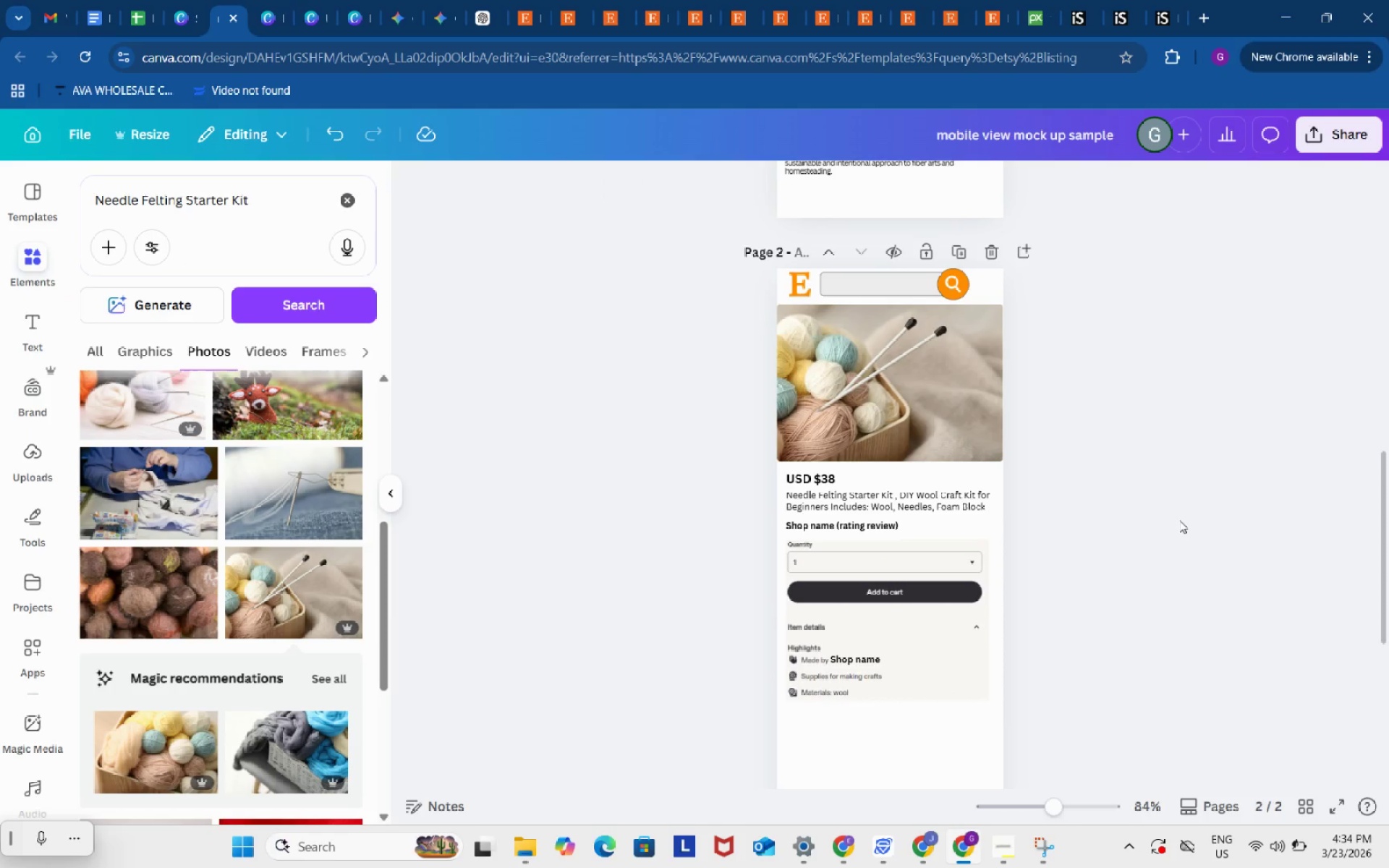 
wait(8.75)
 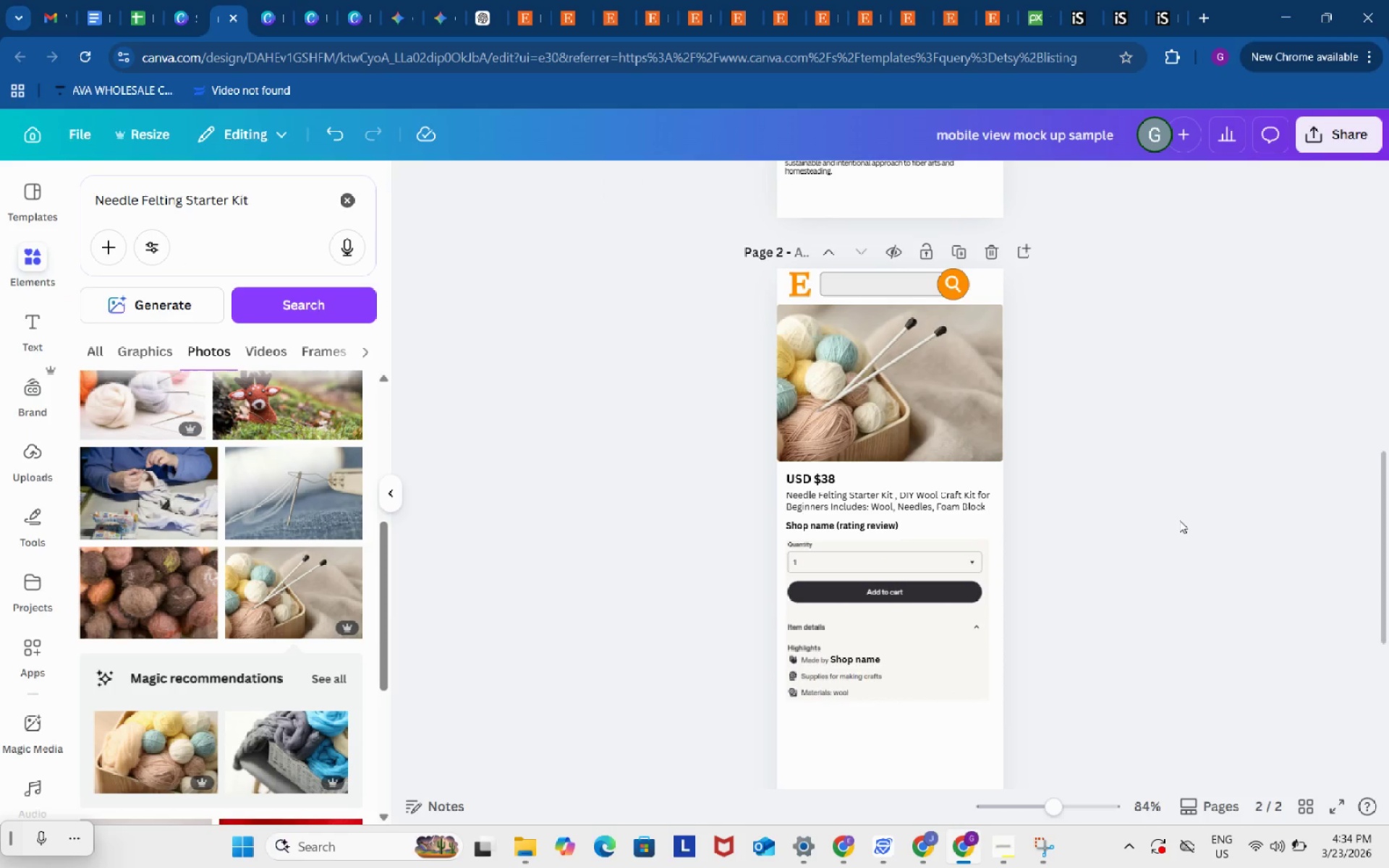 
left_click([148, 0])
 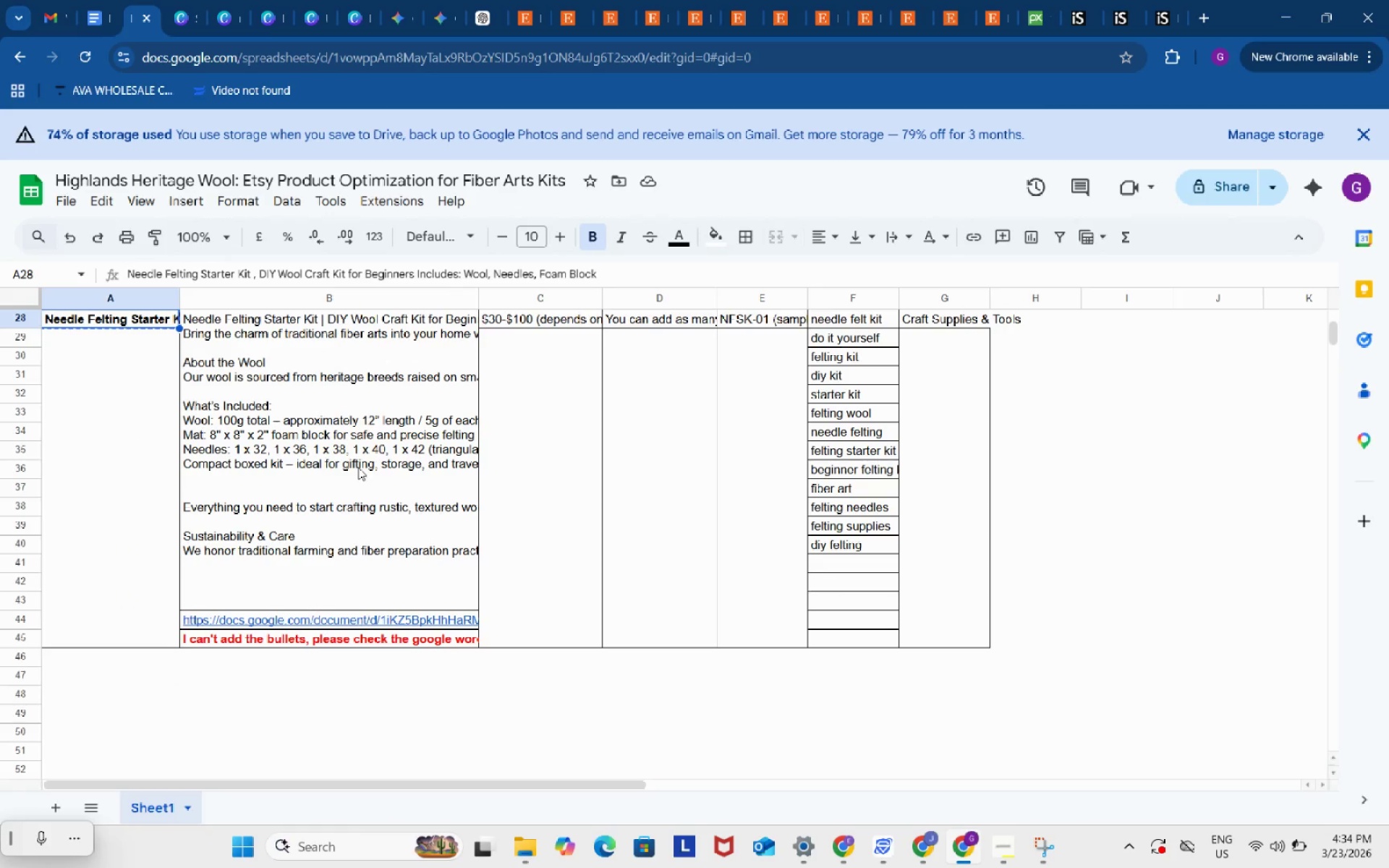 
left_click([358, 467])
 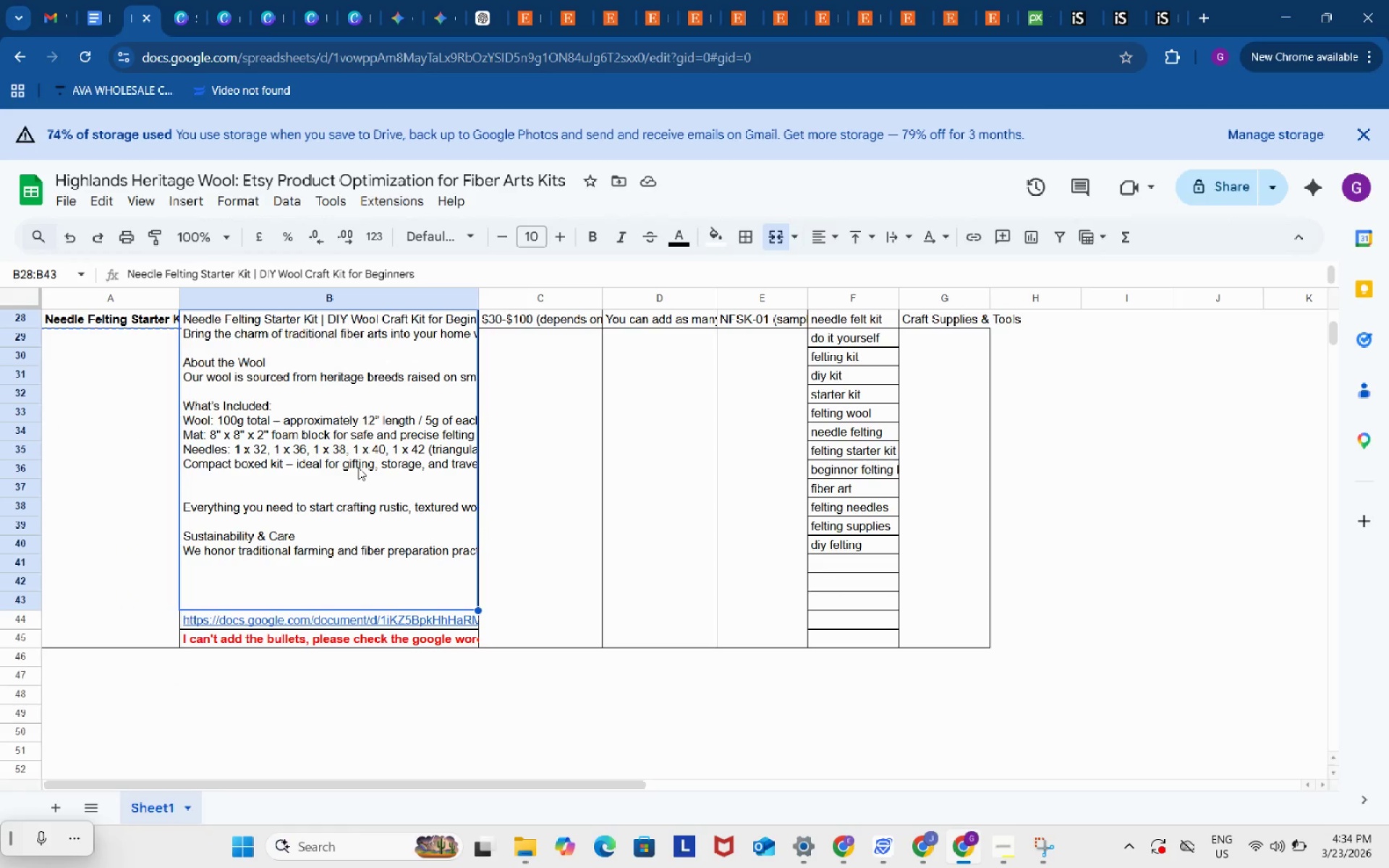 
key(Control+C)
 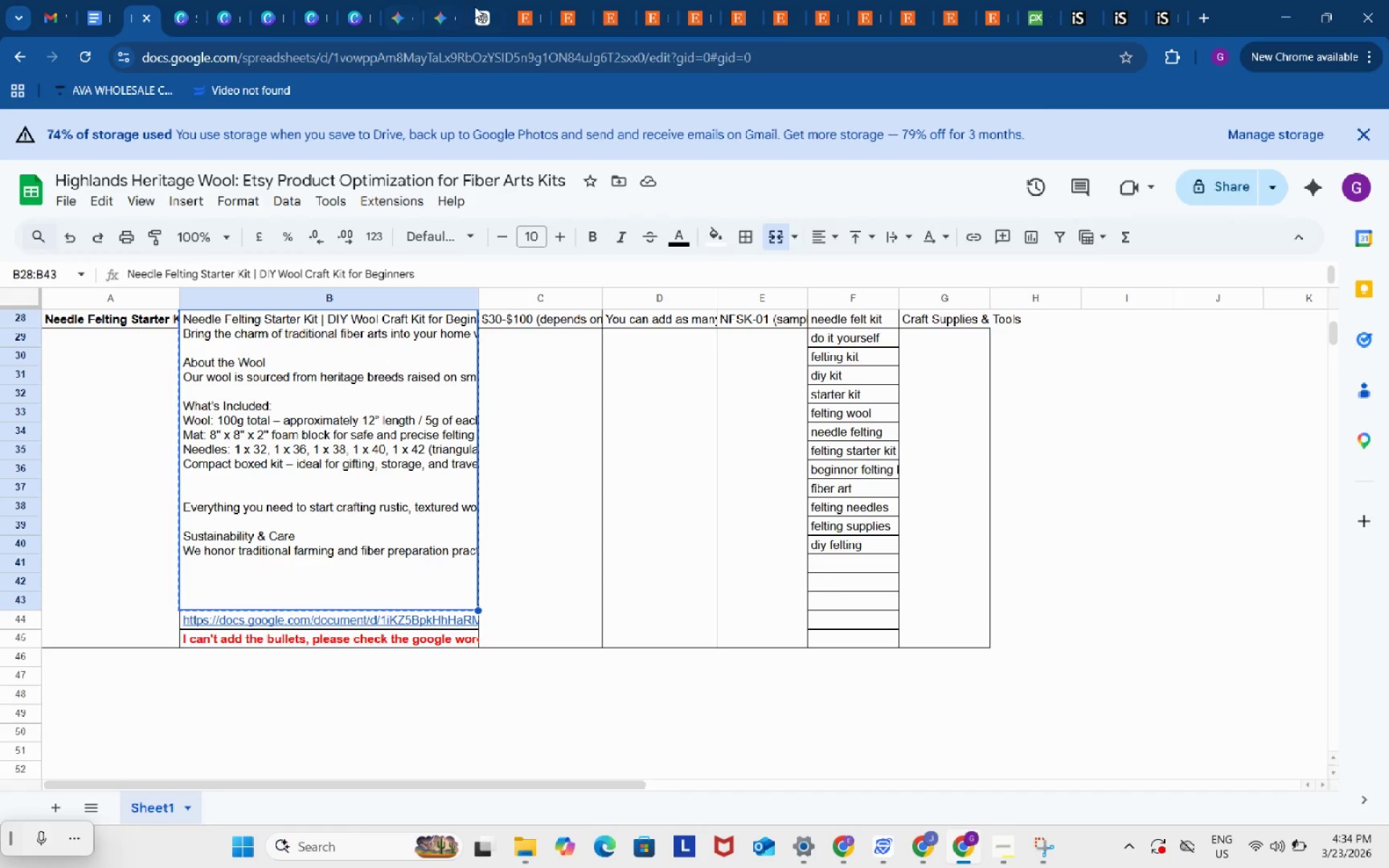 
left_click([485, 2])
 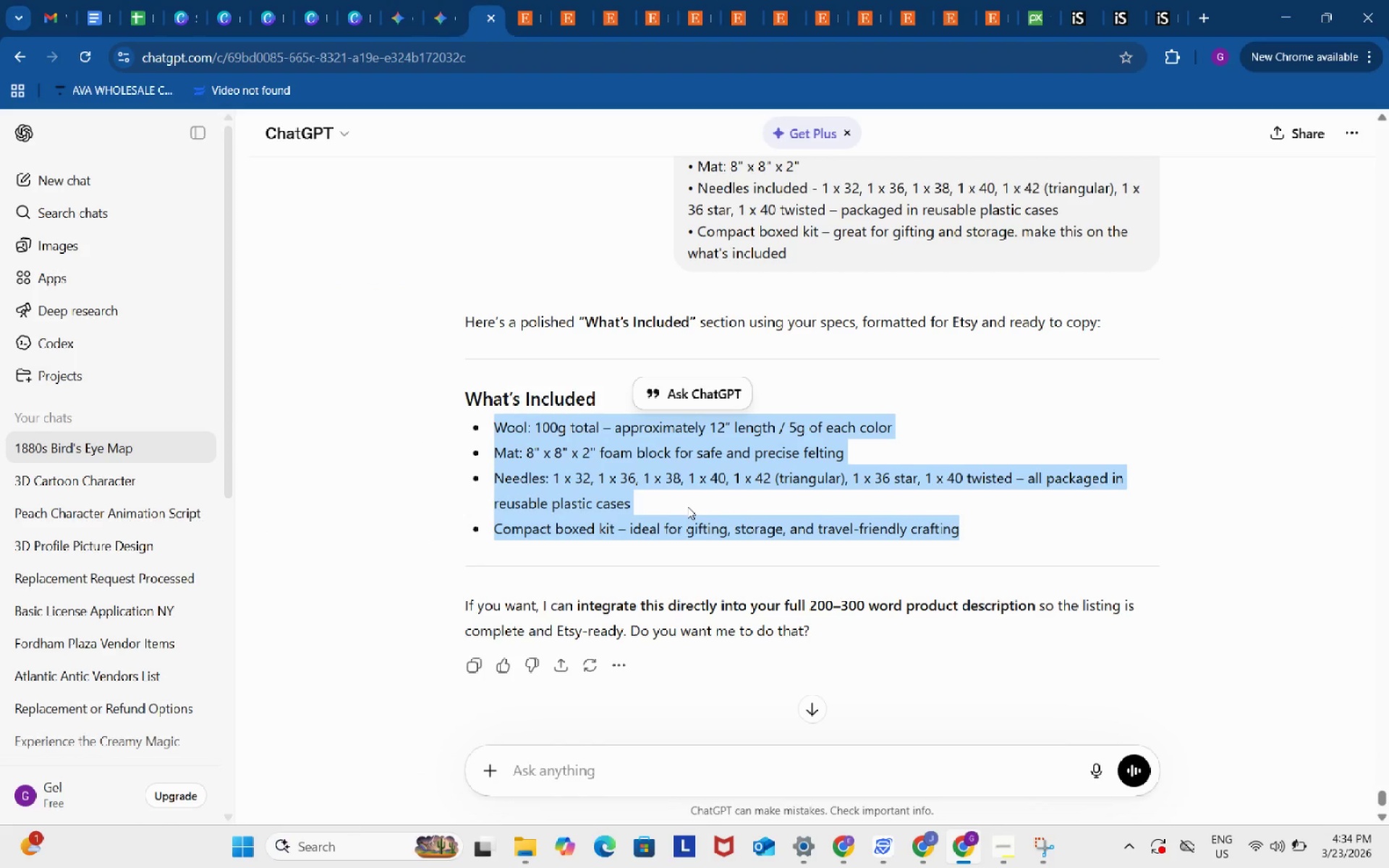 
scroll: coordinate [552, 477], scroll_direction: up, amount: 7.0
 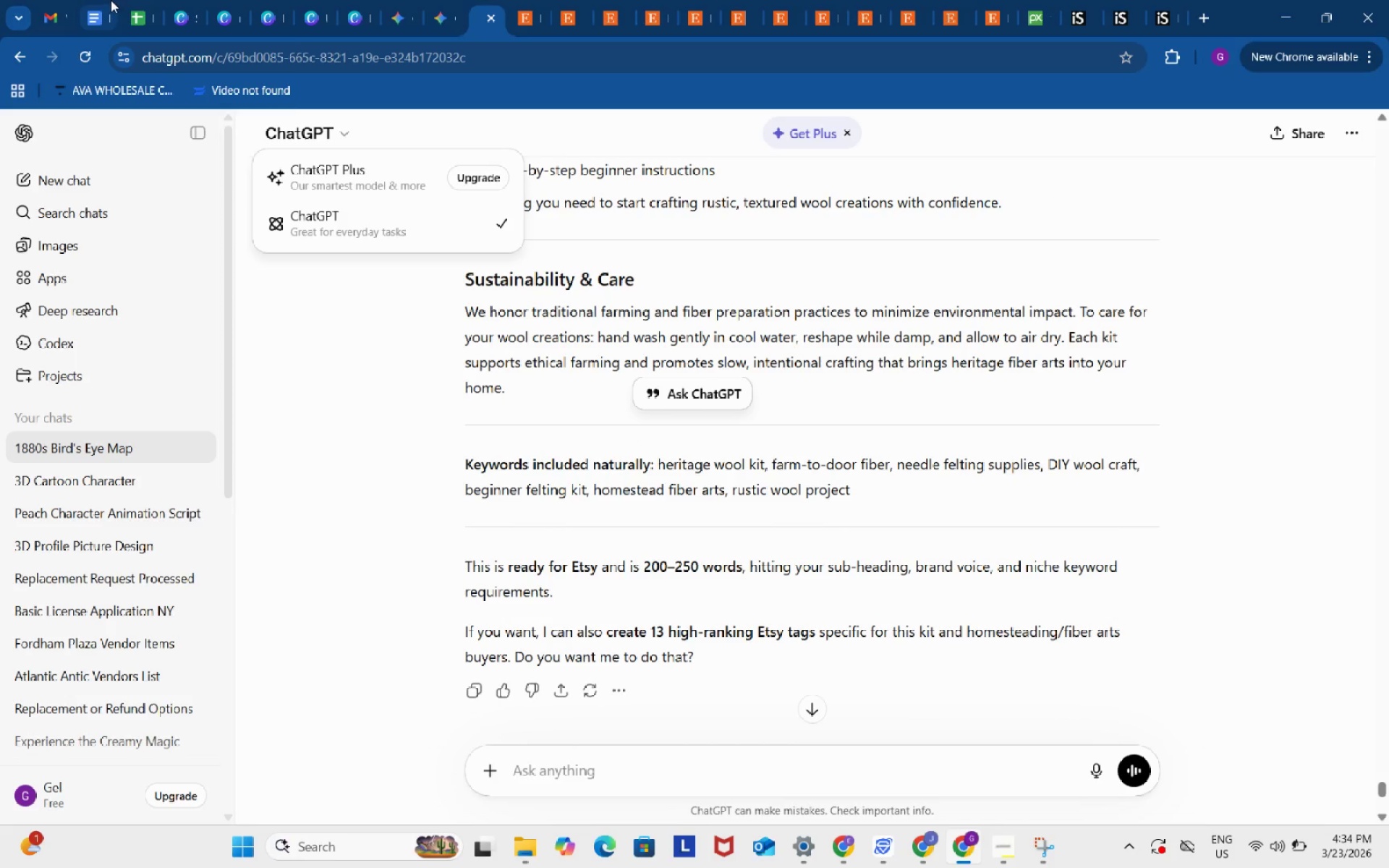 
left_click([88, 0])
 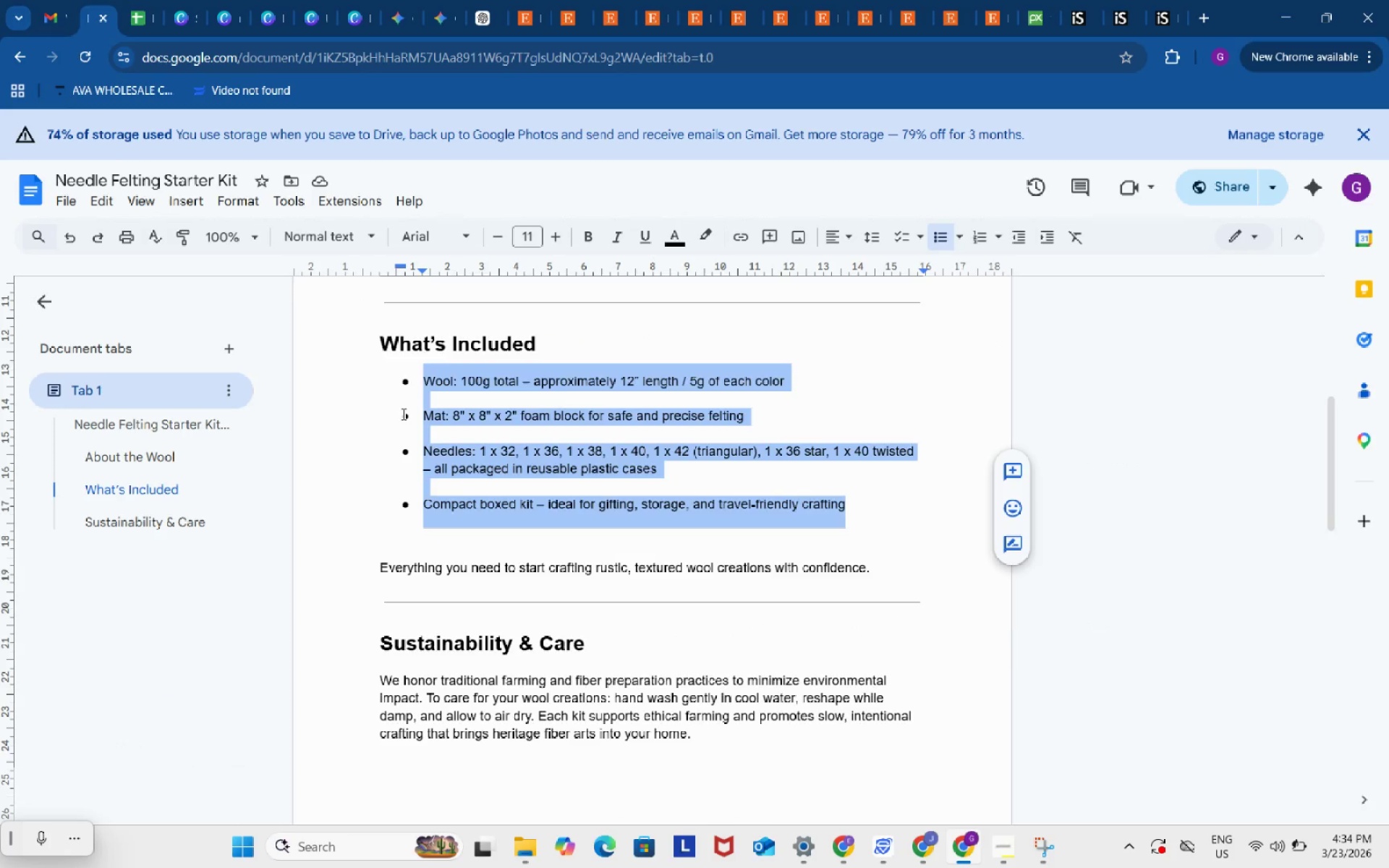 
left_click([402, 413])
 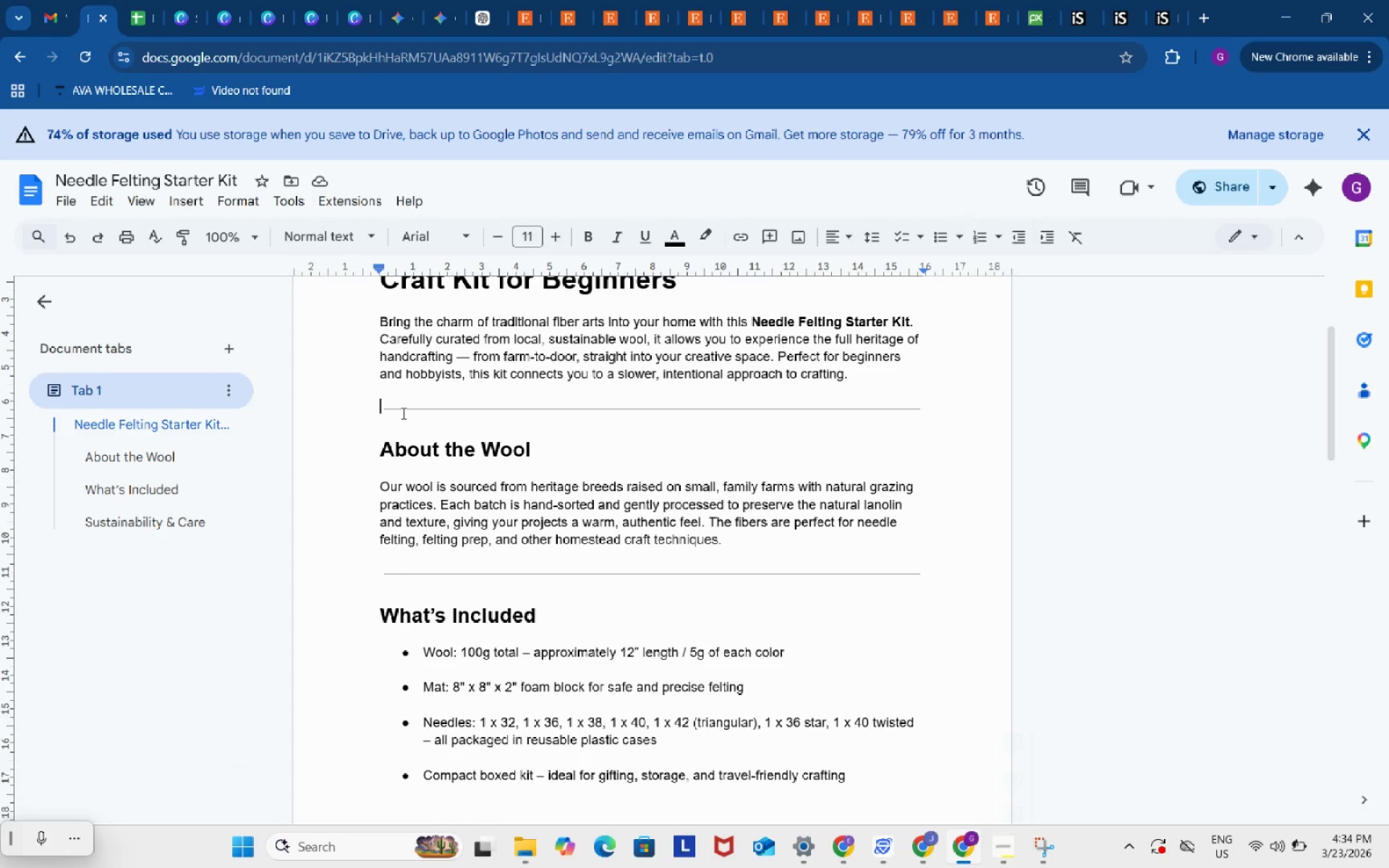 
scroll: coordinate [402, 414], scroll_direction: up, amount: 3.0
 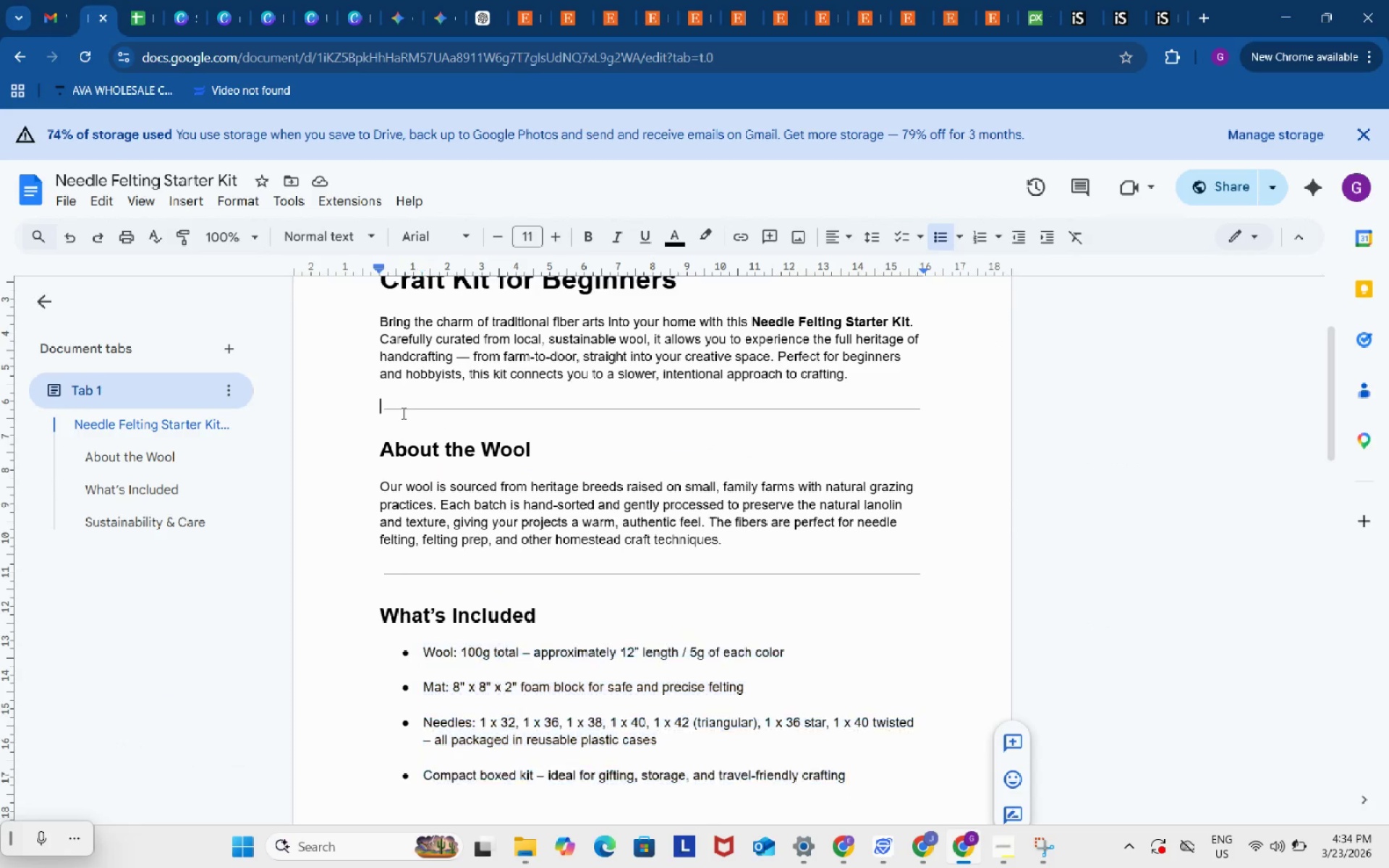 
key(Control+ControlLeft)
 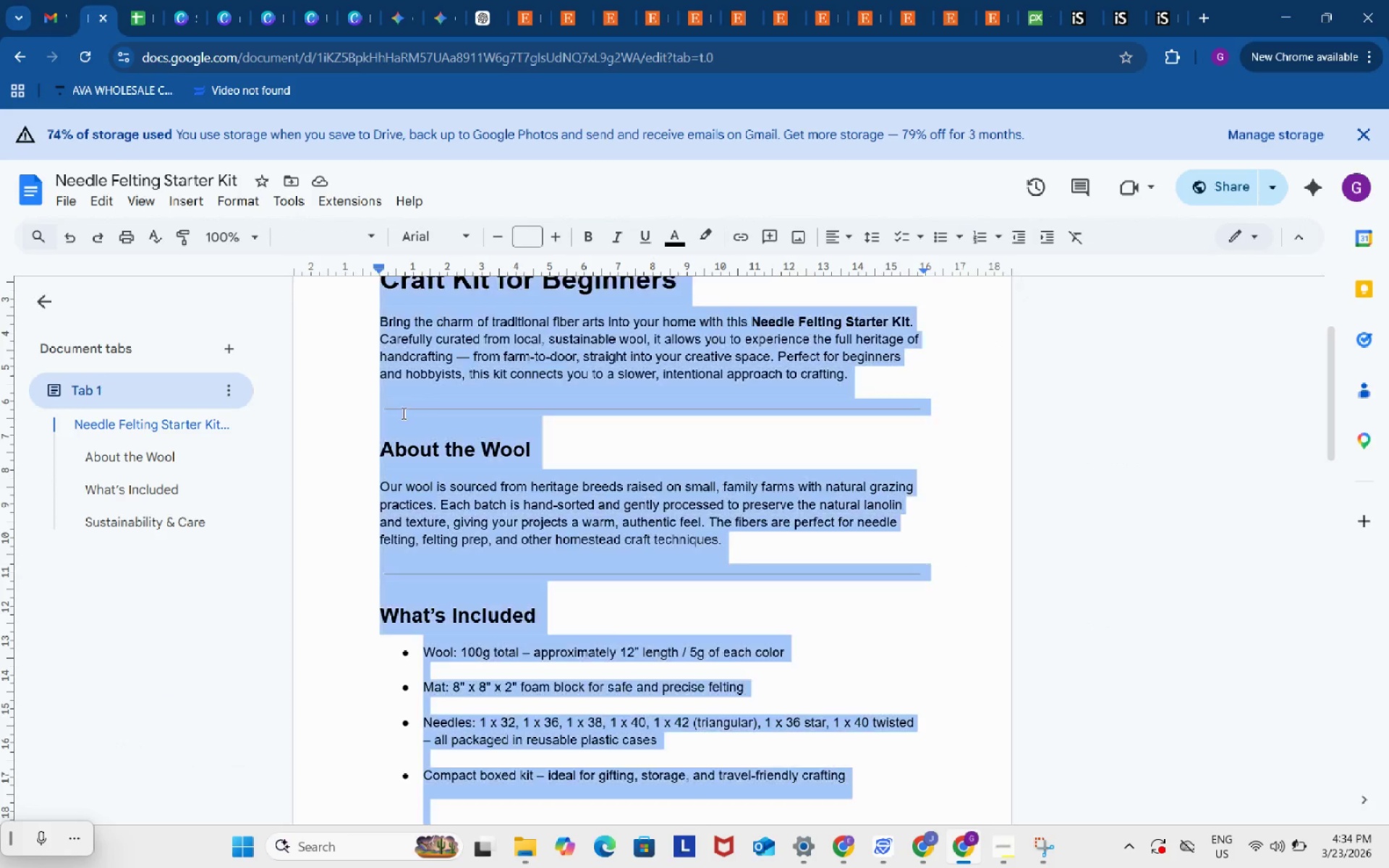 
key(Control+A)
 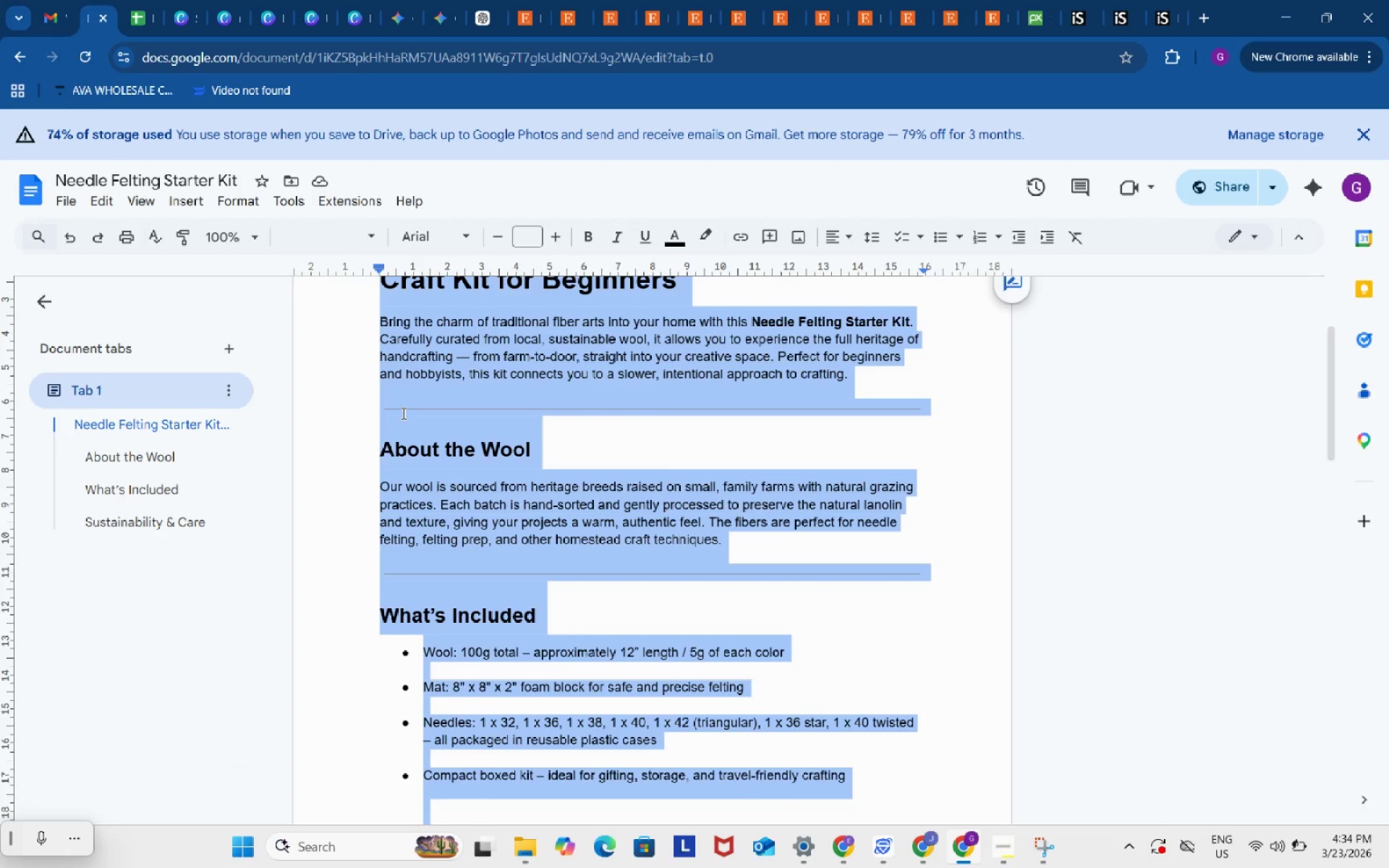 
key(Control+C)
 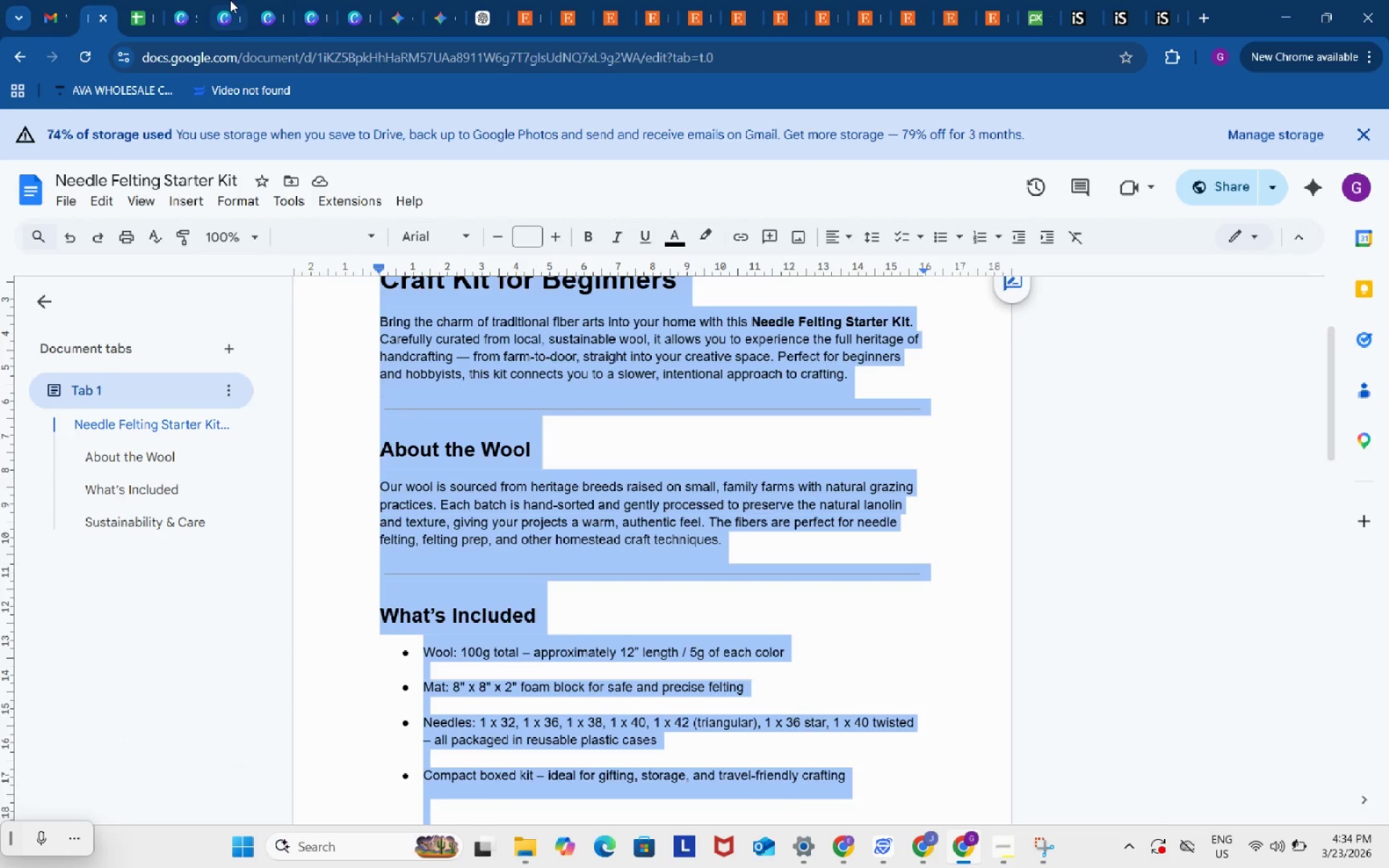 
left_click([257, 0])
 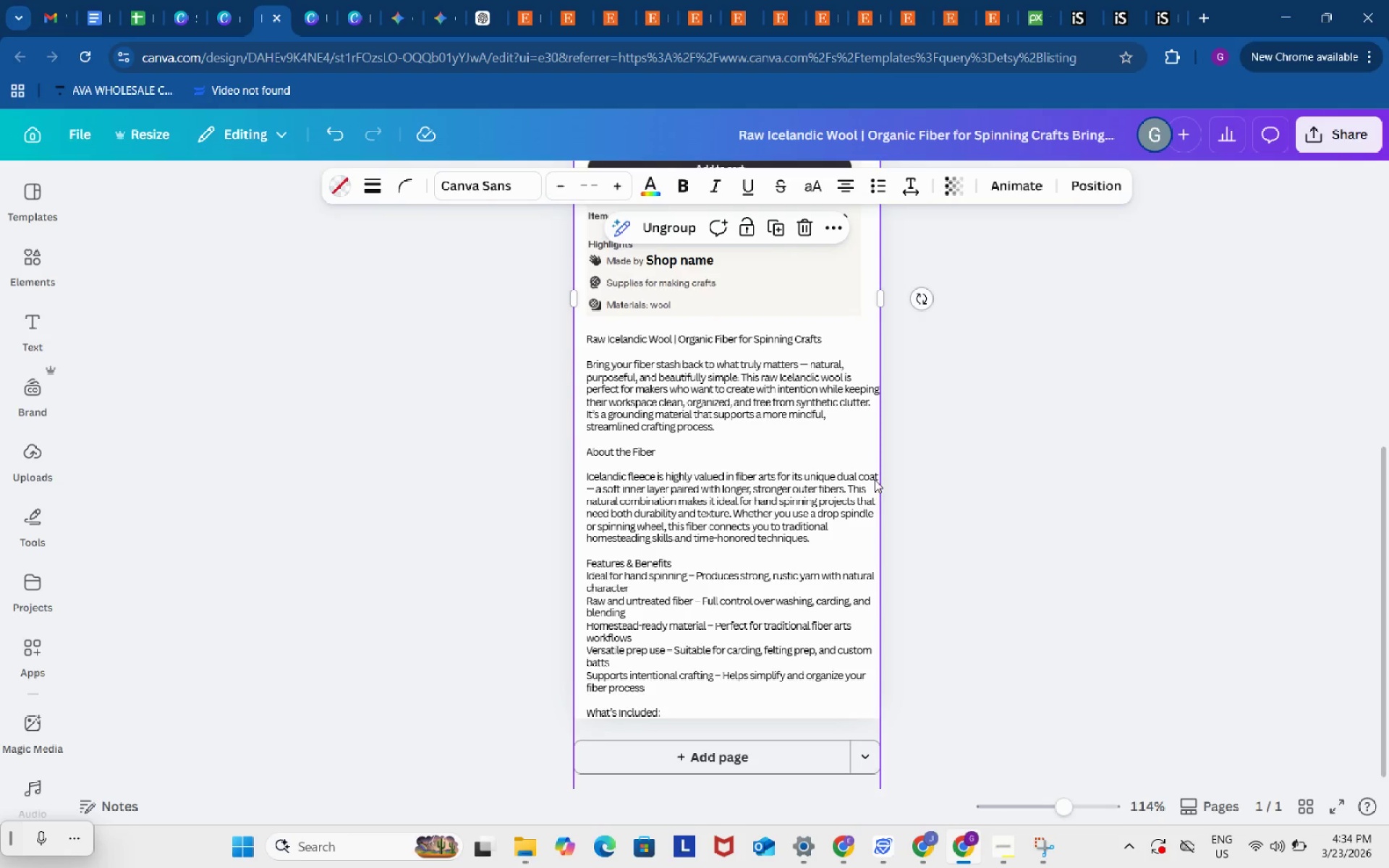 
scroll: coordinate [916, 476], scroll_direction: down, amount: 3.0
 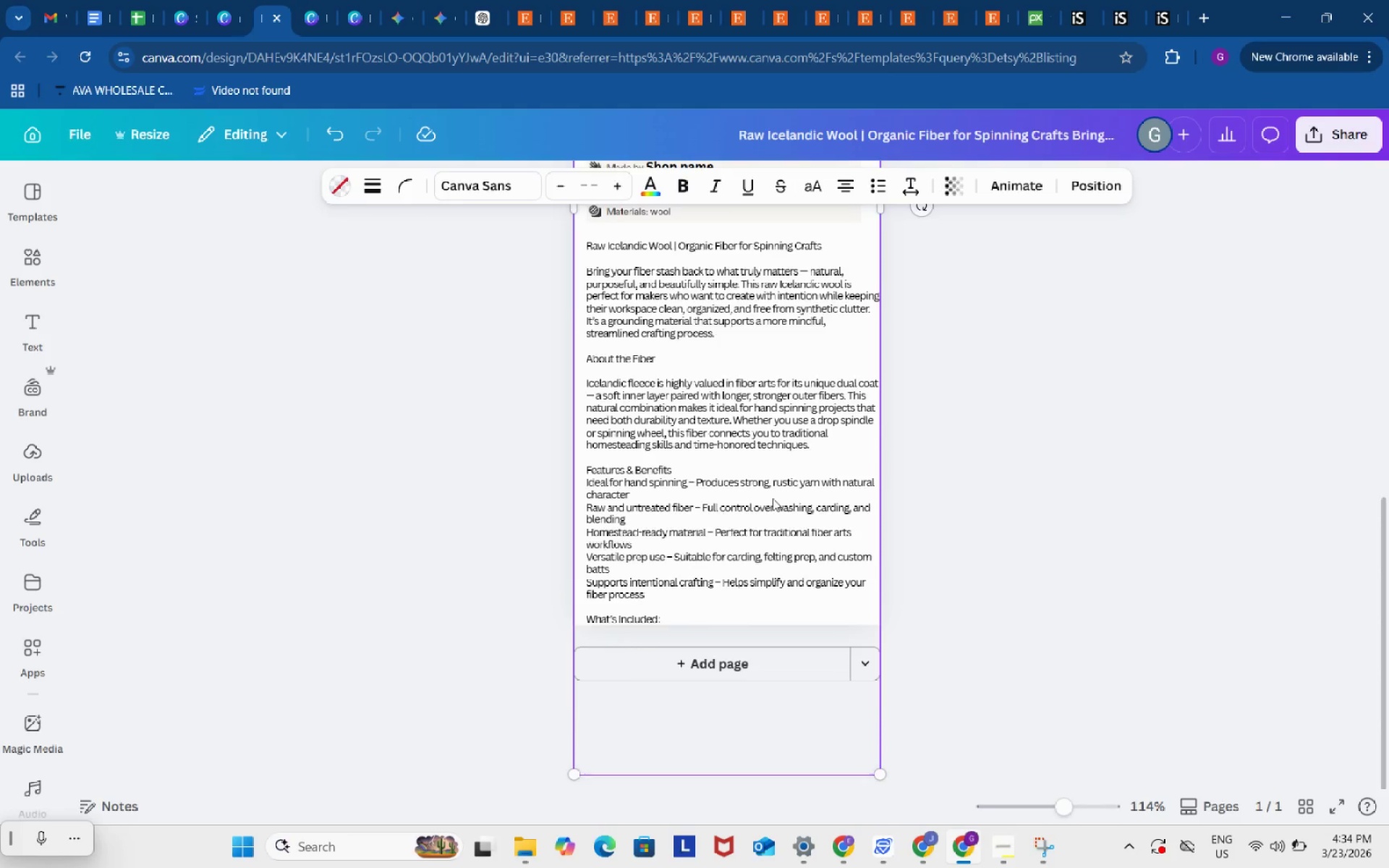 
scroll: coordinate [773, 498], scroll_direction: up, amount: 4.0
 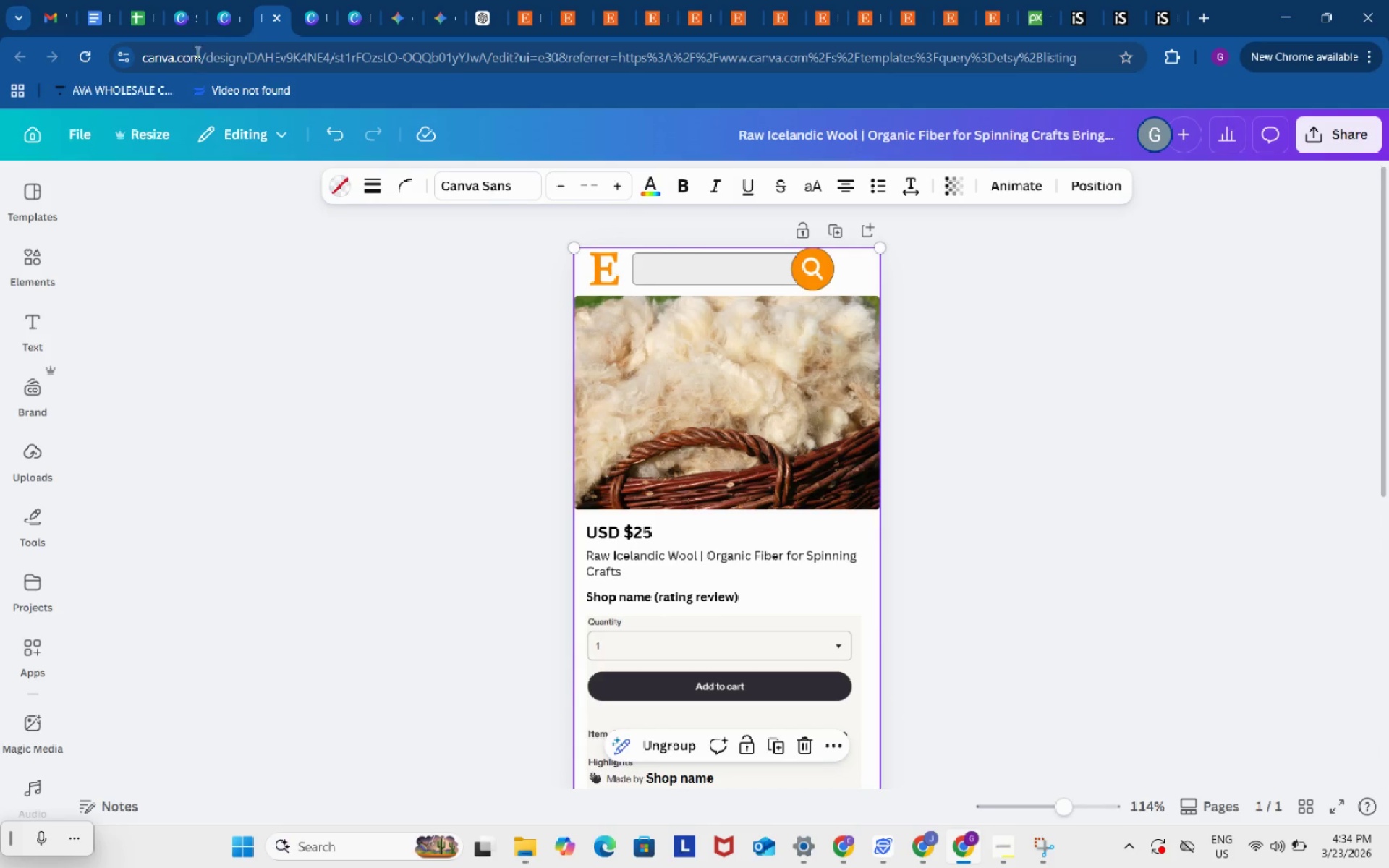 
left_click([222, 0])
 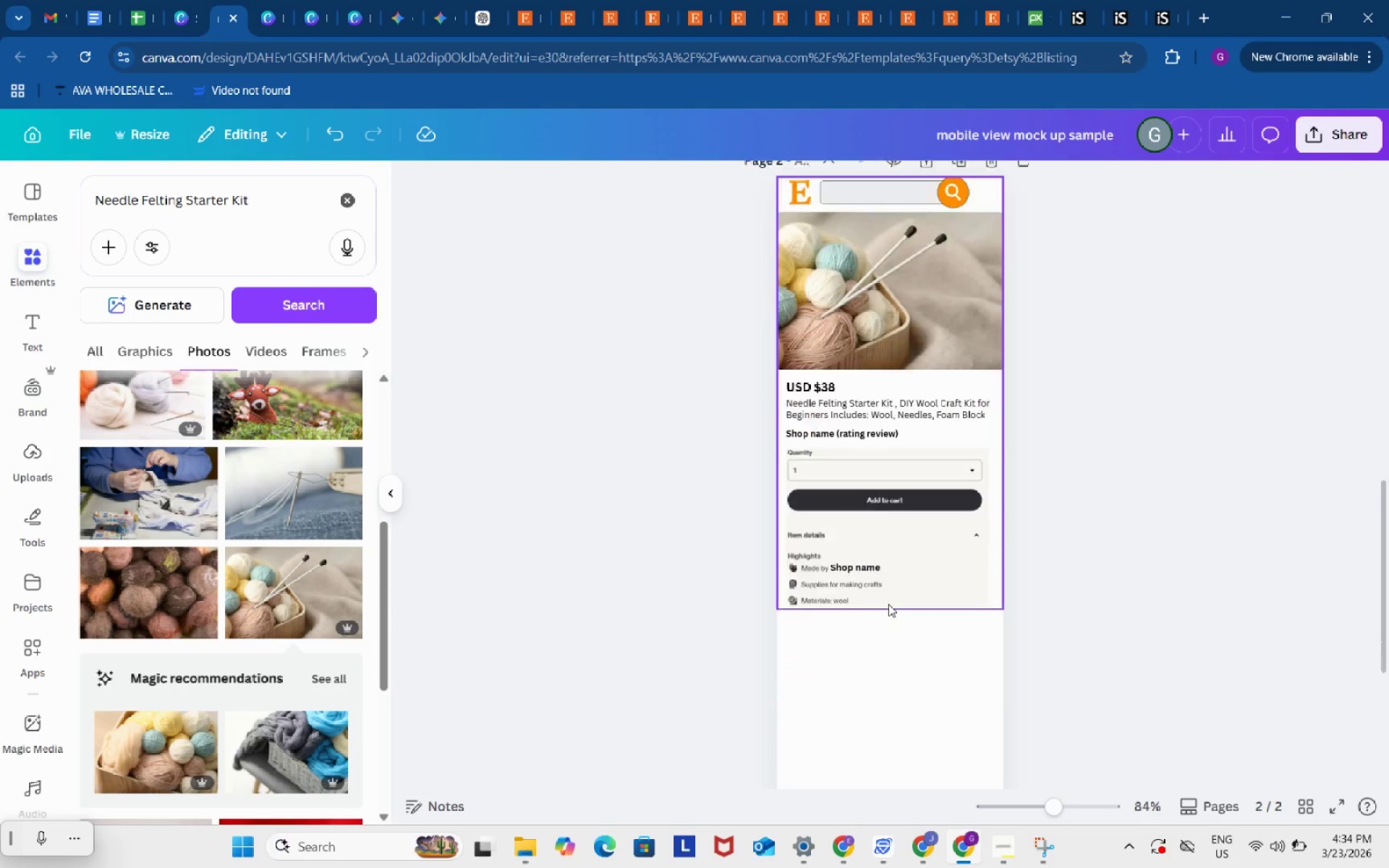 
scroll: coordinate [888, 604], scroll_direction: down, amount: 4.0
 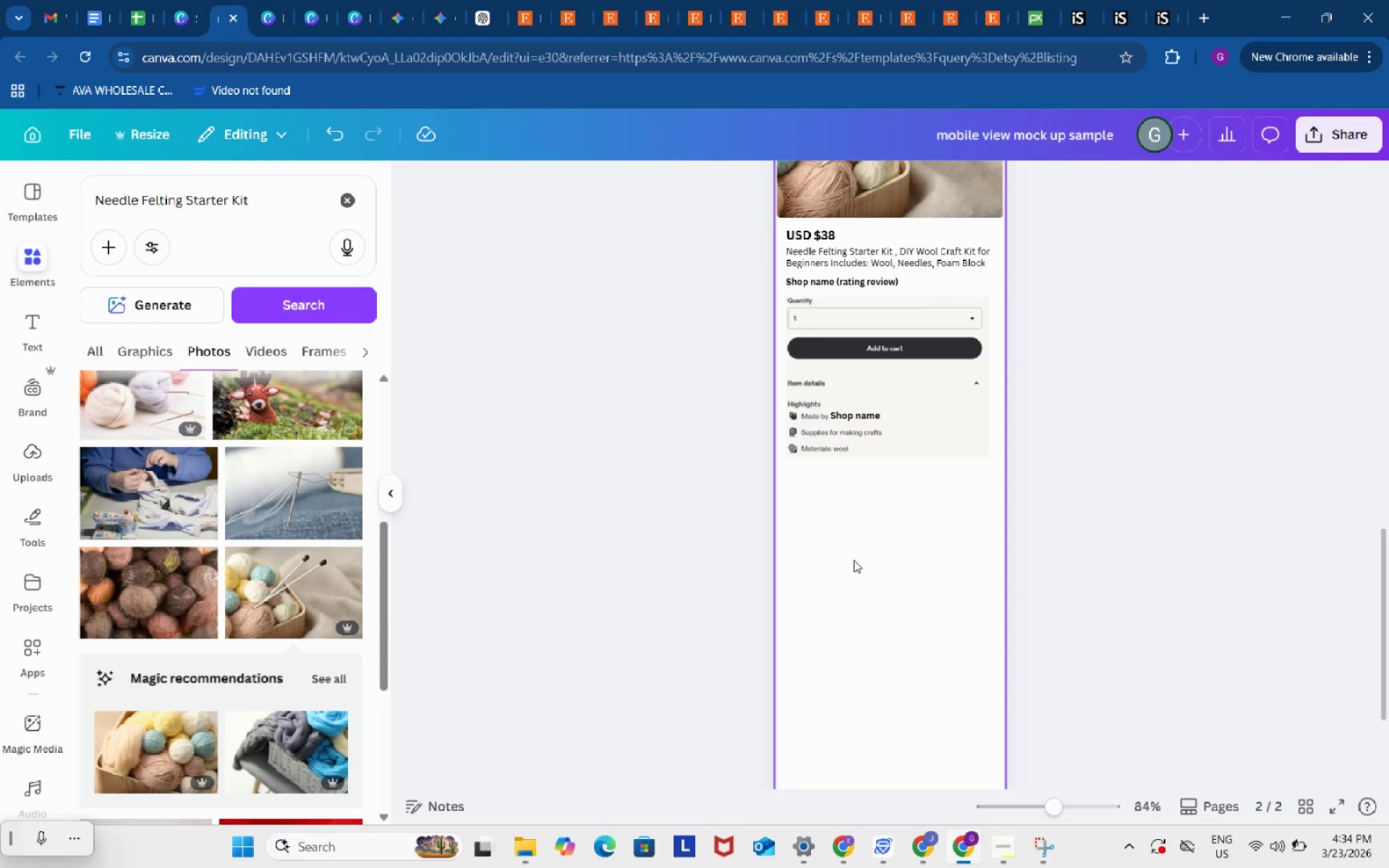 
scroll: coordinate [854, 560], scroll_direction: up, amount: 3.0
 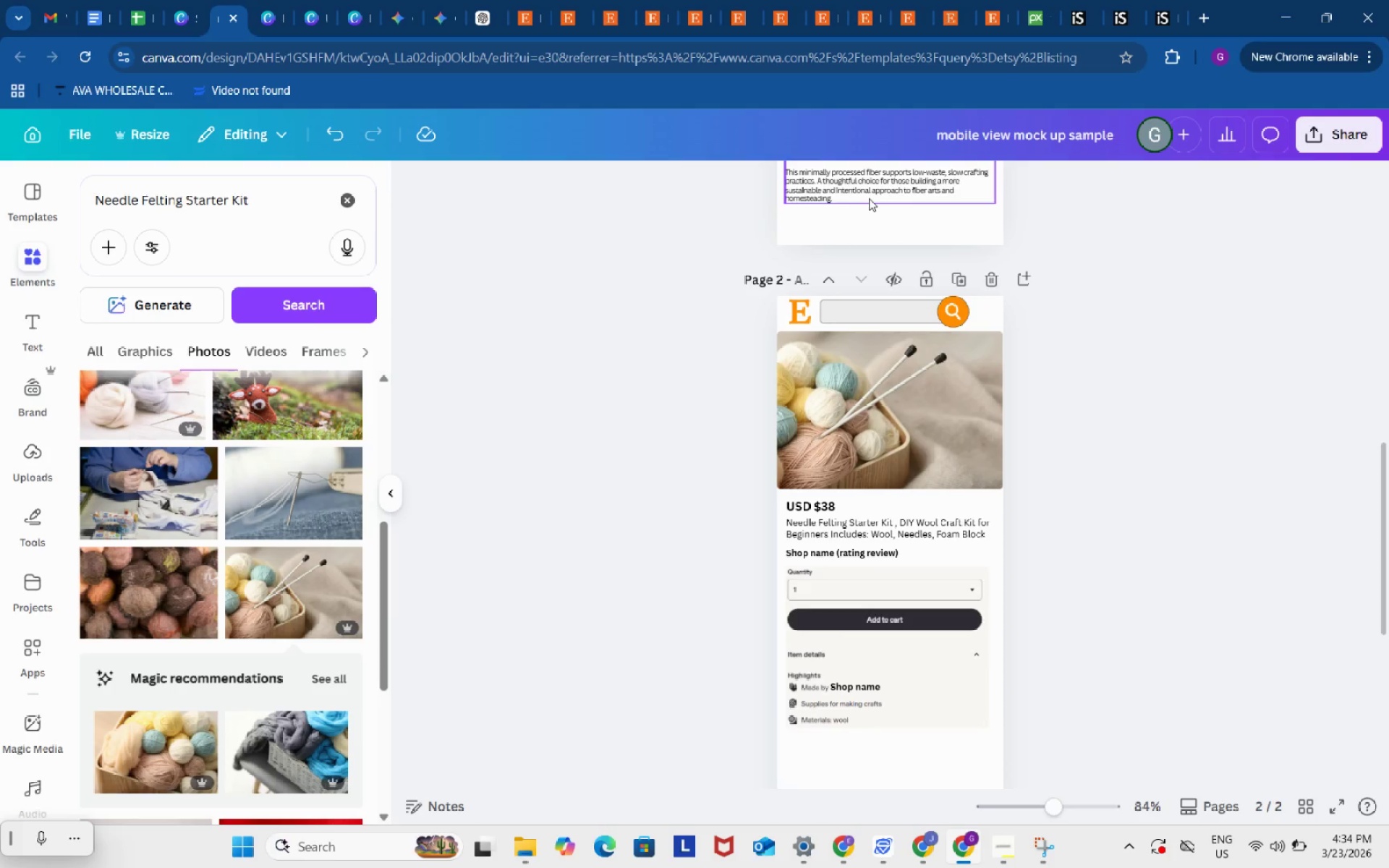 
left_click([869, 197])
 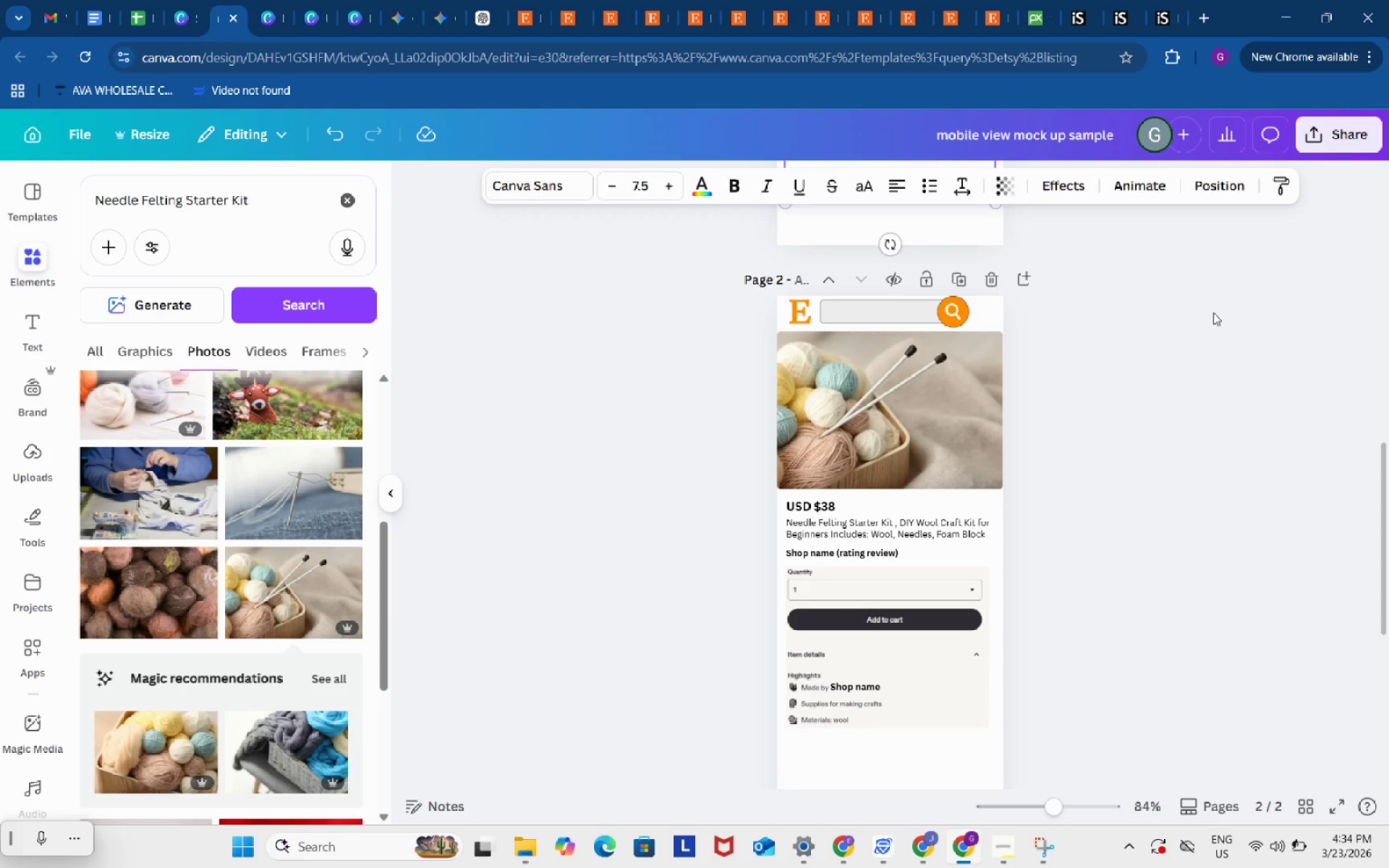 
scroll: coordinate [1209, 313], scroll_direction: up, amount: 2.0
 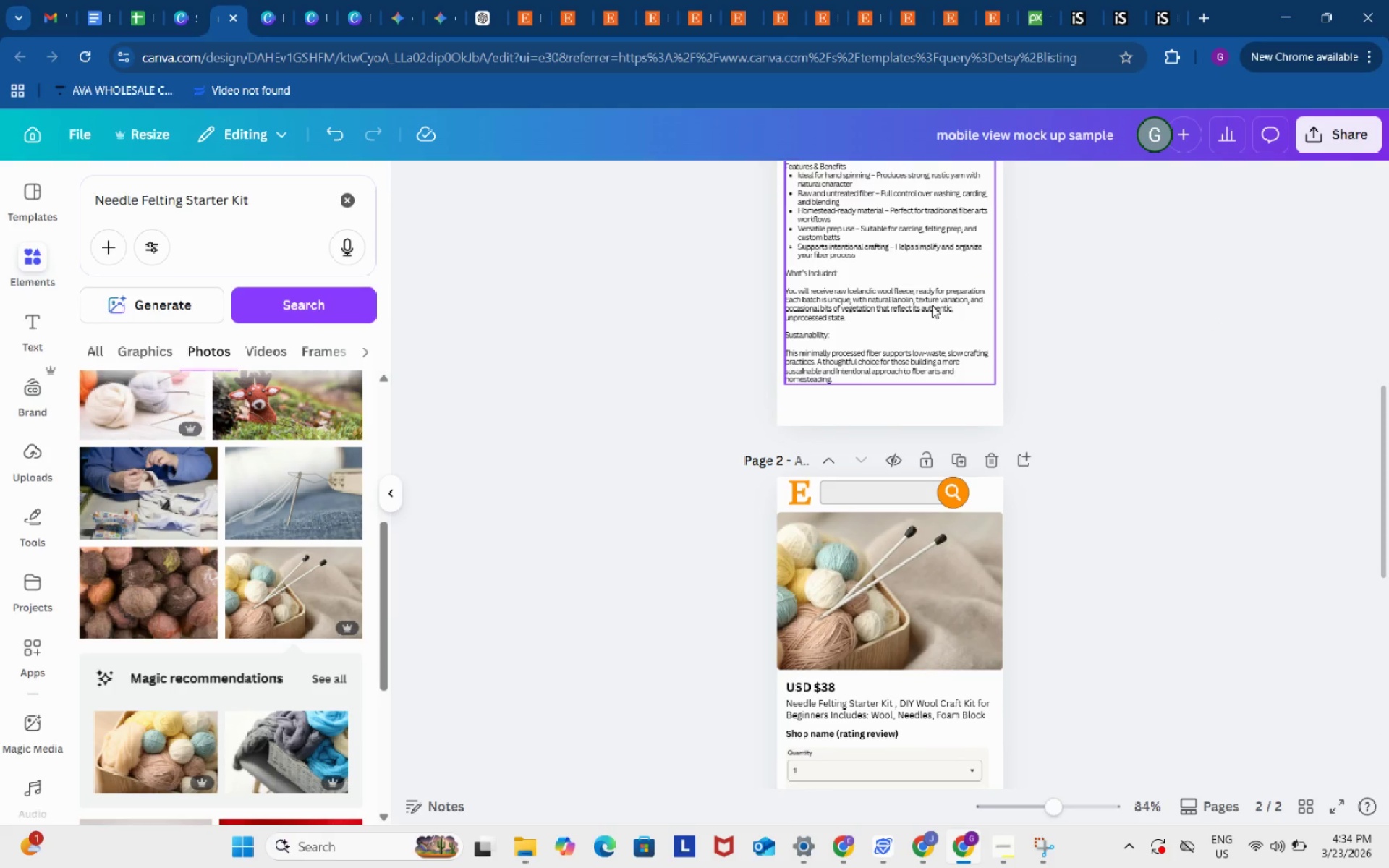 
left_click([932, 305])
 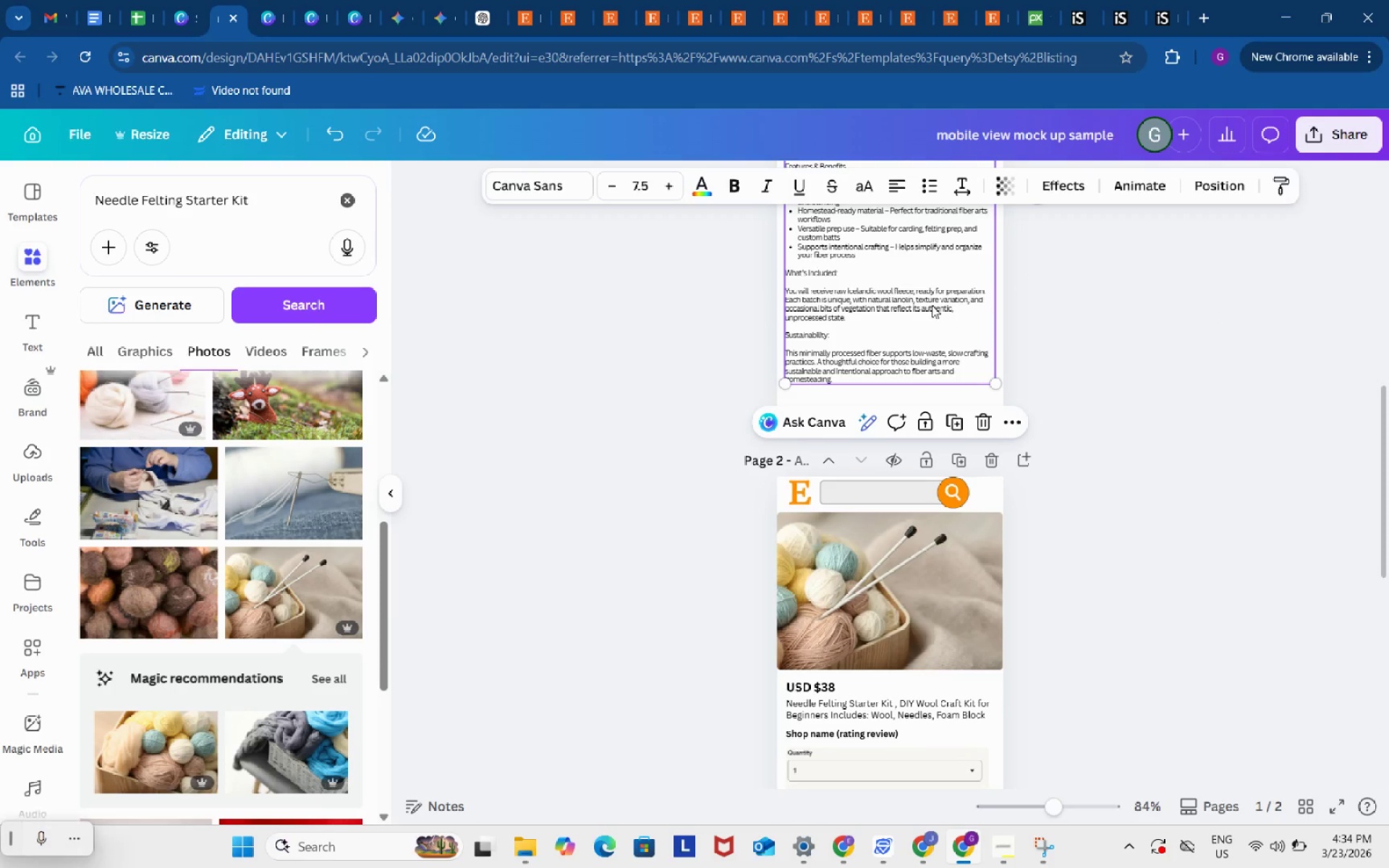 
key(Control+C)
 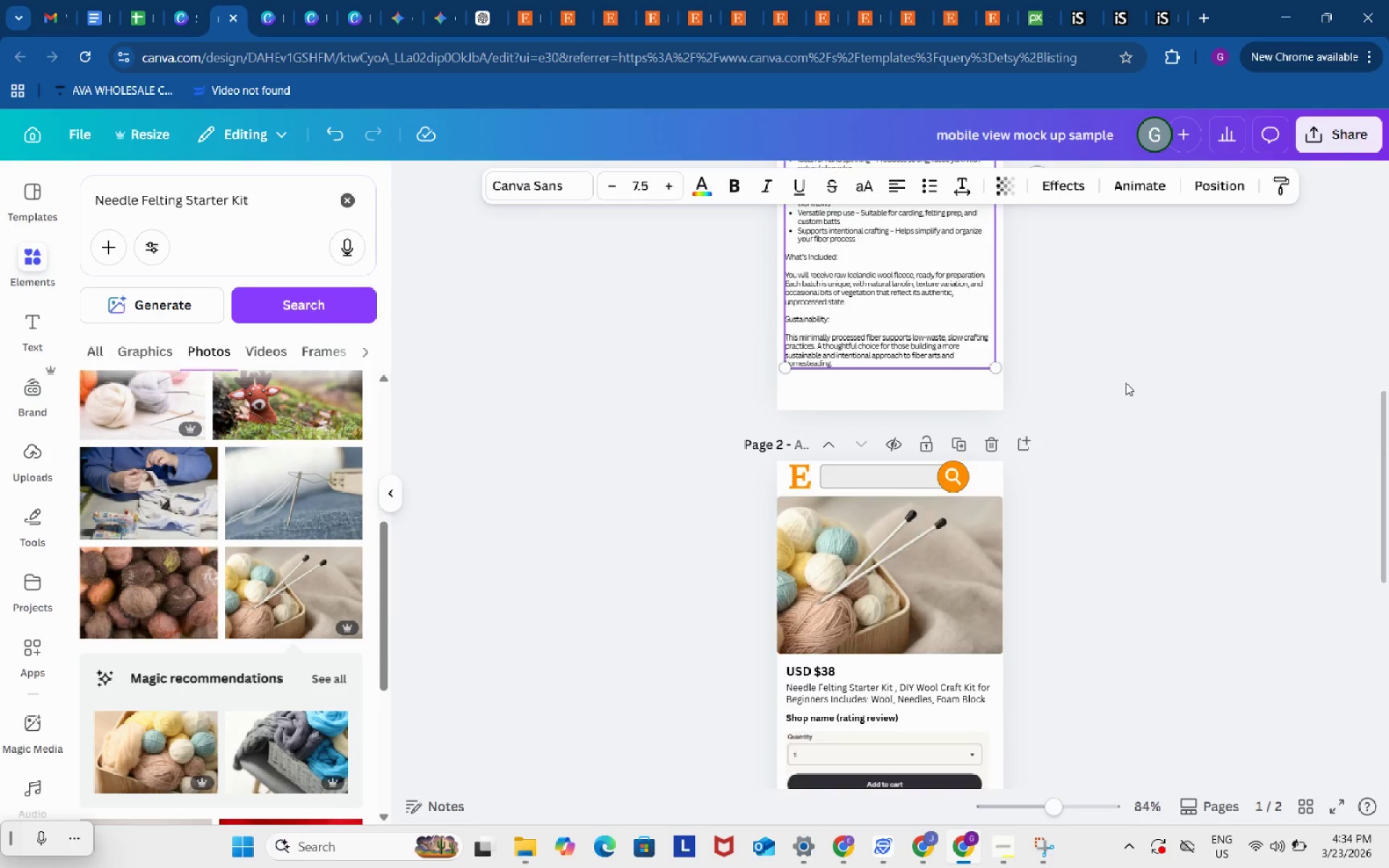 
scroll: coordinate [1109, 409], scroll_direction: down, amount: 8.0
 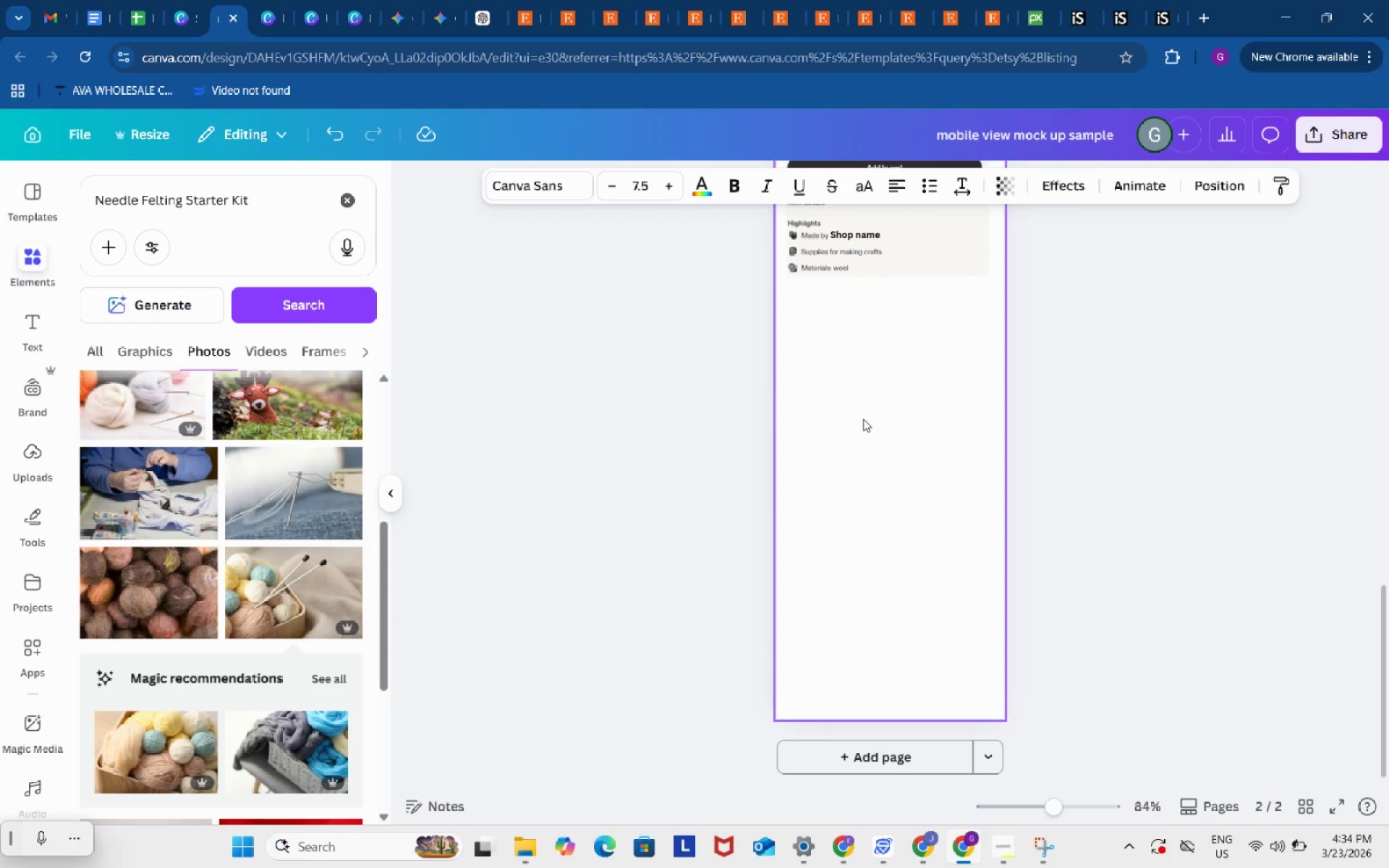 
left_click([863, 419])
 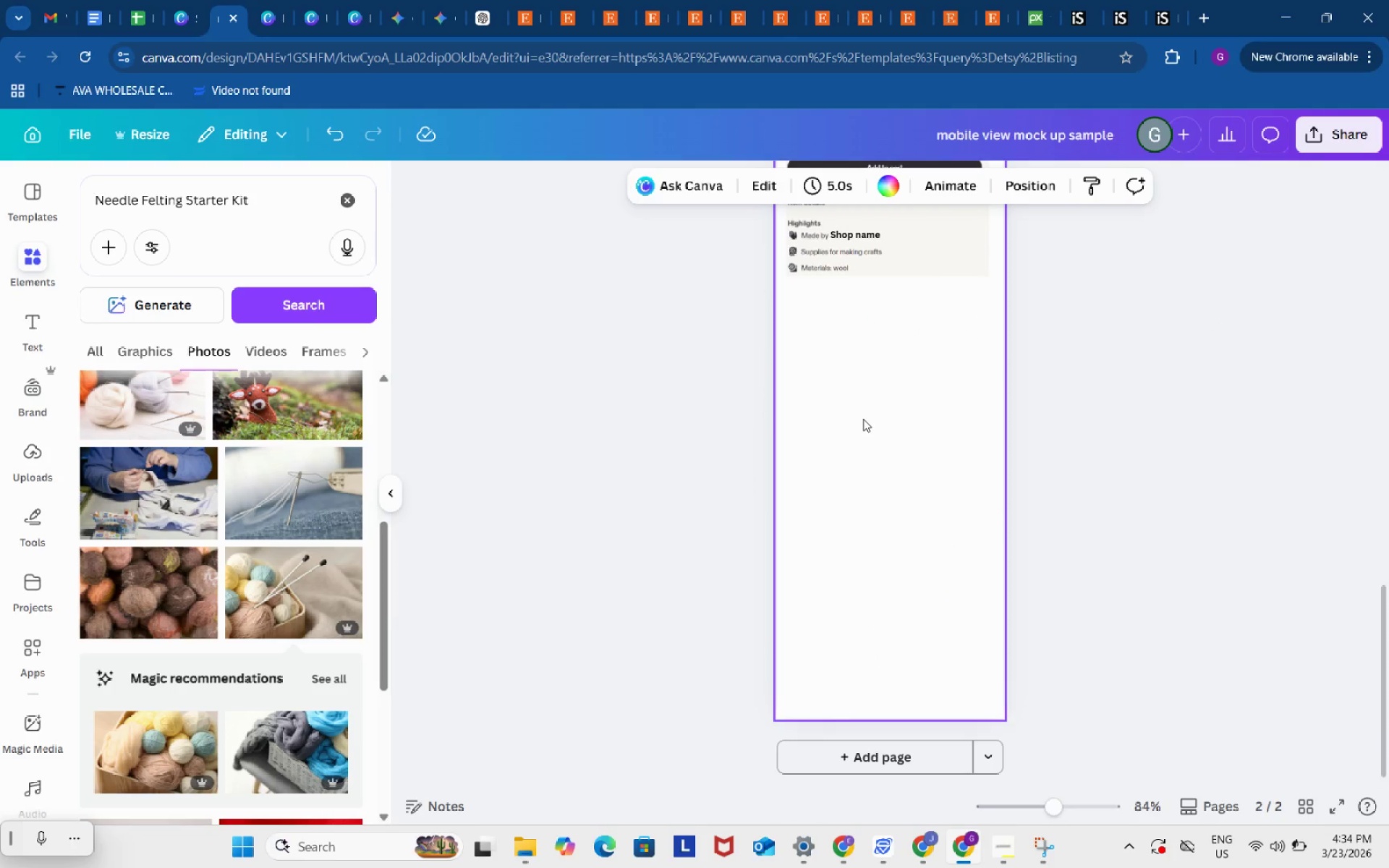 
key(Control+ControlLeft)
 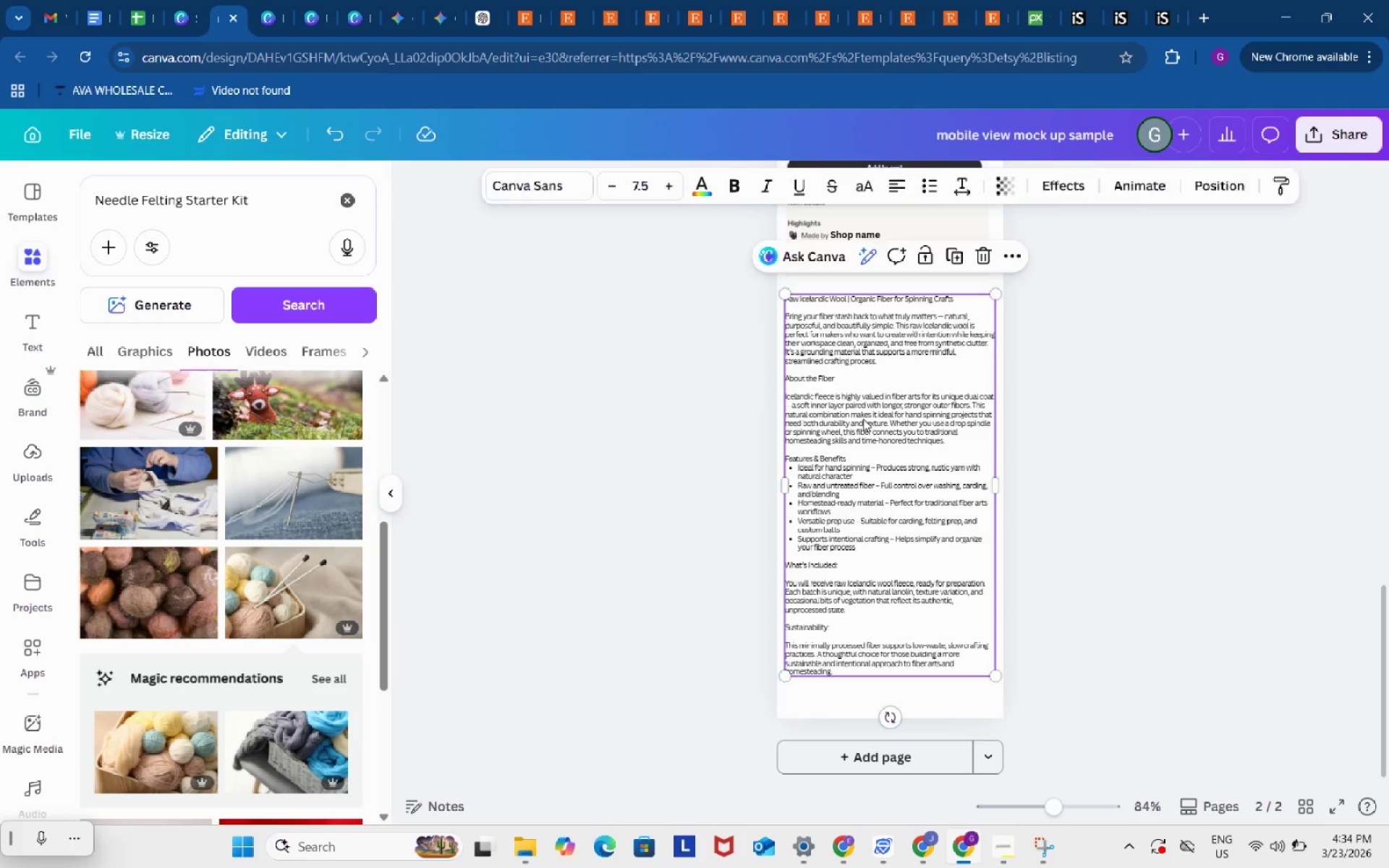 
key(Control+V)
 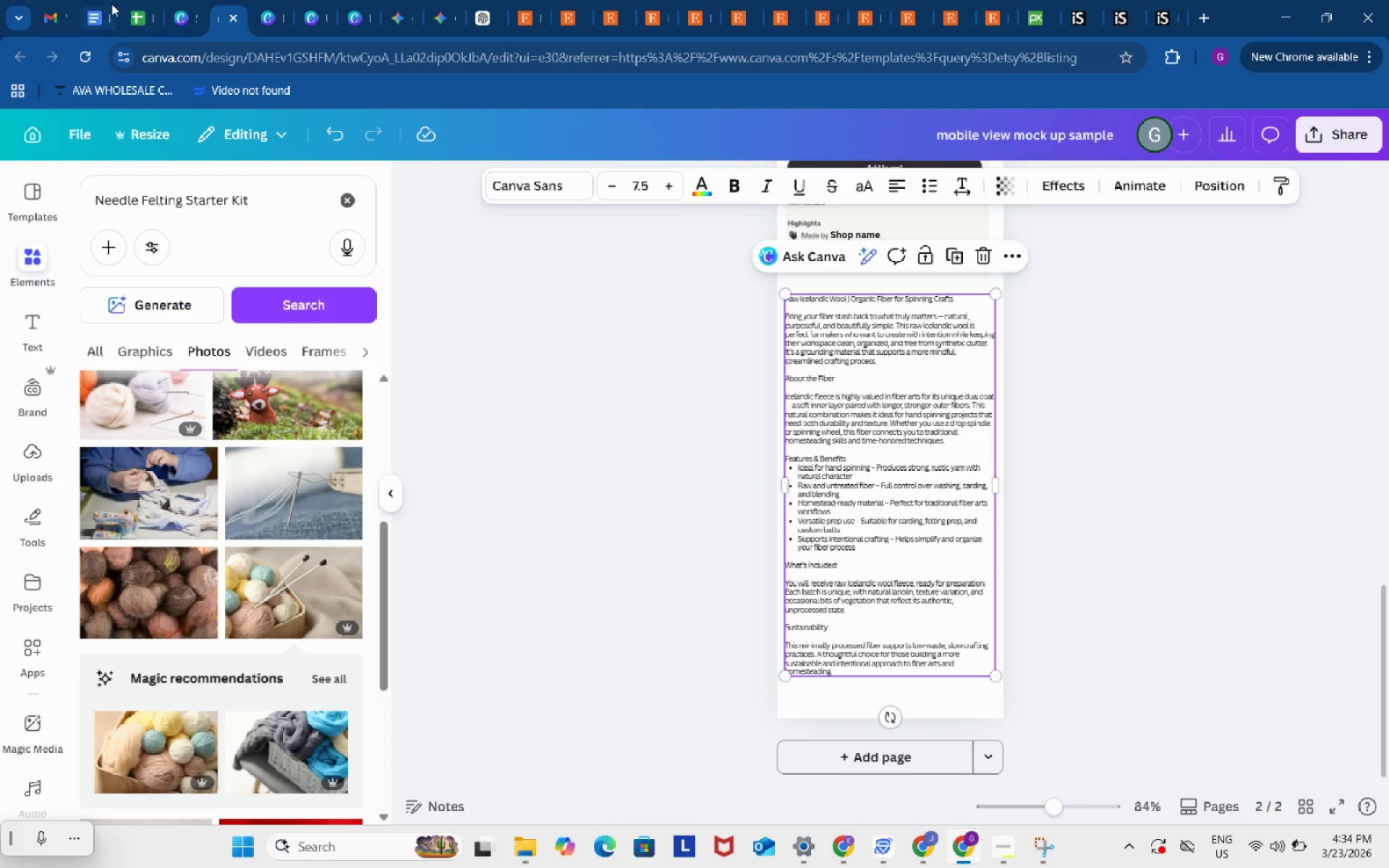 
left_click([94, 0])
 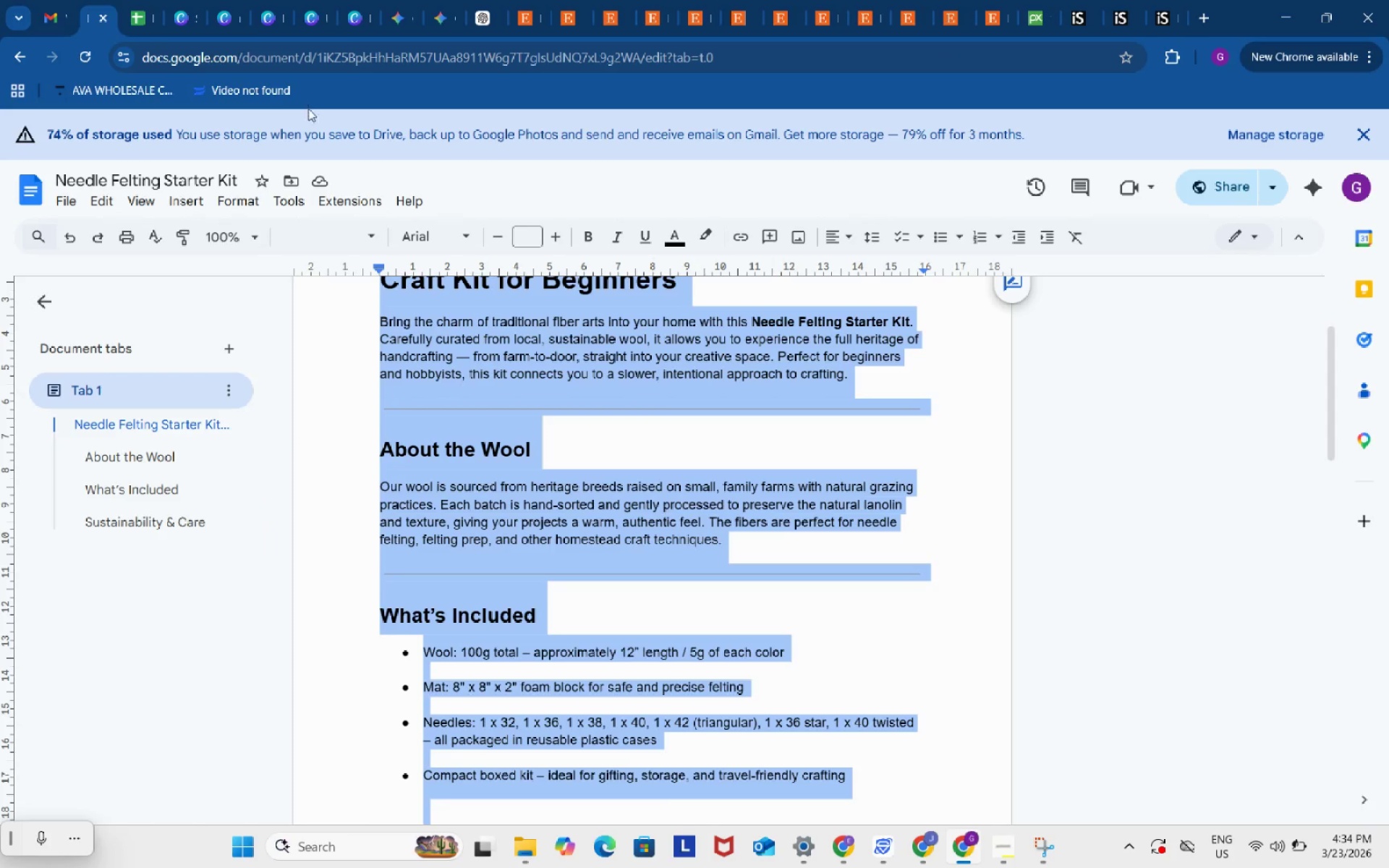 
key(Control+ControlLeft)
 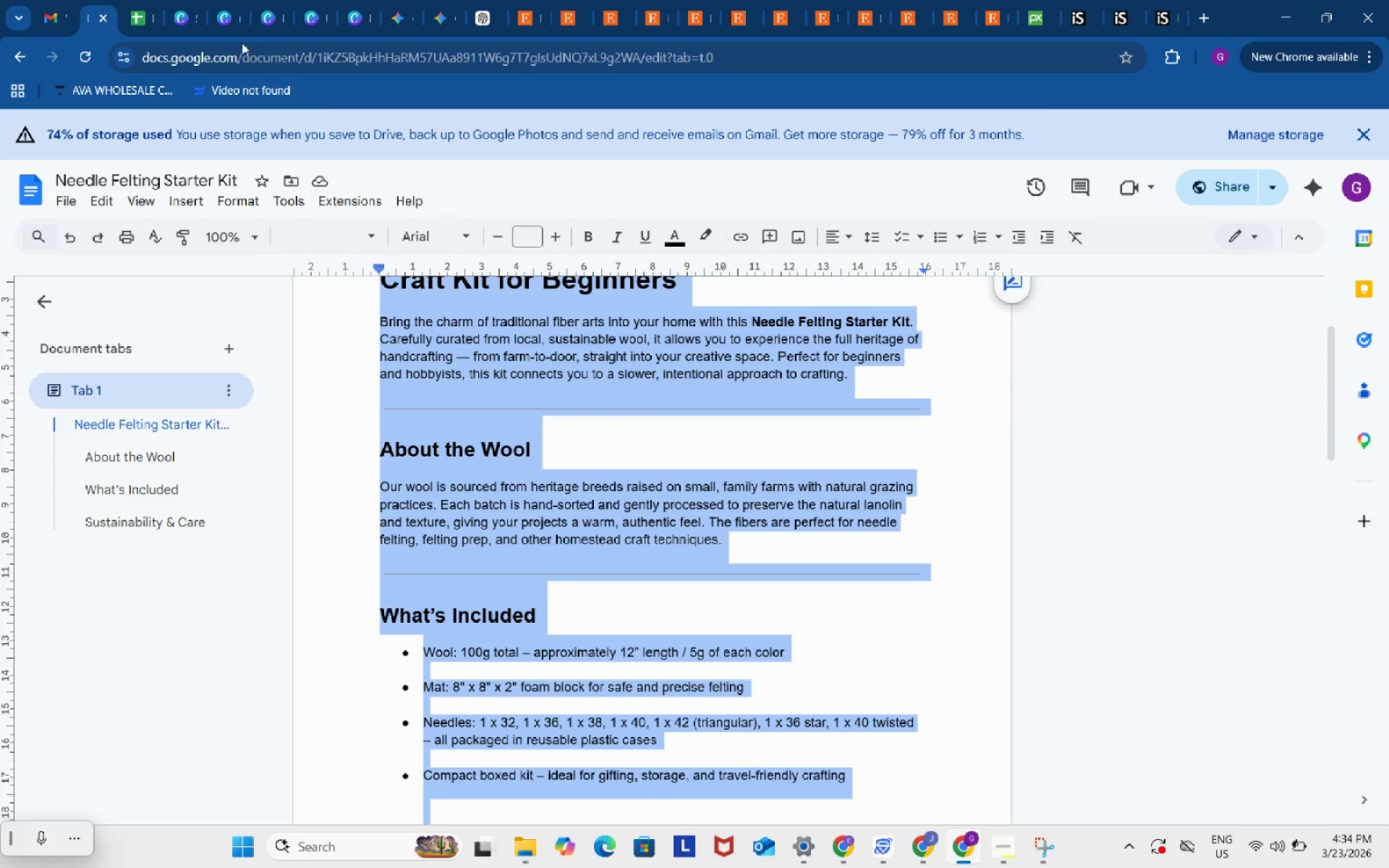 
key(Control+C)
 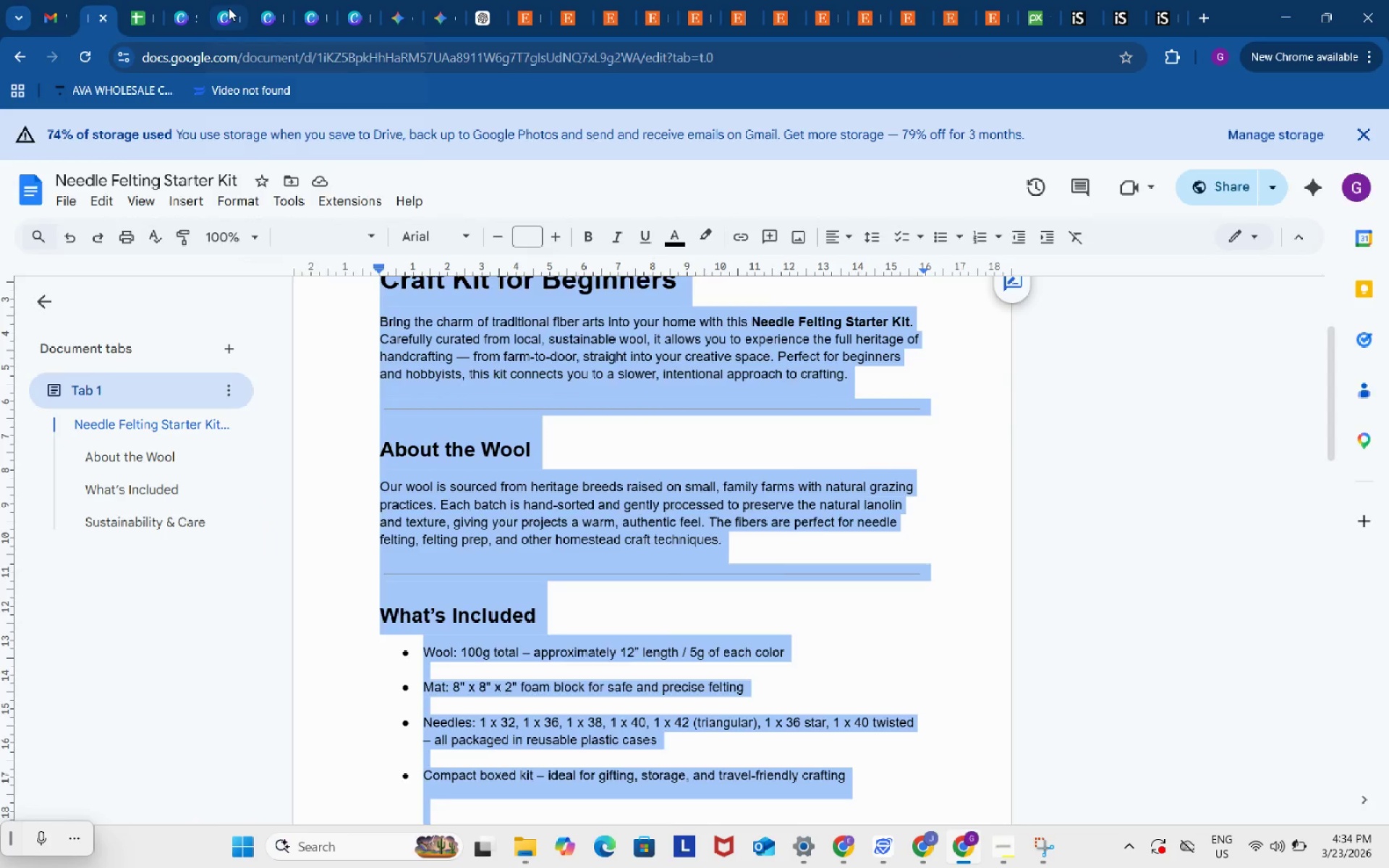 
left_click([229, 8])
 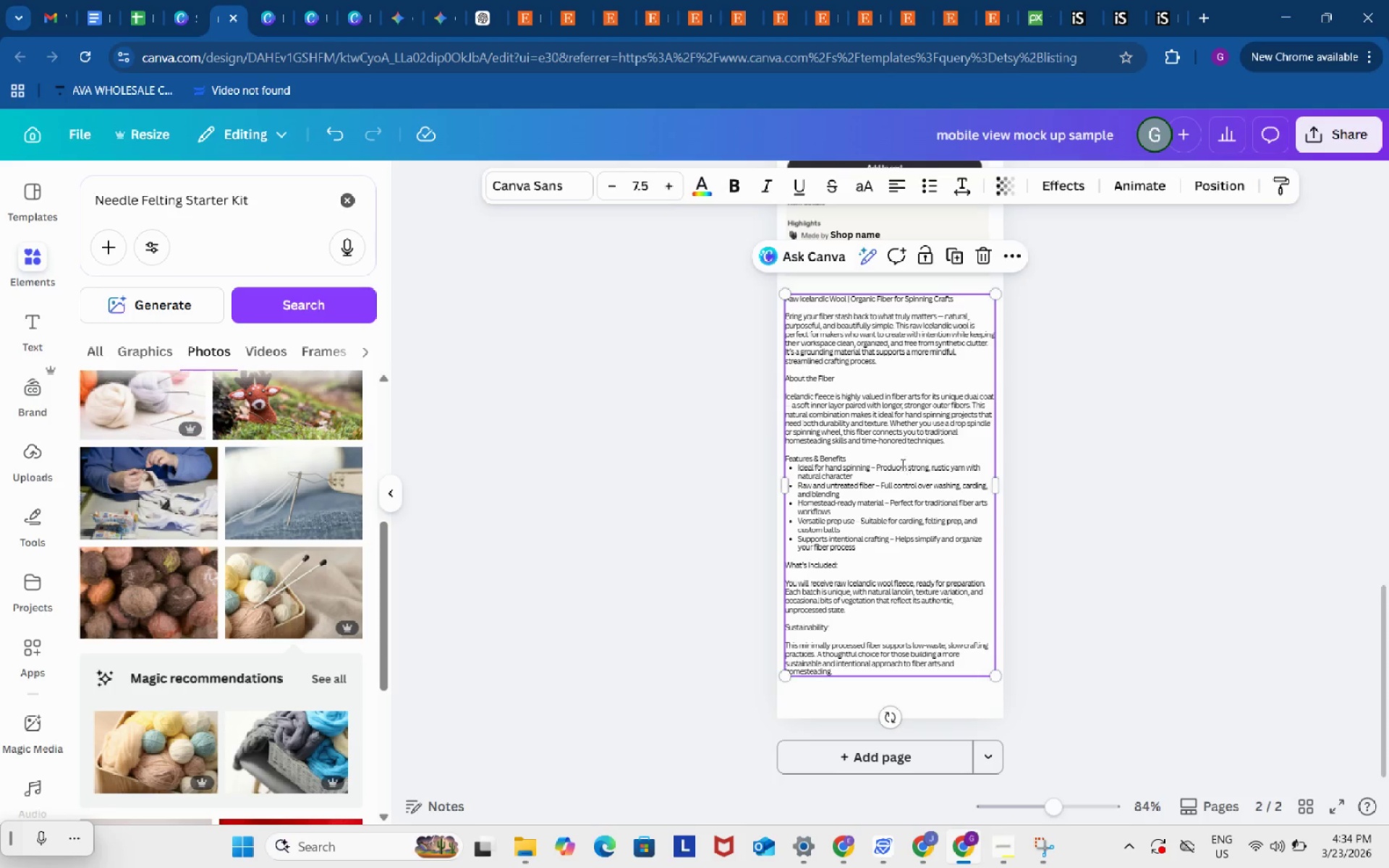 
double_click([901, 464])
 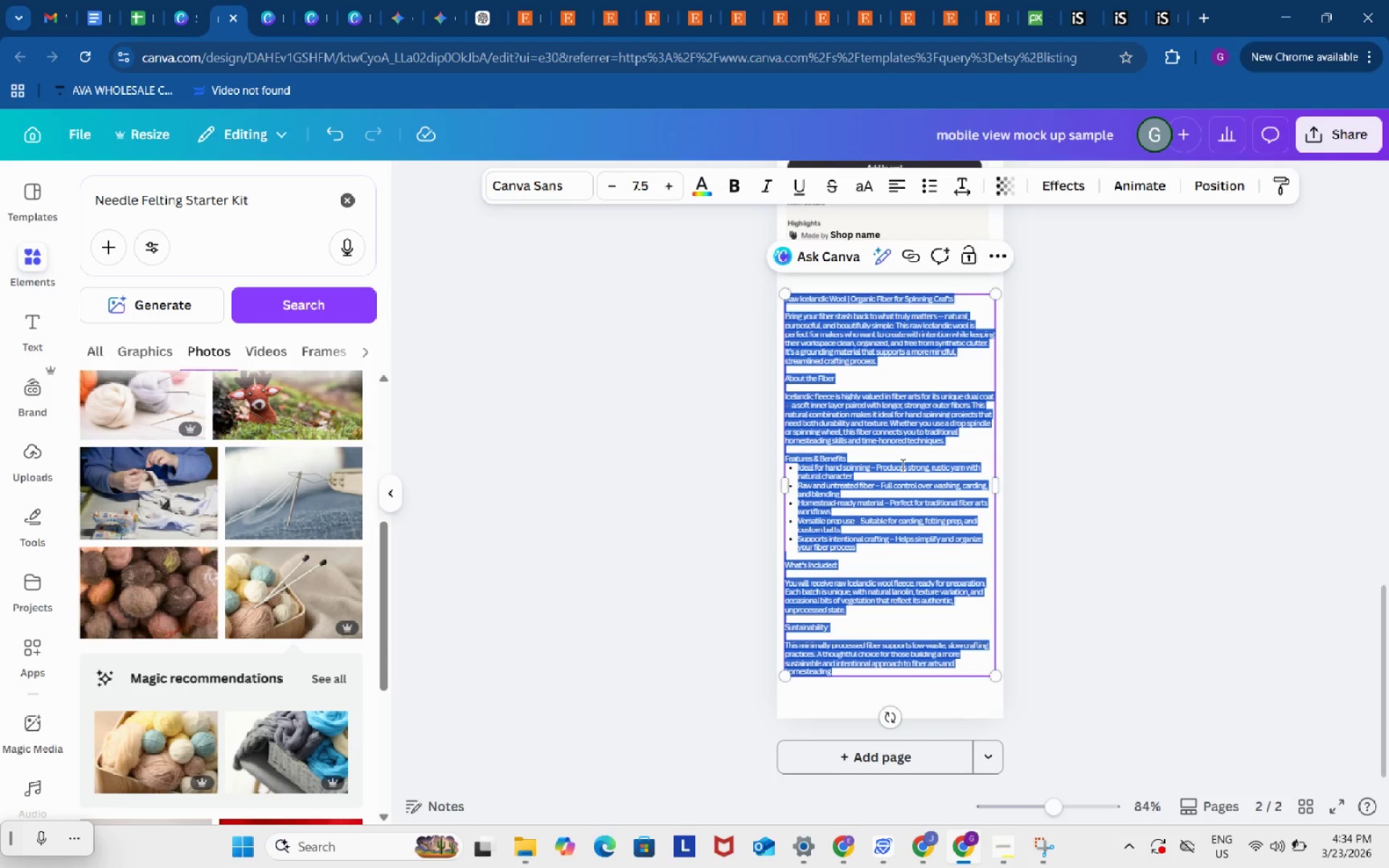 
key(Control+V)
 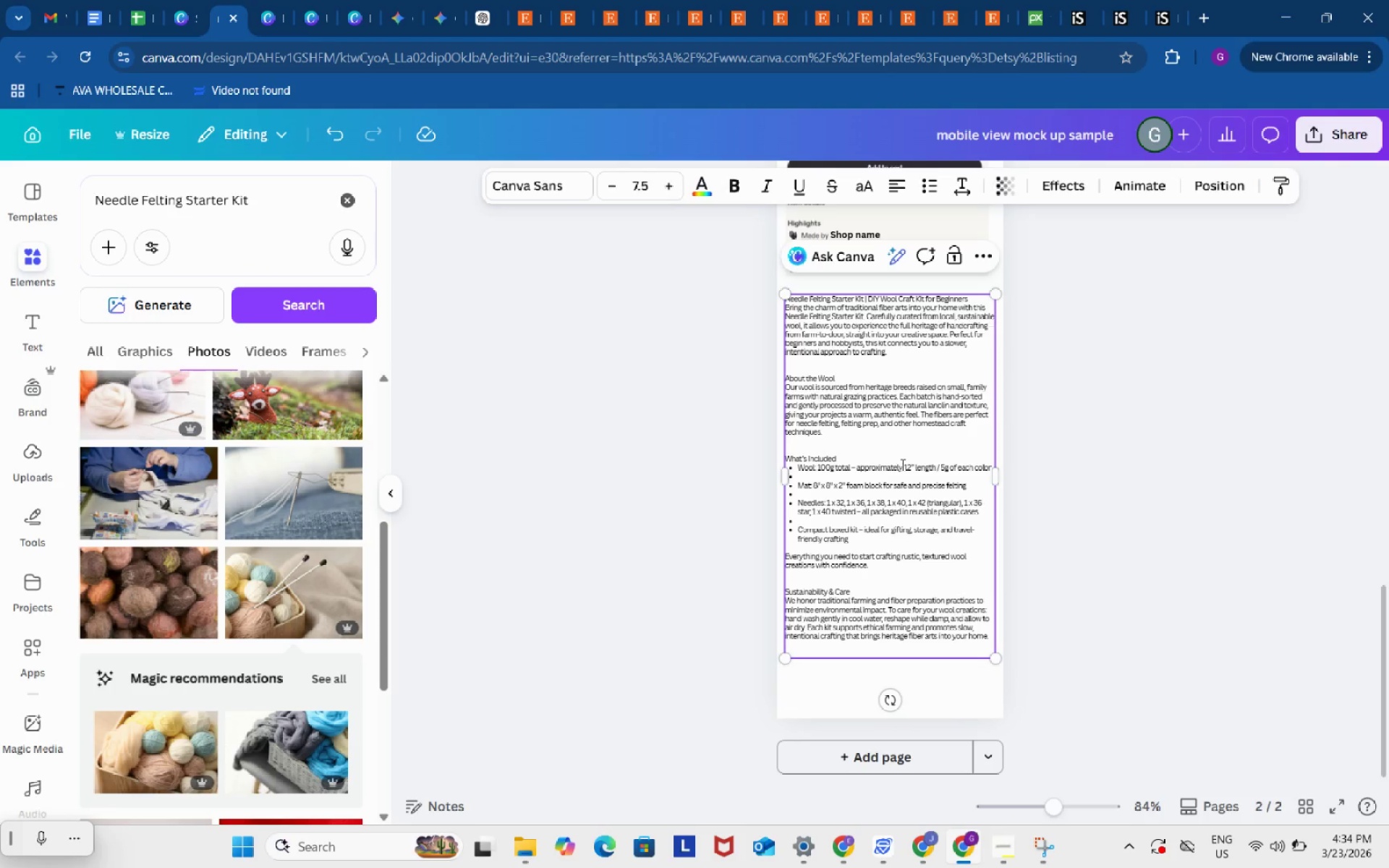 
left_click([842, 479])
 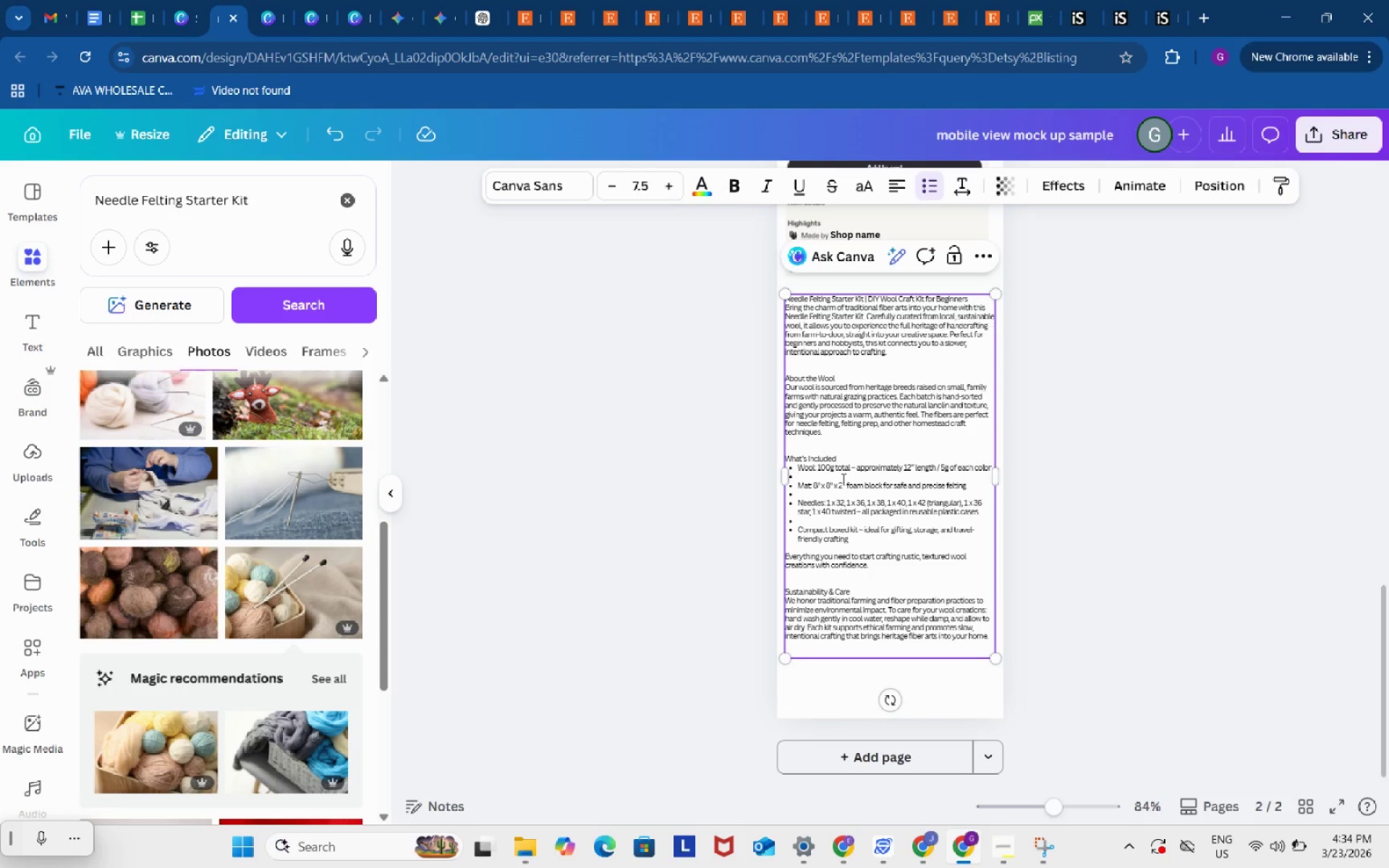 
key(Backspace)
 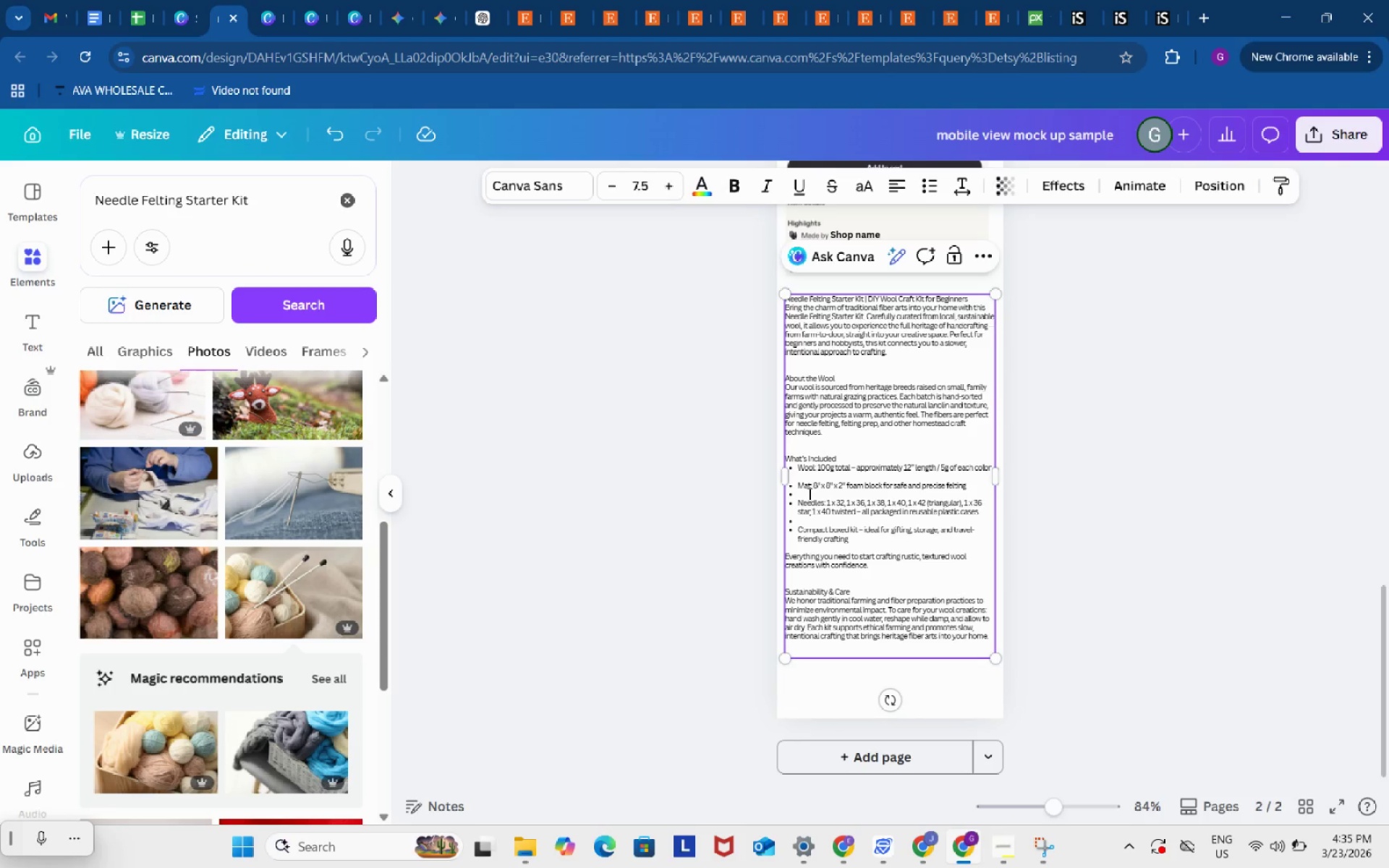 
left_click([808, 493])
 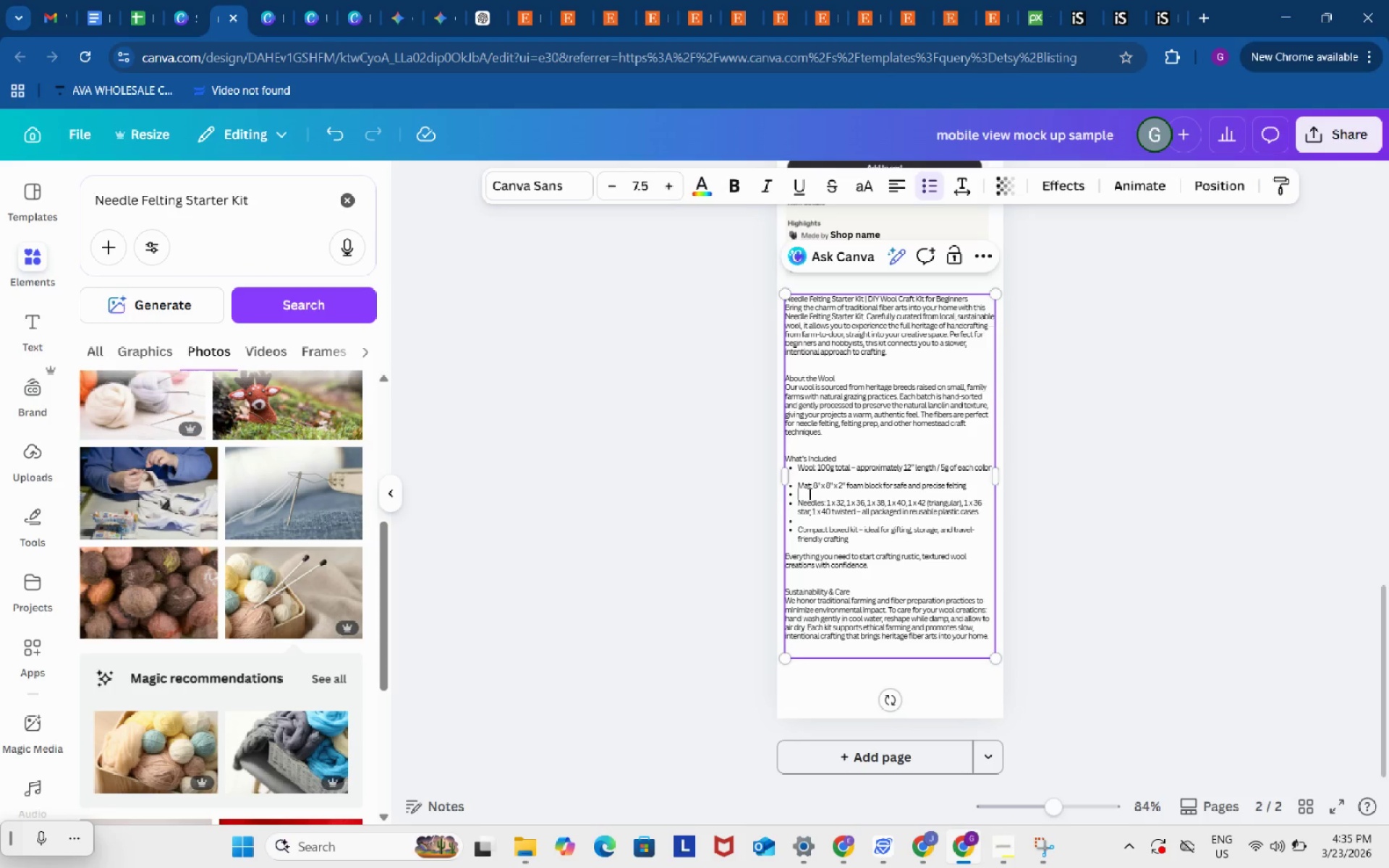 
key(Backspace)
 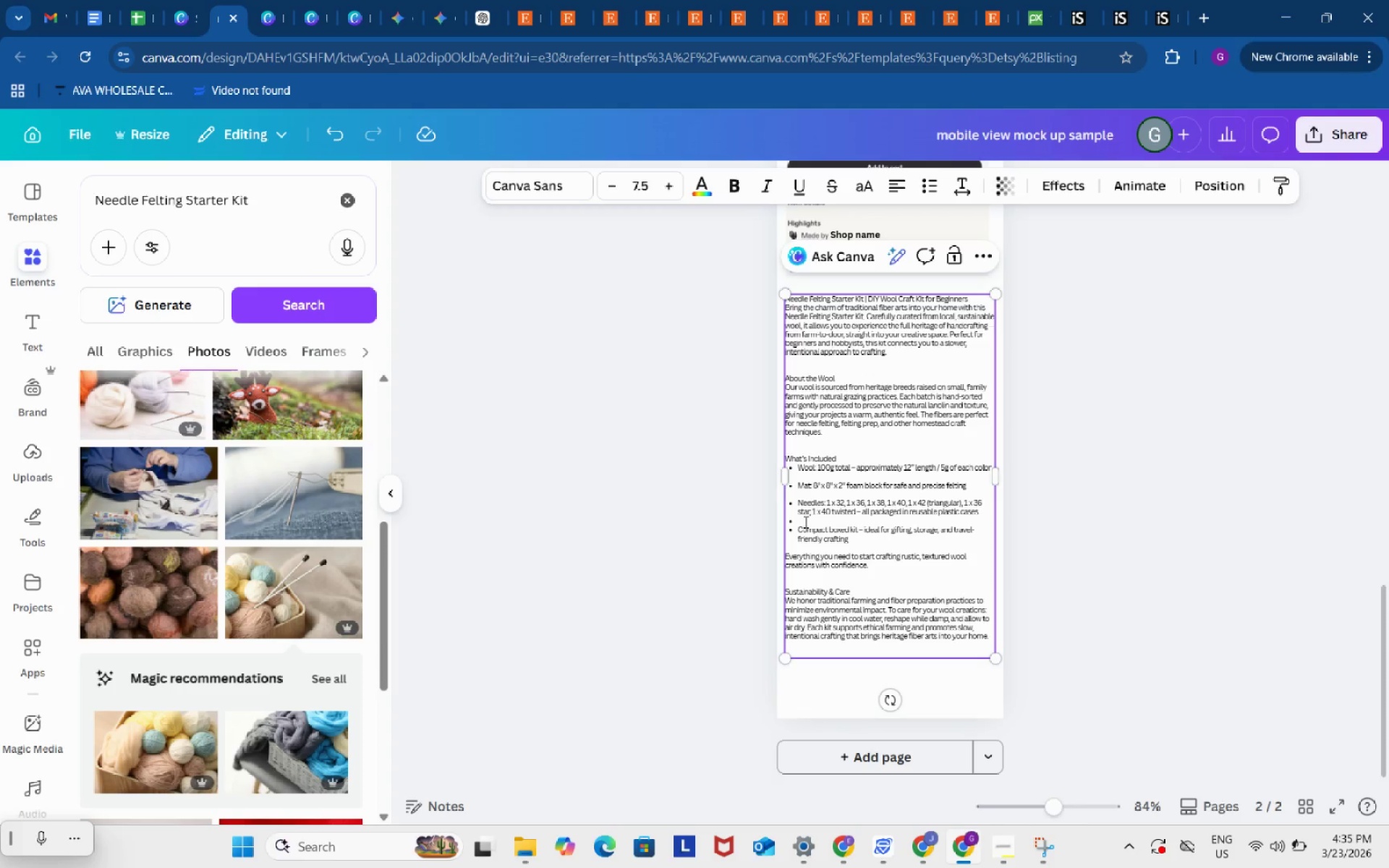 
left_click([804, 522])
 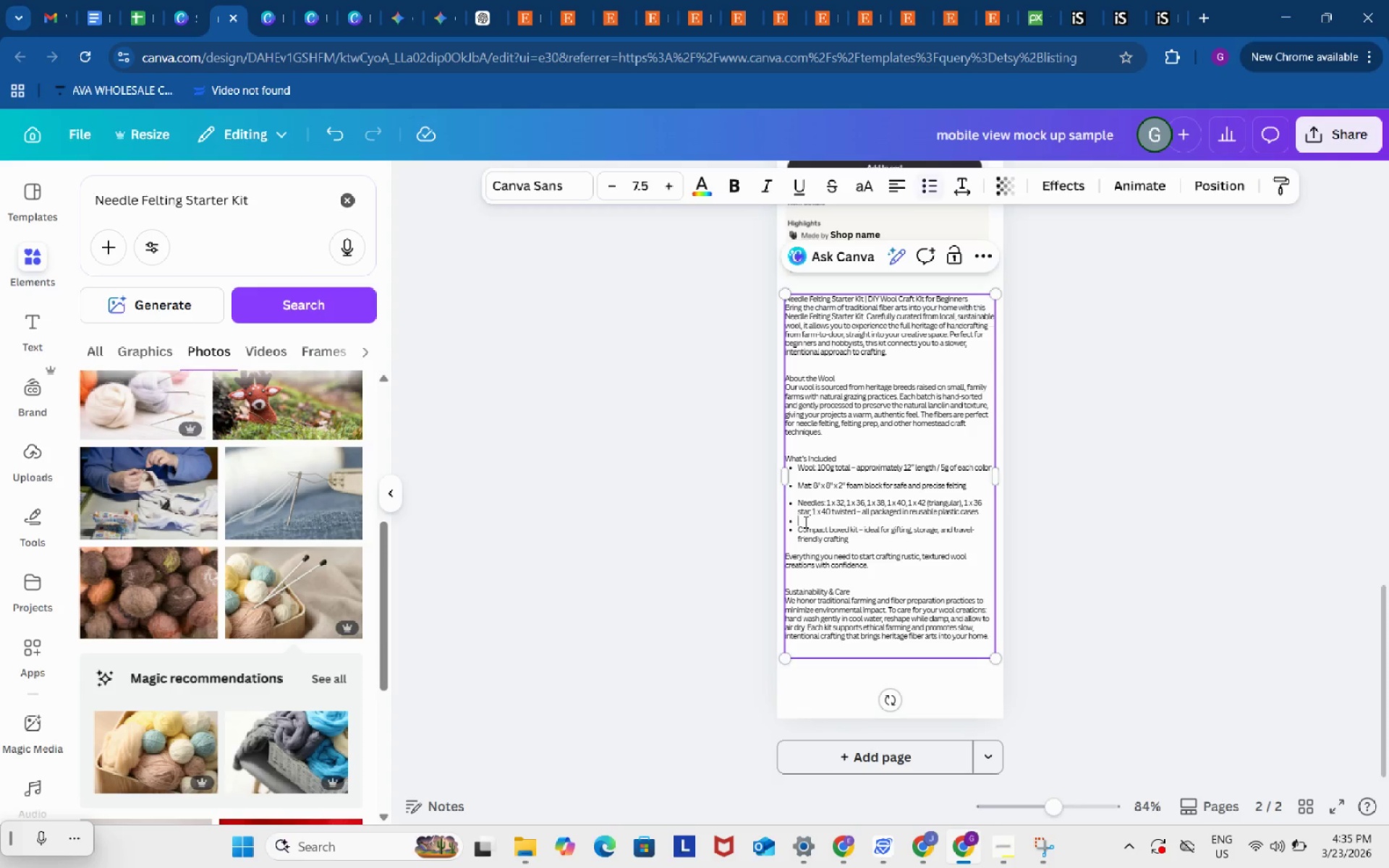 
key(Backspace)
 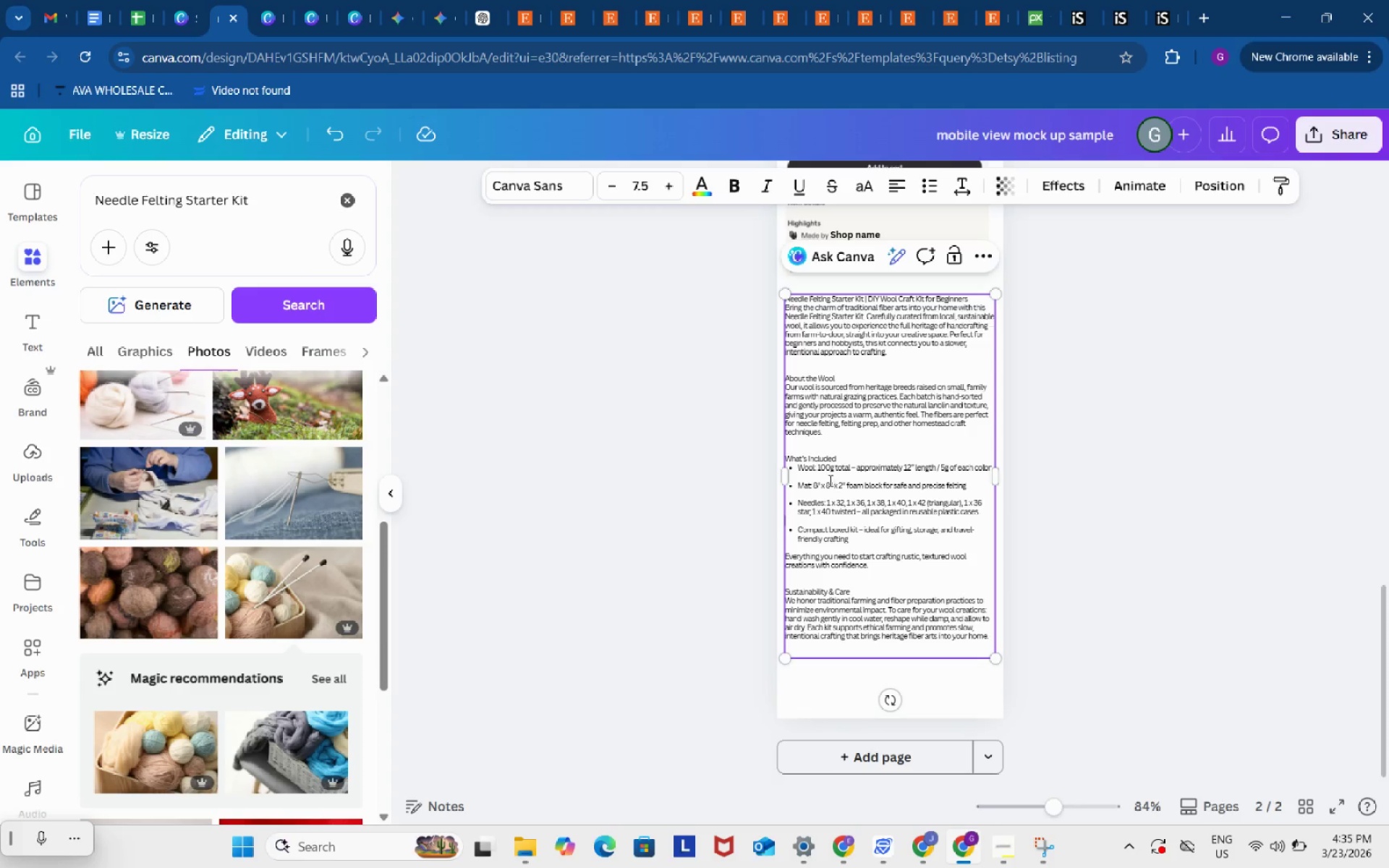 
left_click([827, 477])
 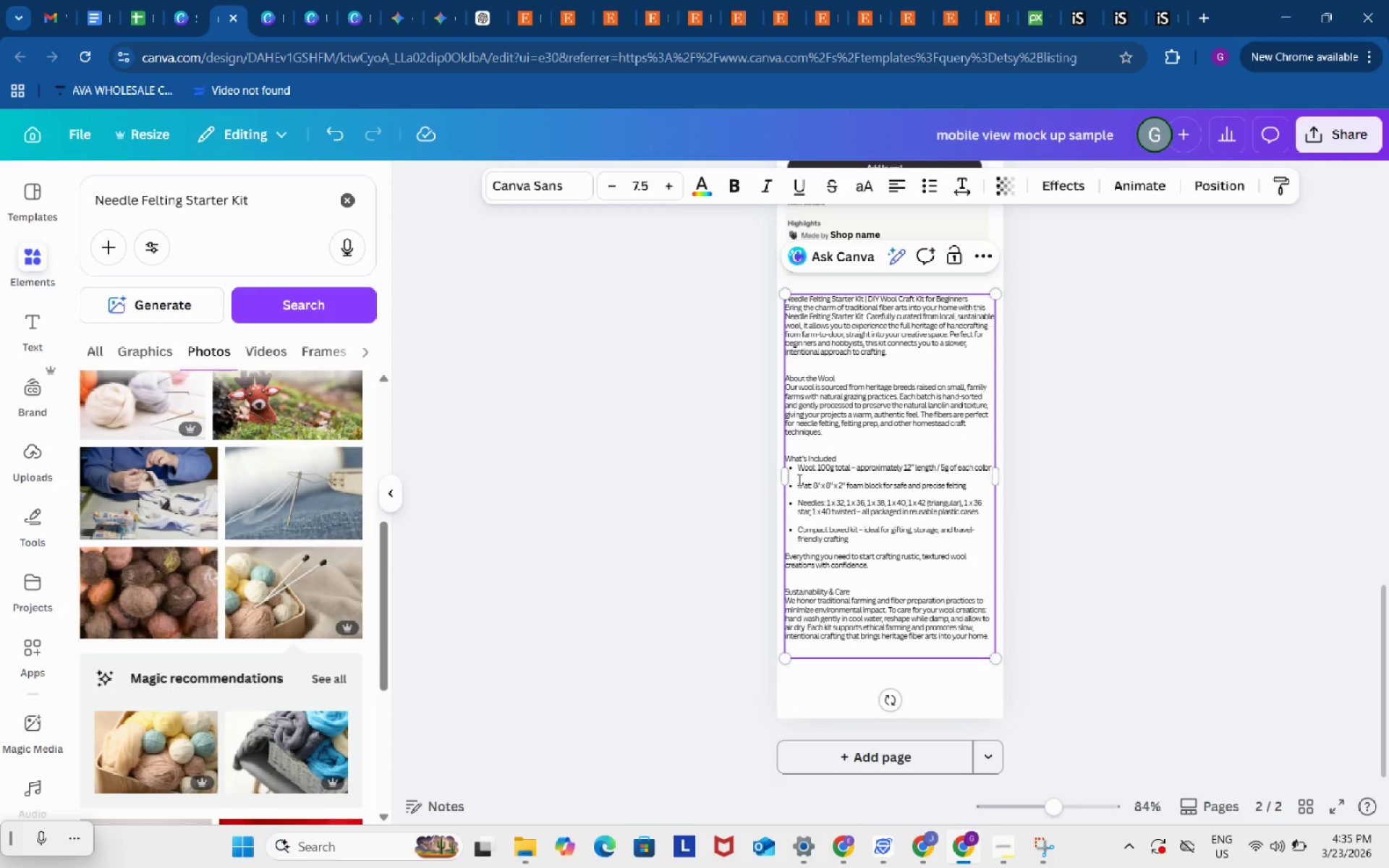 
left_click([798, 480])
 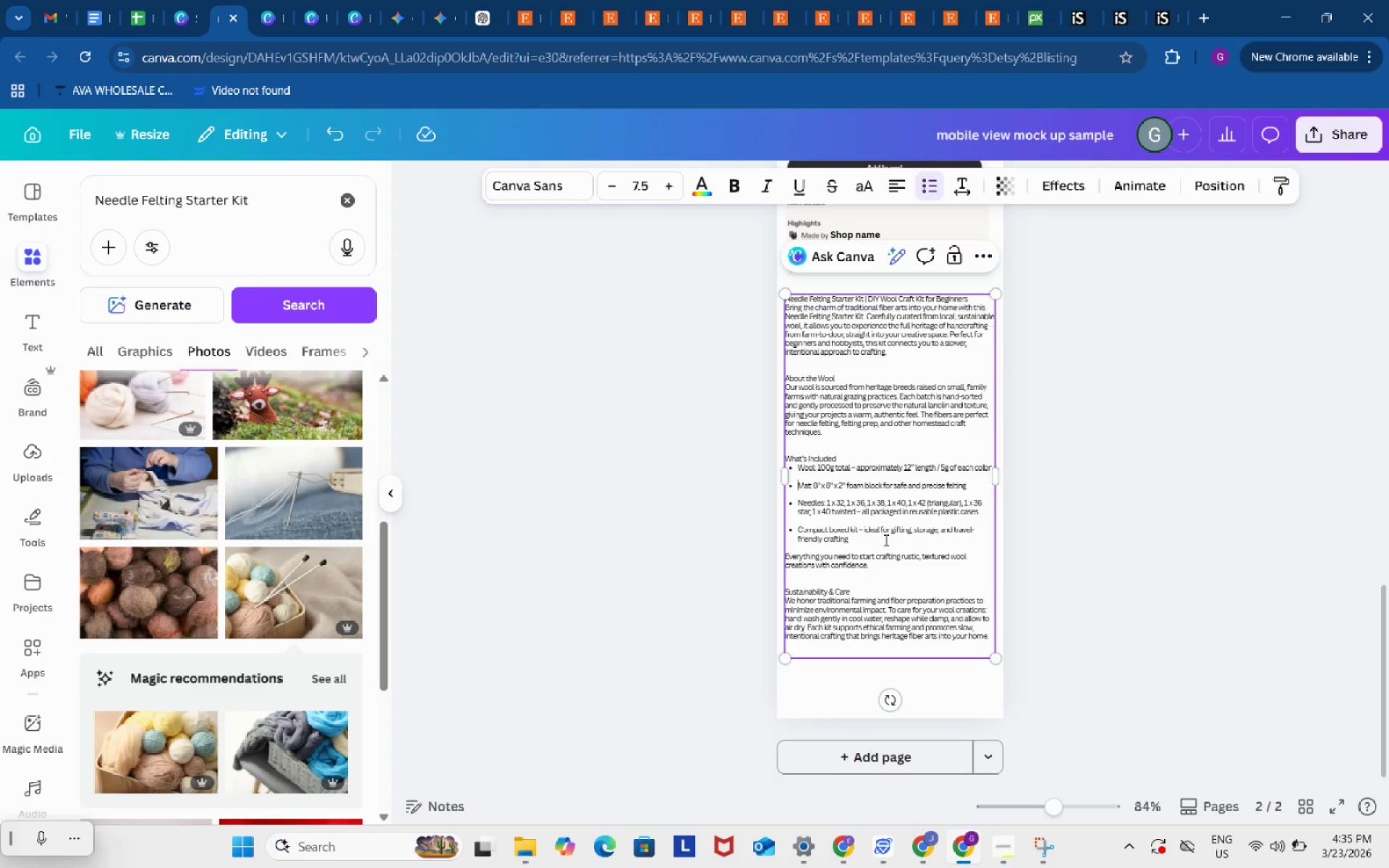 
left_click_drag(start_coordinate=[879, 540], to_coordinate=[798, 469])
 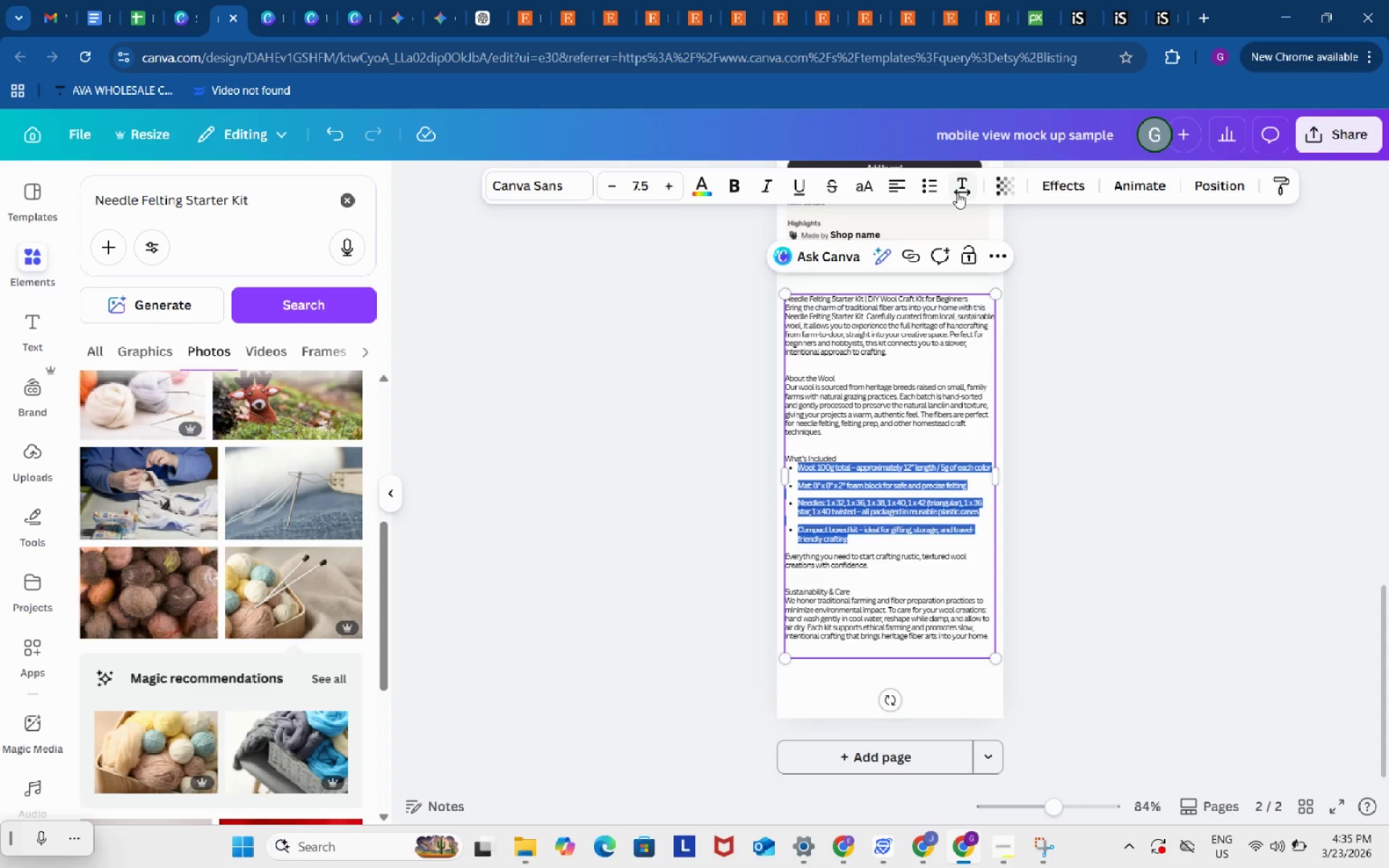 
left_click([958, 190])
 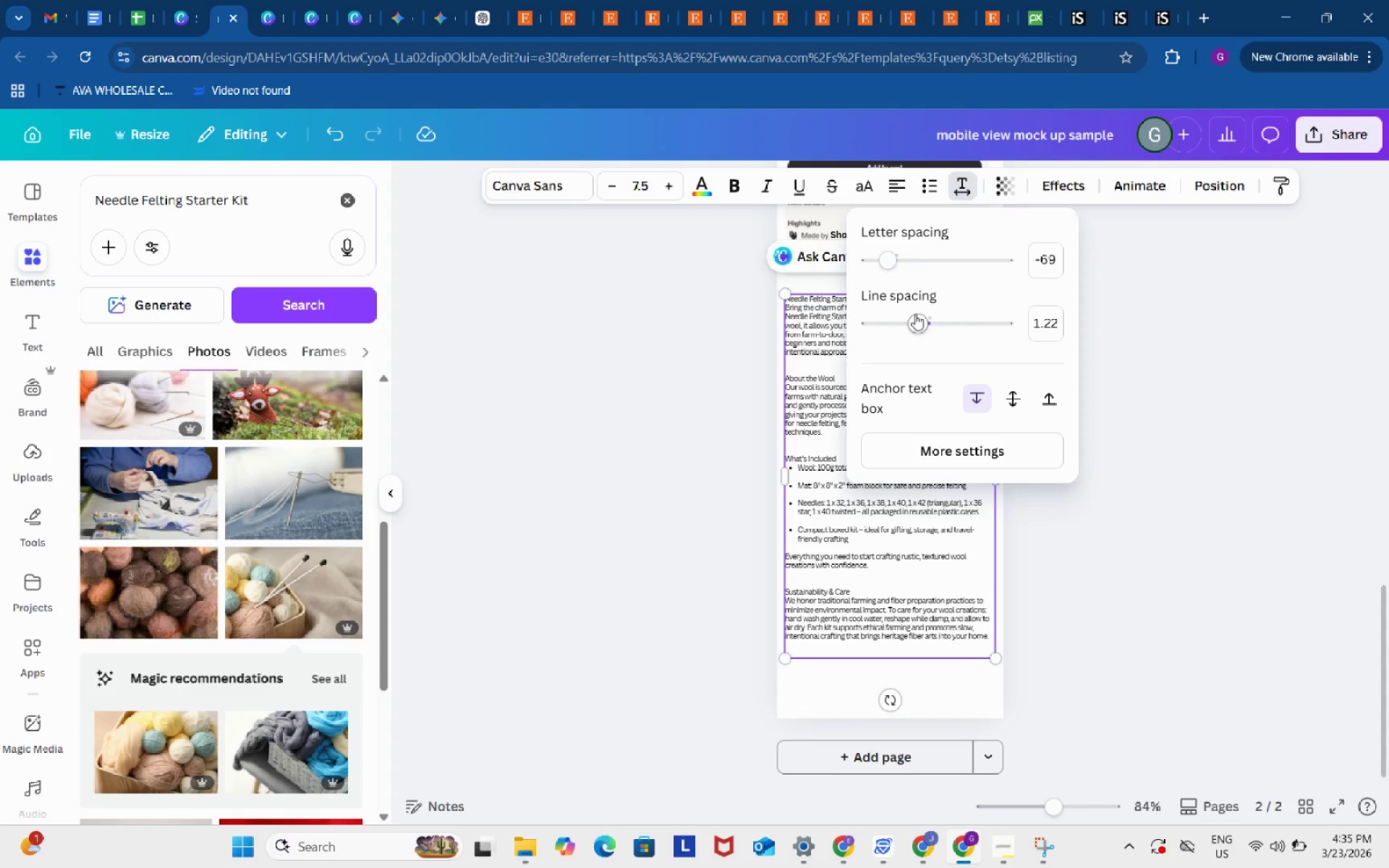 
left_click_drag(start_coordinate=[916, 320], to_coordinate=[919, 320])
 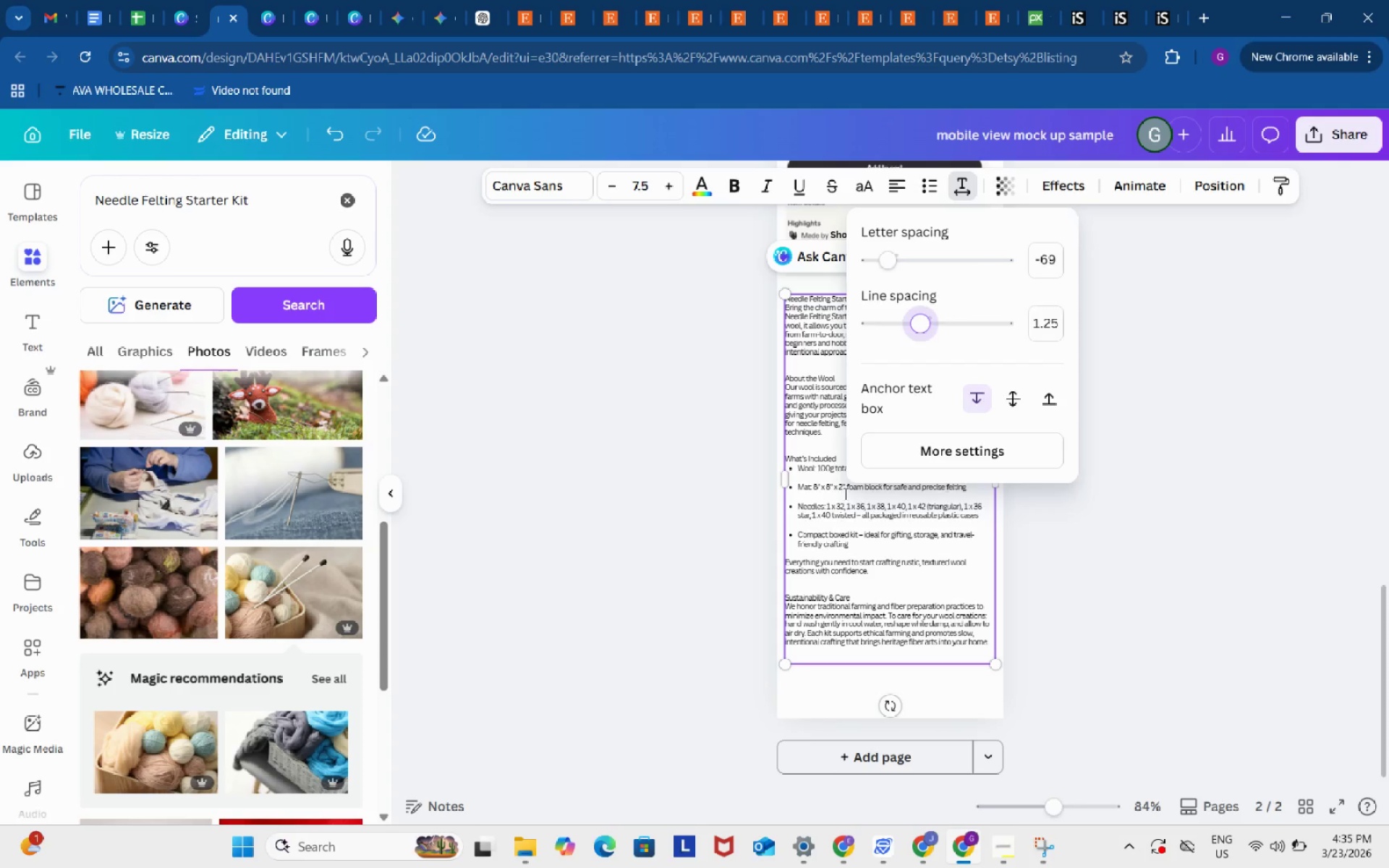 
left_click([844, 493])
 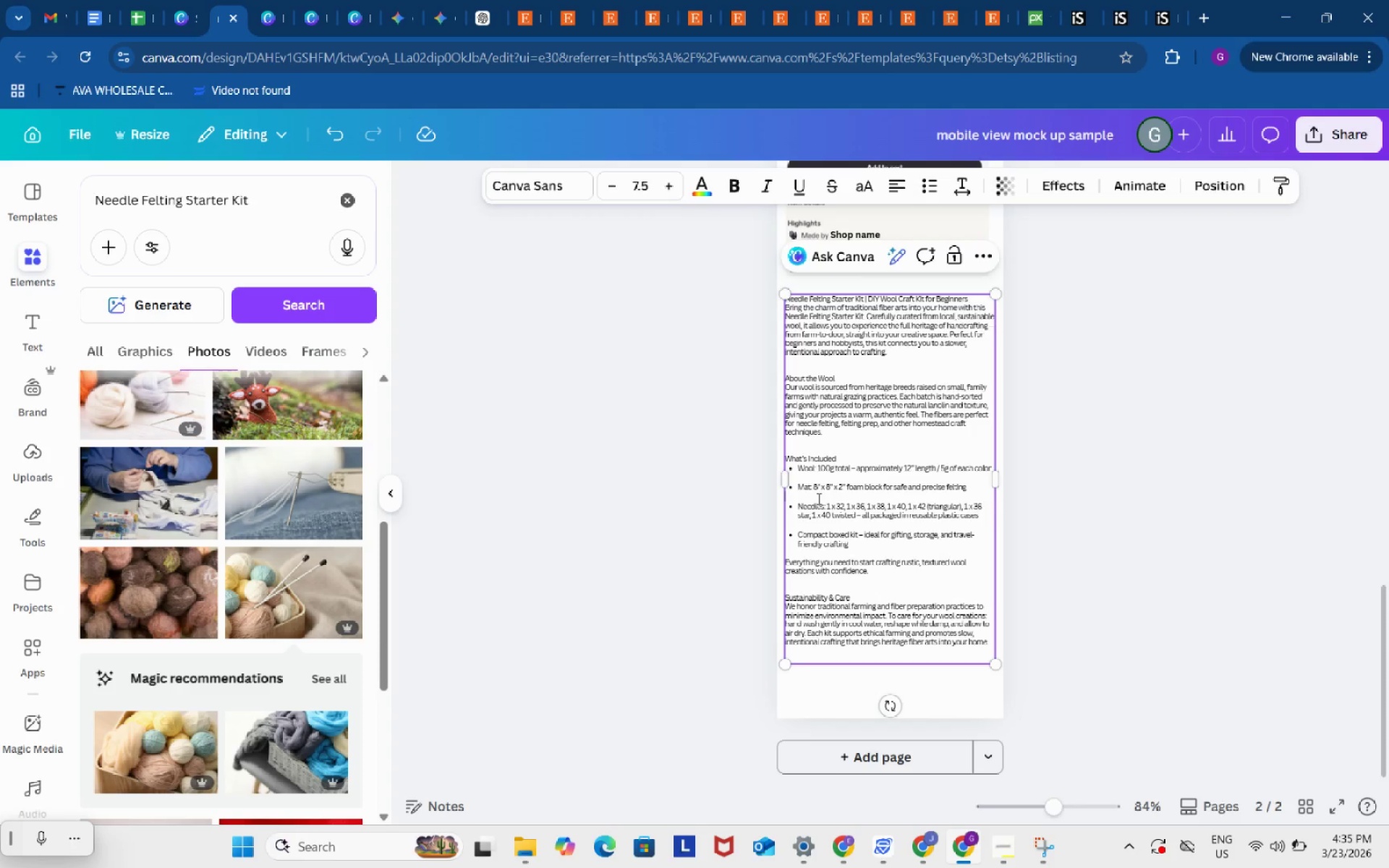 
left_click([817, 498])
 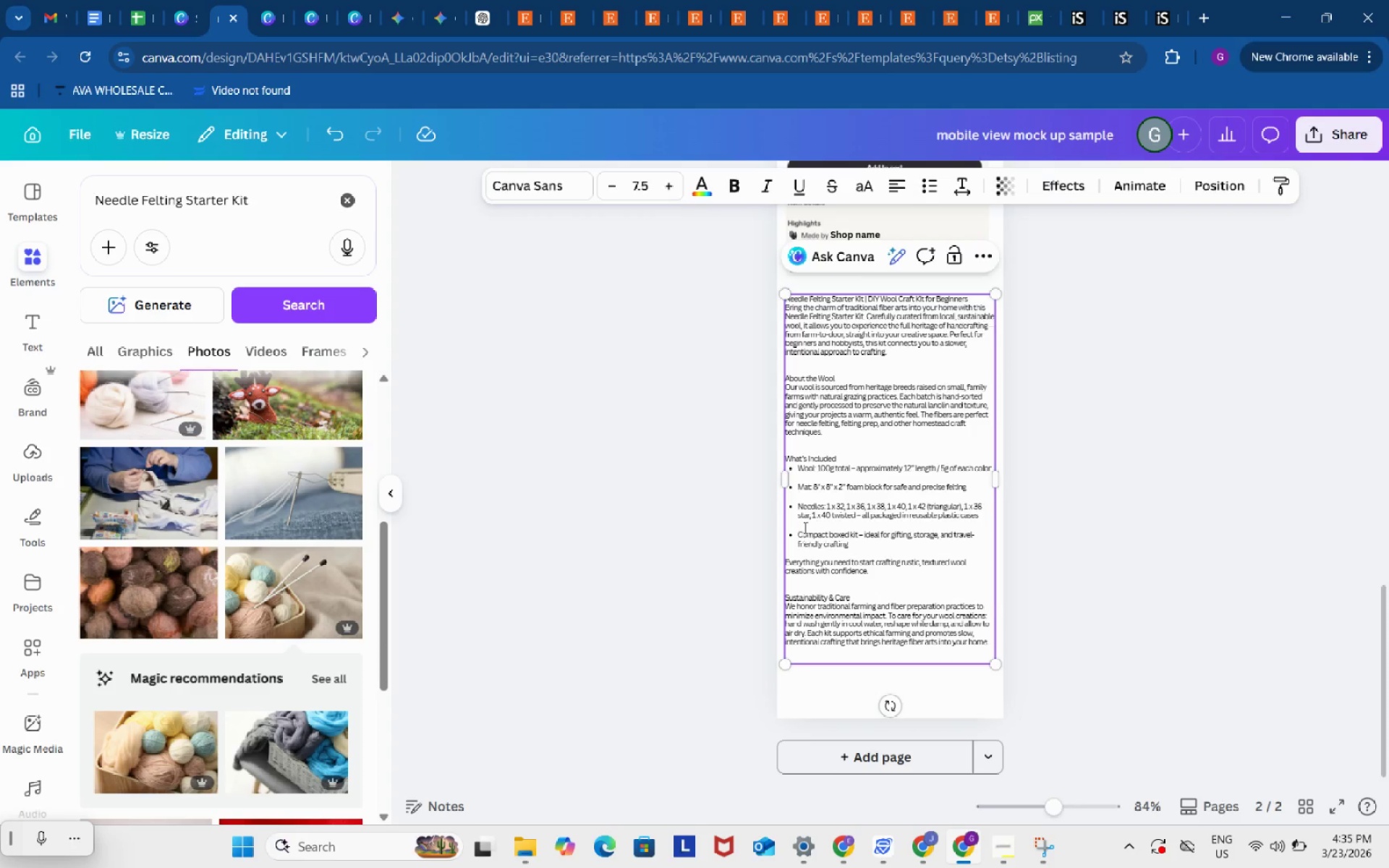 
left_click([796, 485])
 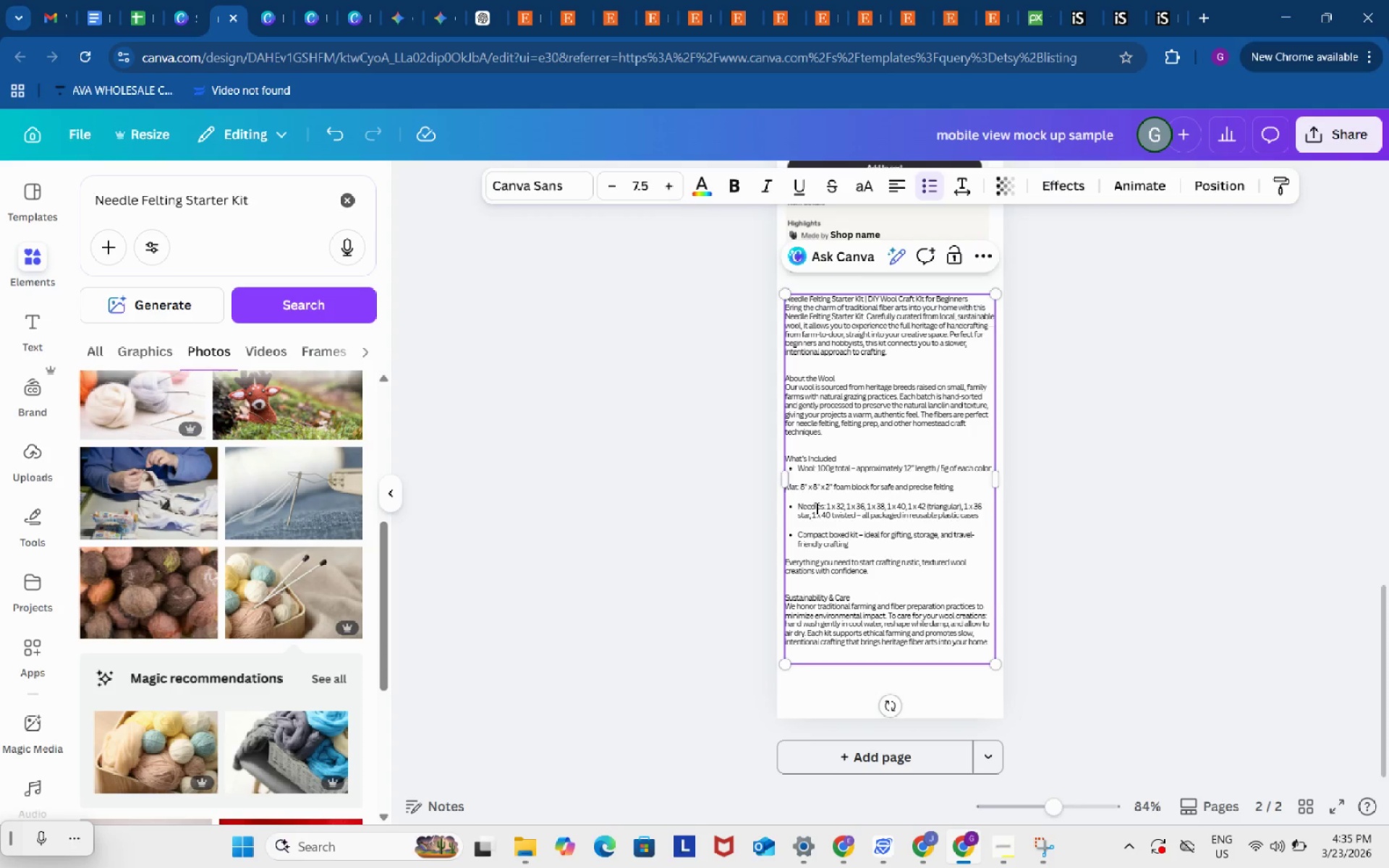 
key(Backspace)
 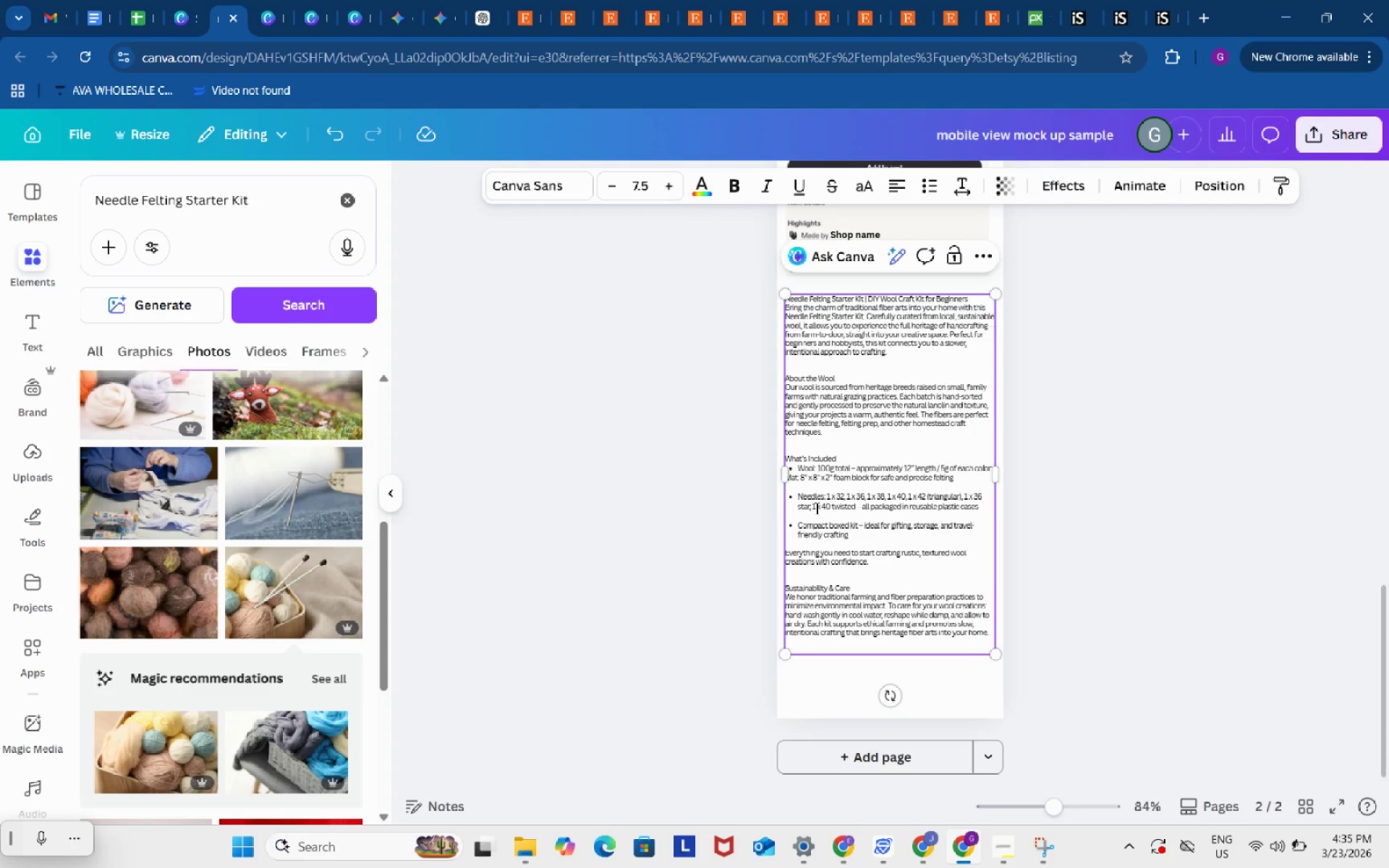 
key(Backspace)
 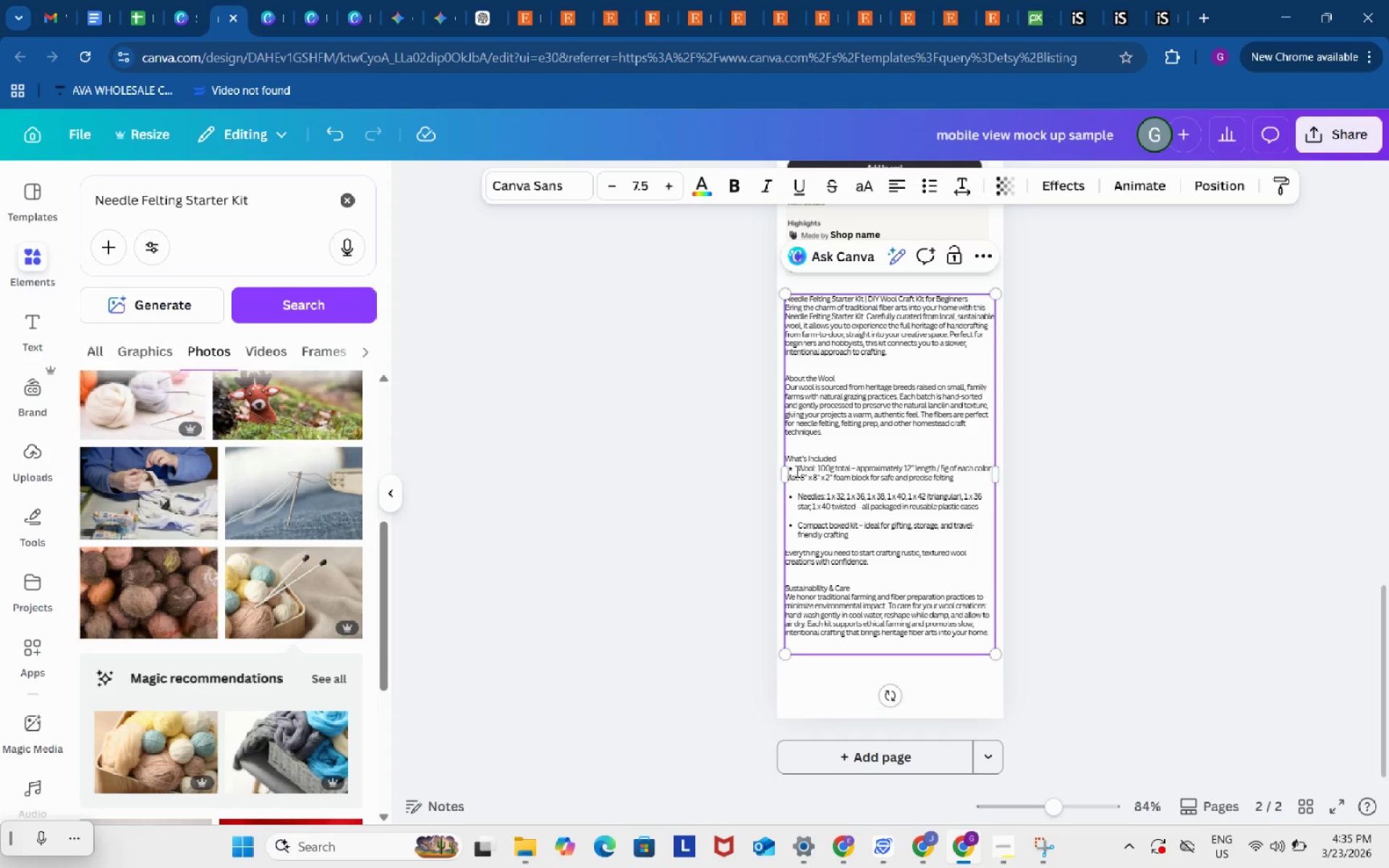 
left_click([797, 469])
 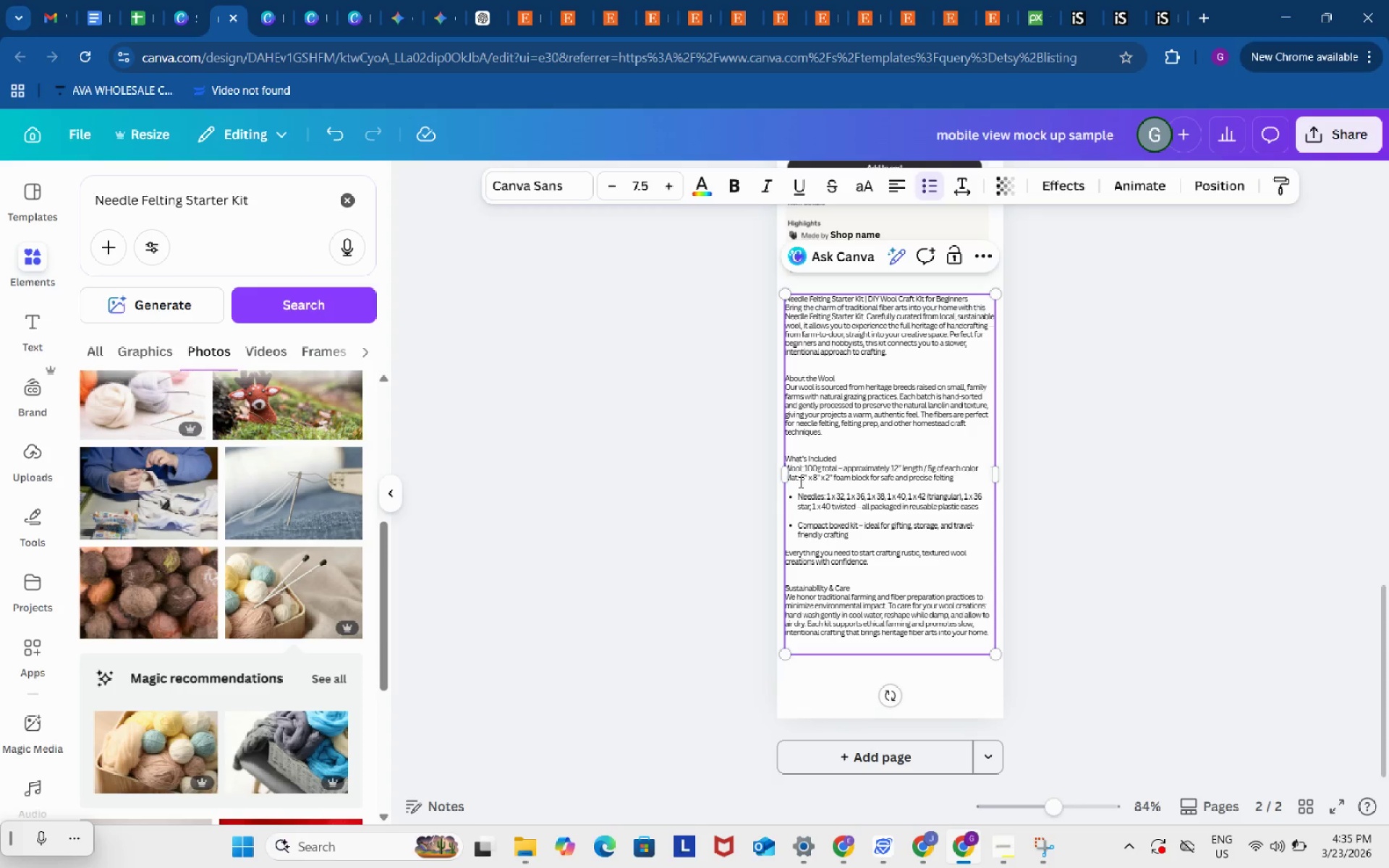 
key(Backspace)
 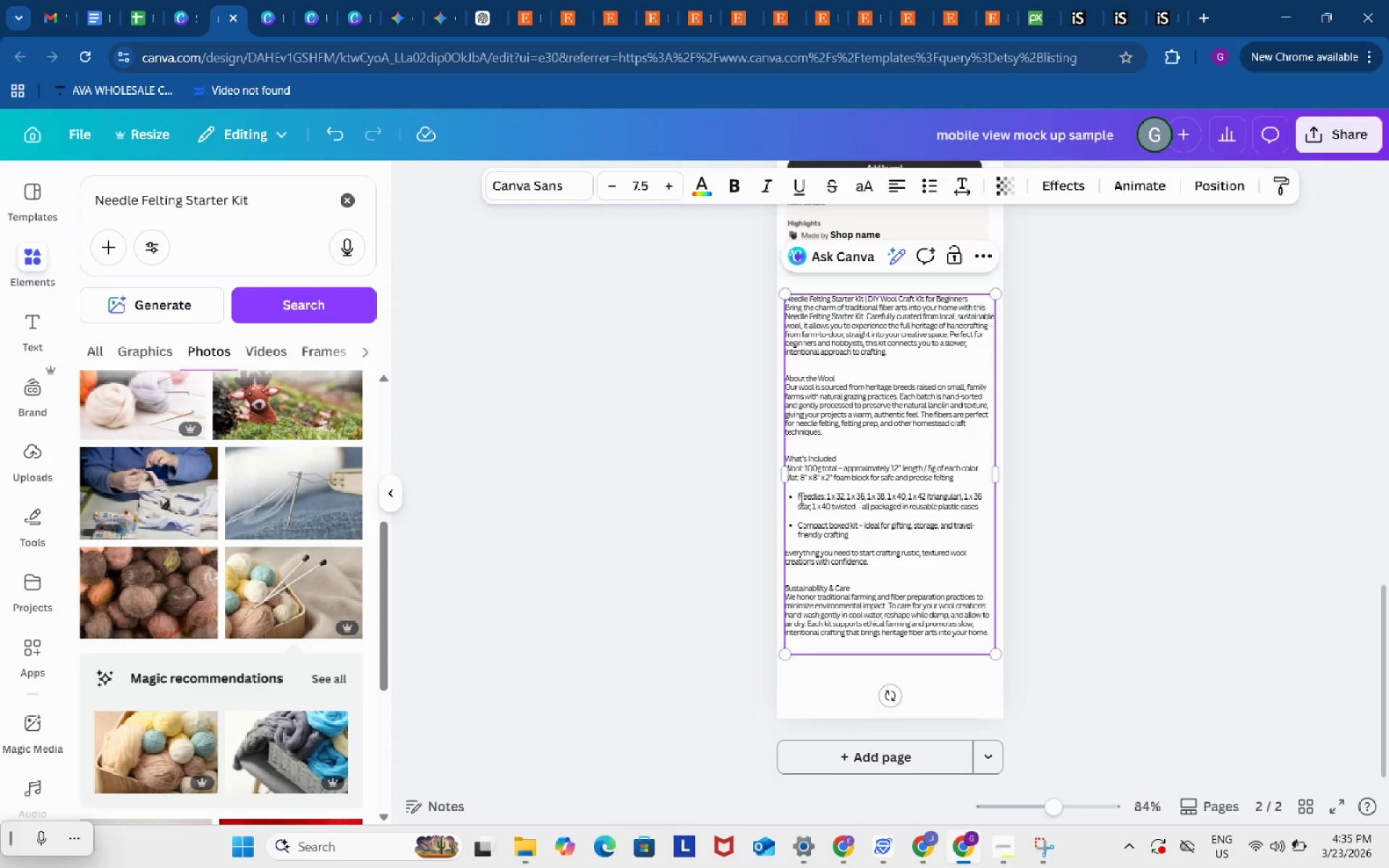 
left_click([800, 498])
 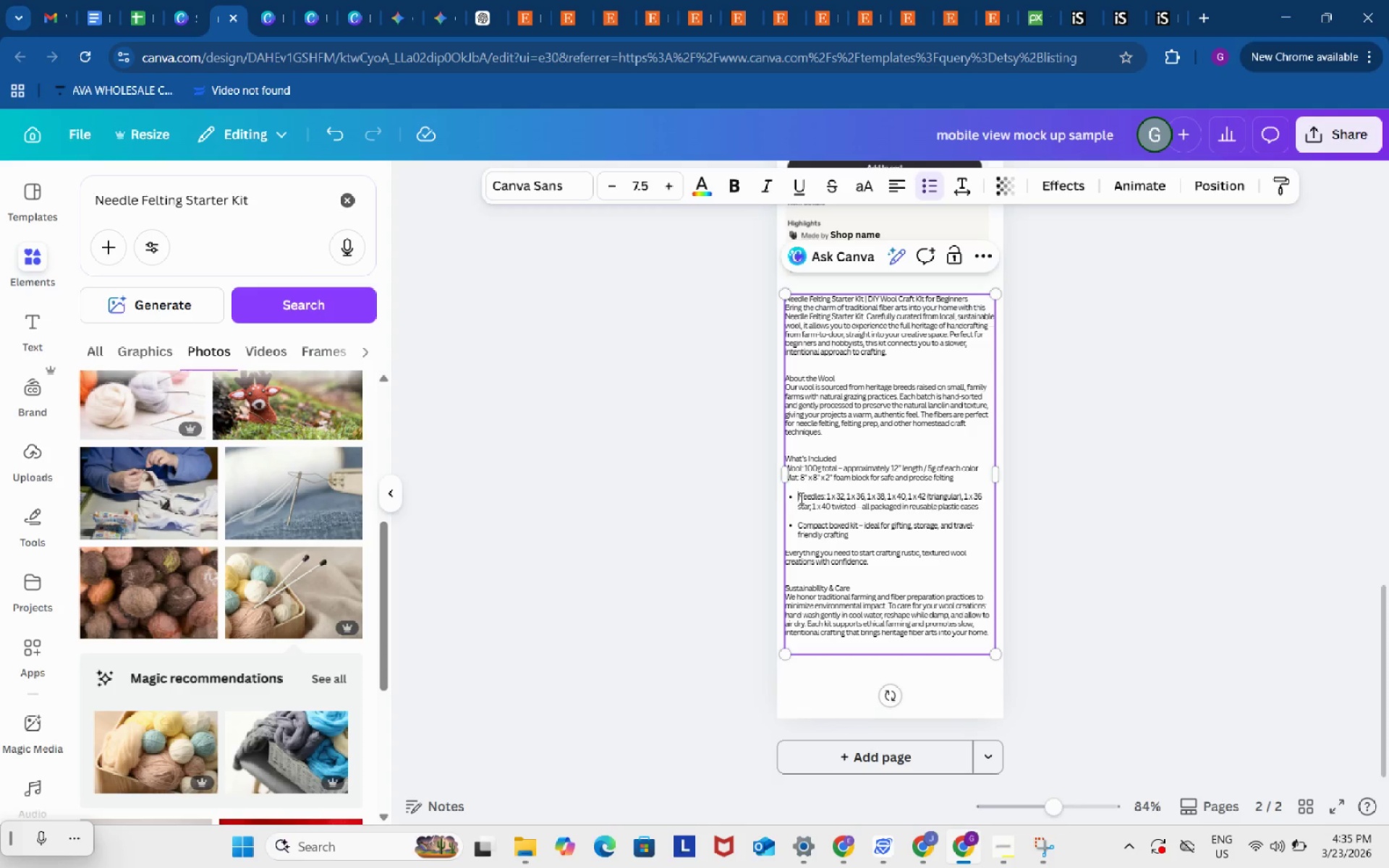 
key(Backspace)
 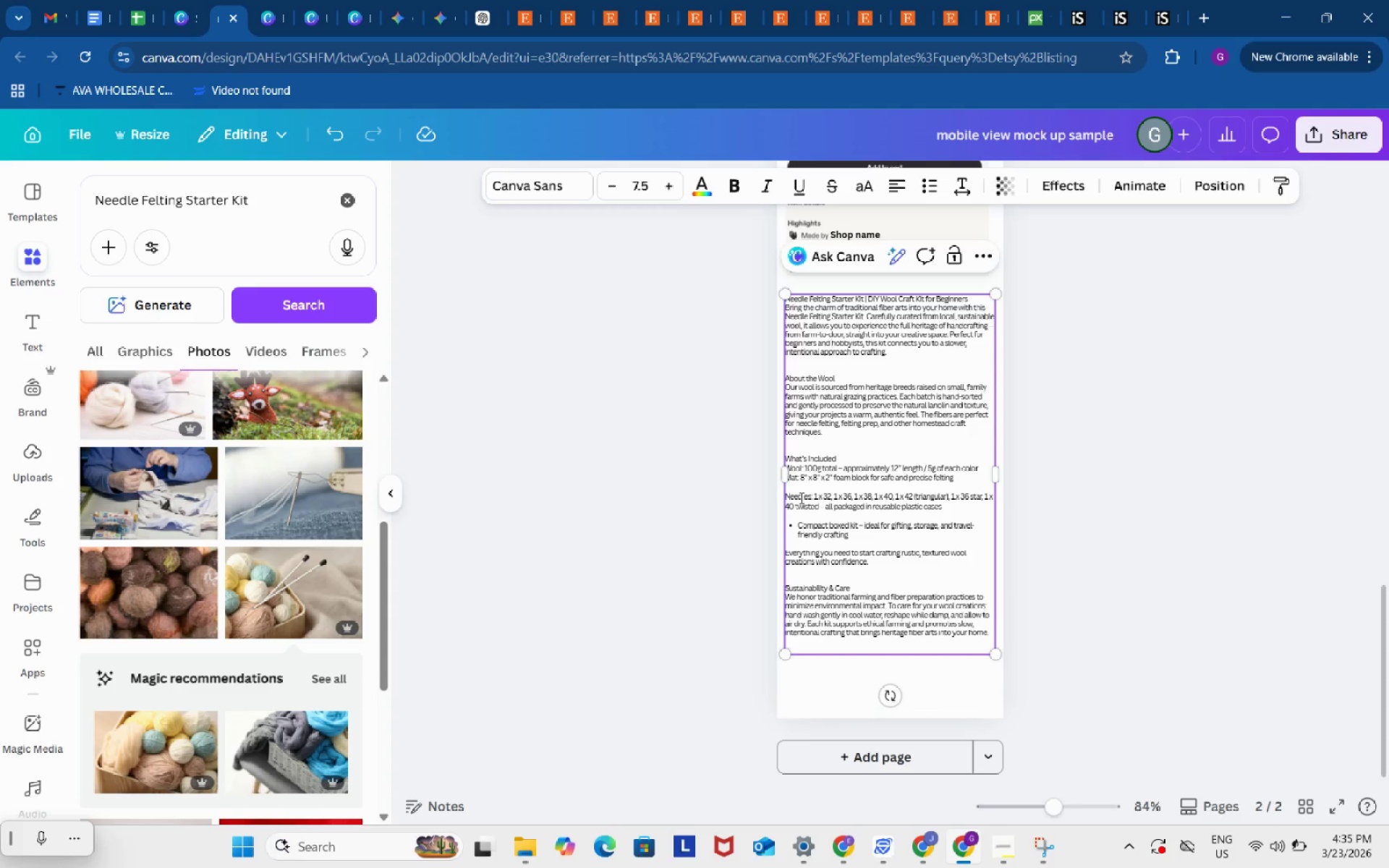 
key(Backspace)
 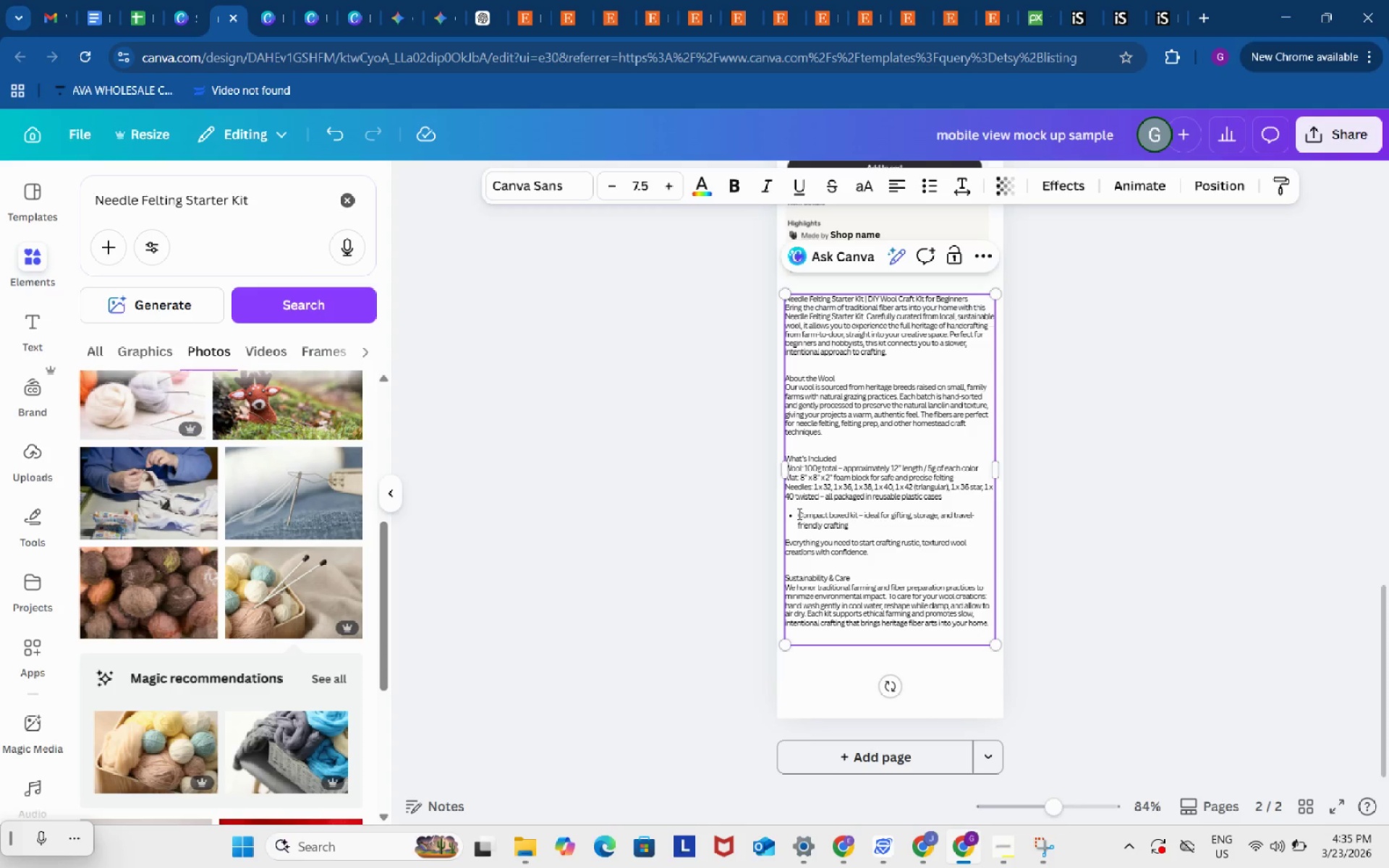 
left_click([798, 514])
 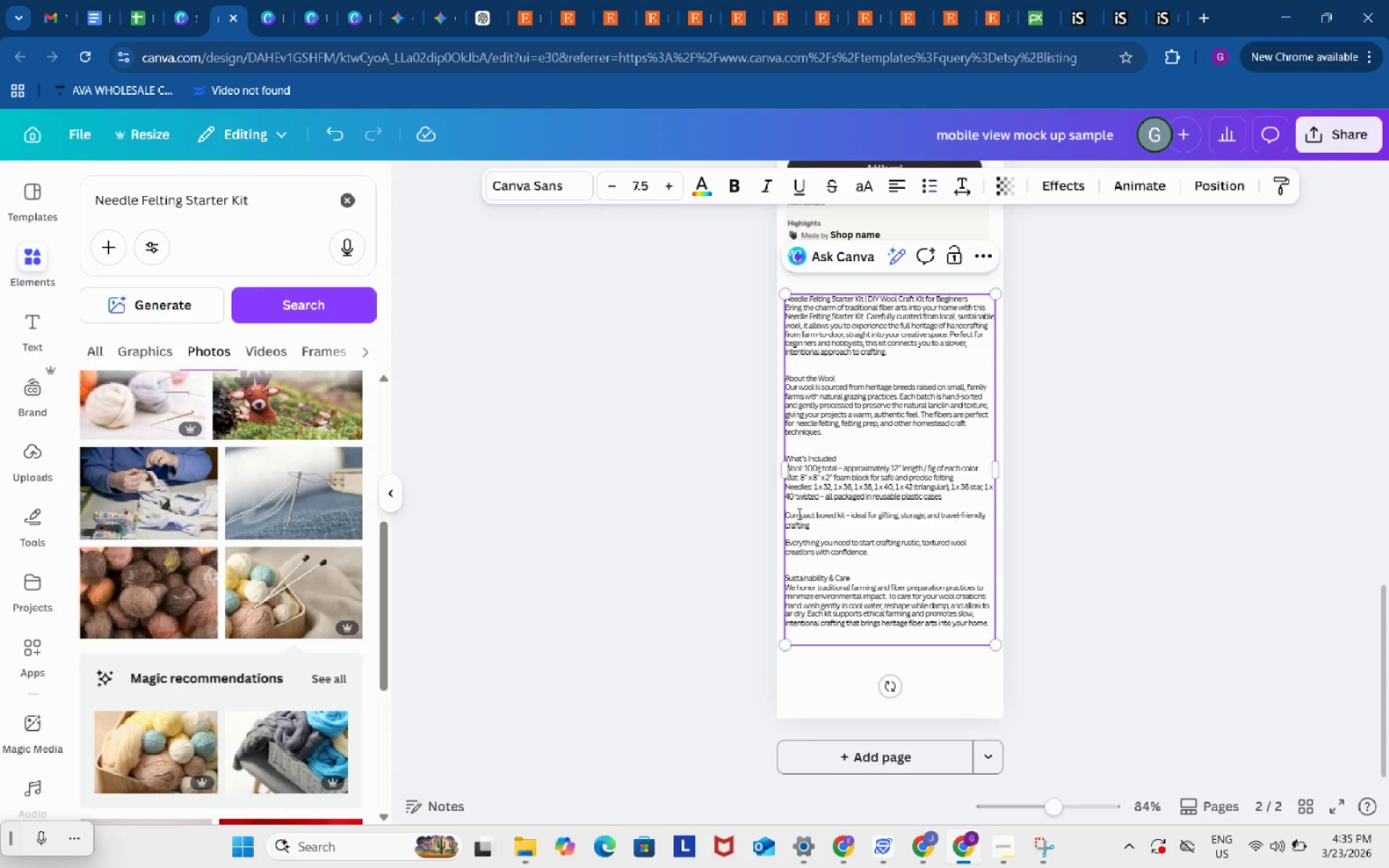 
key(Backspace)
 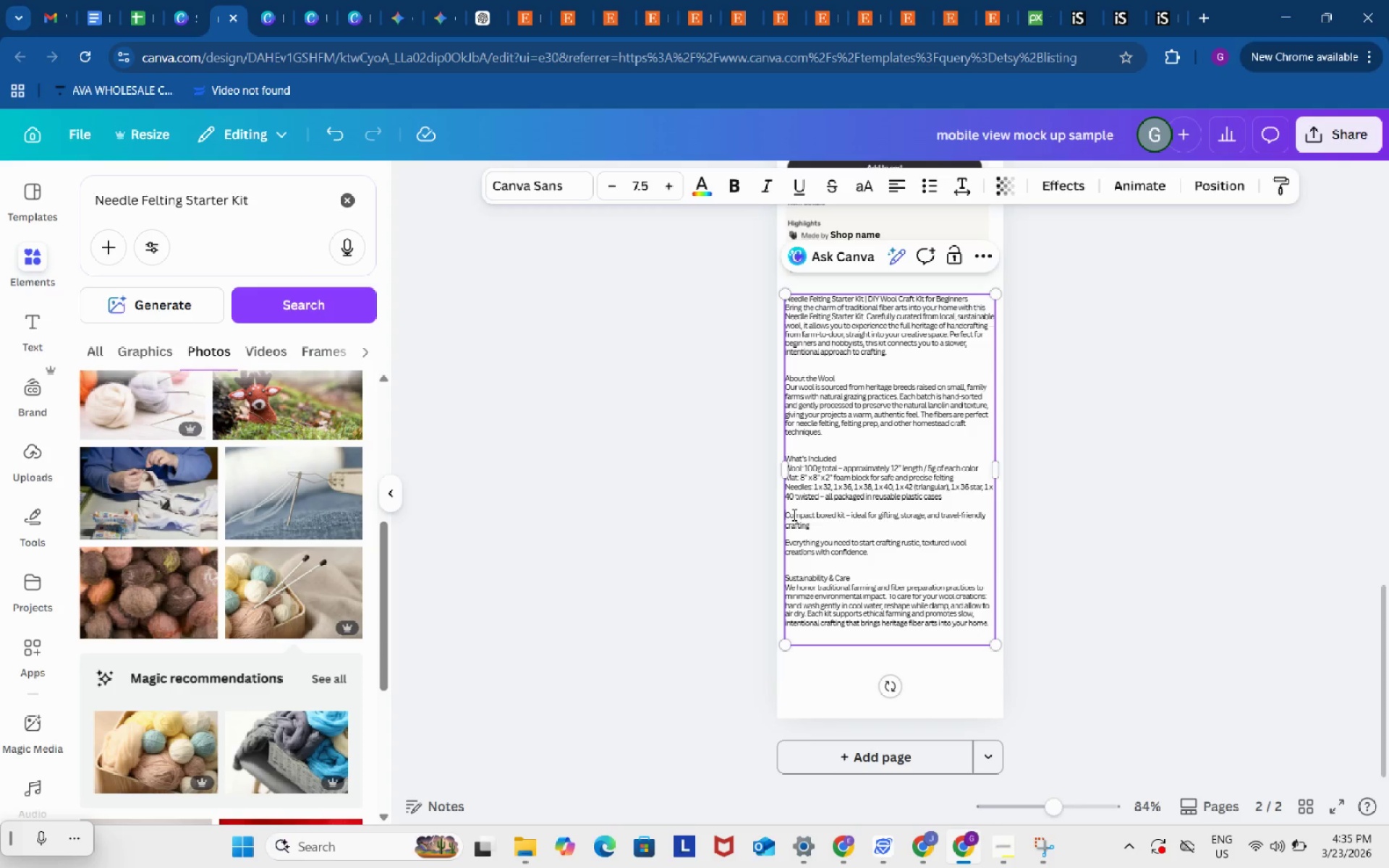 
key(Backspace)
 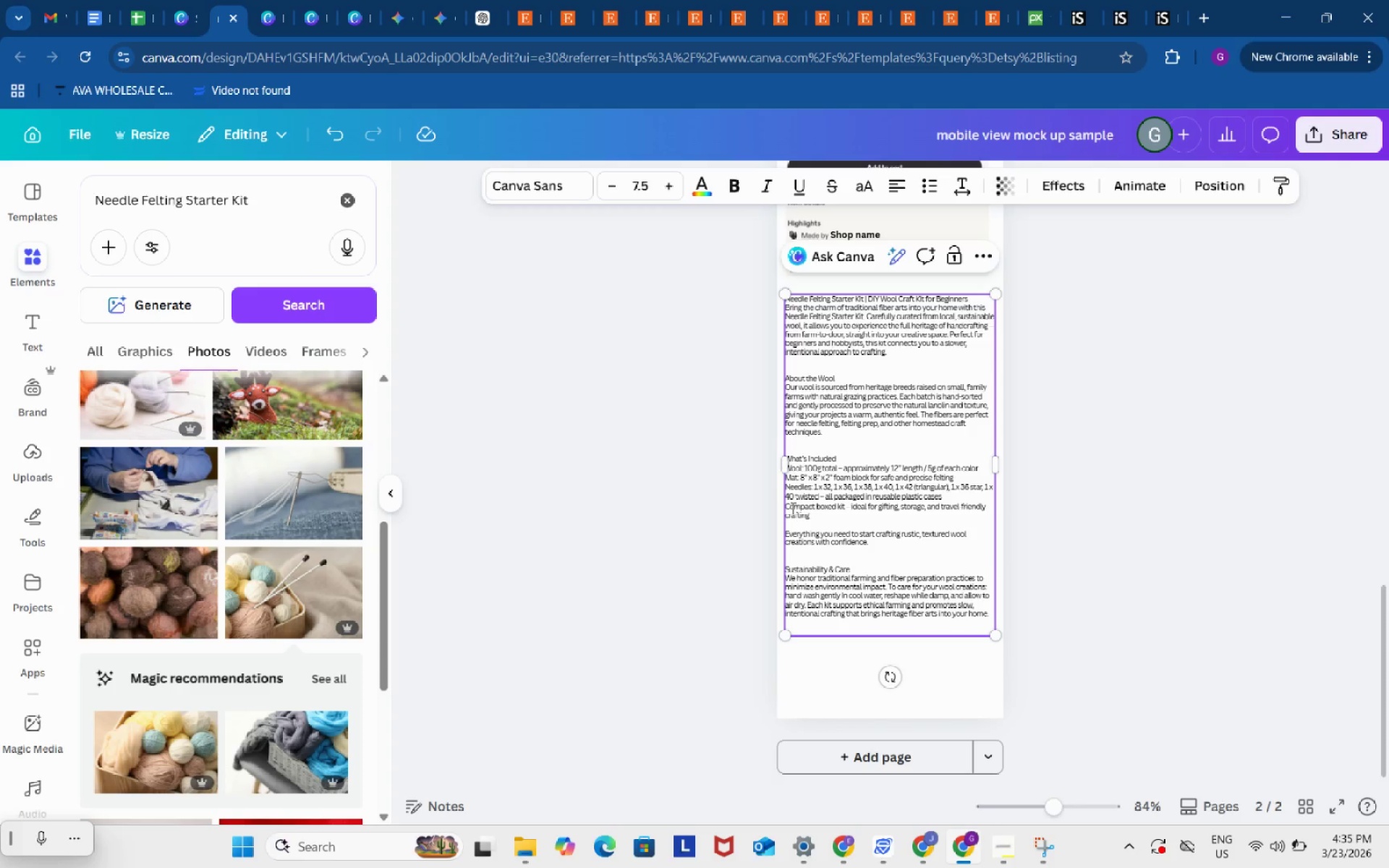 
left_click_drag(start_coordinate=[791, 508], to_coordinate=[787, 471])
 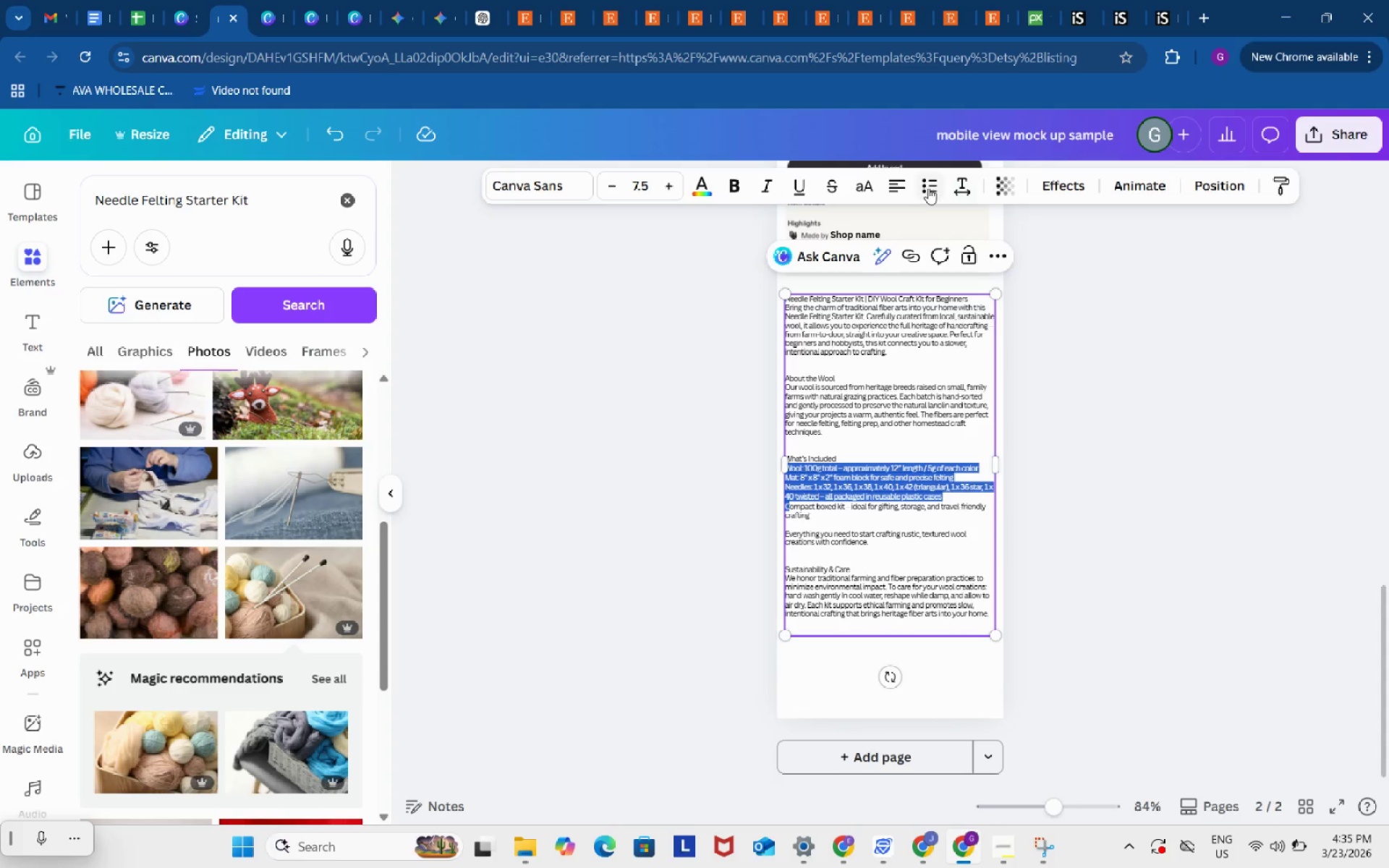 
left_click([928, 188])
 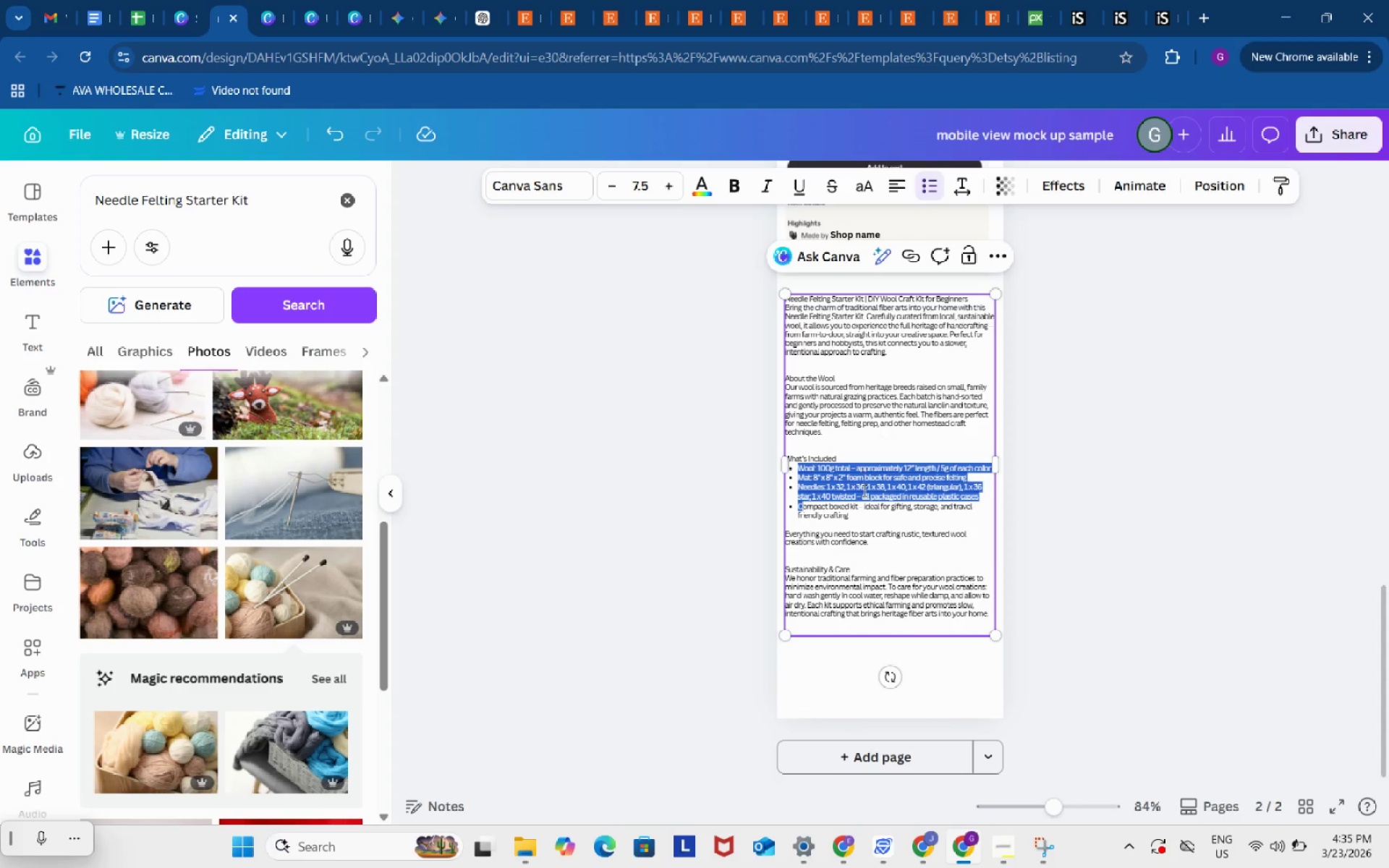 
left_click([863, 493])
 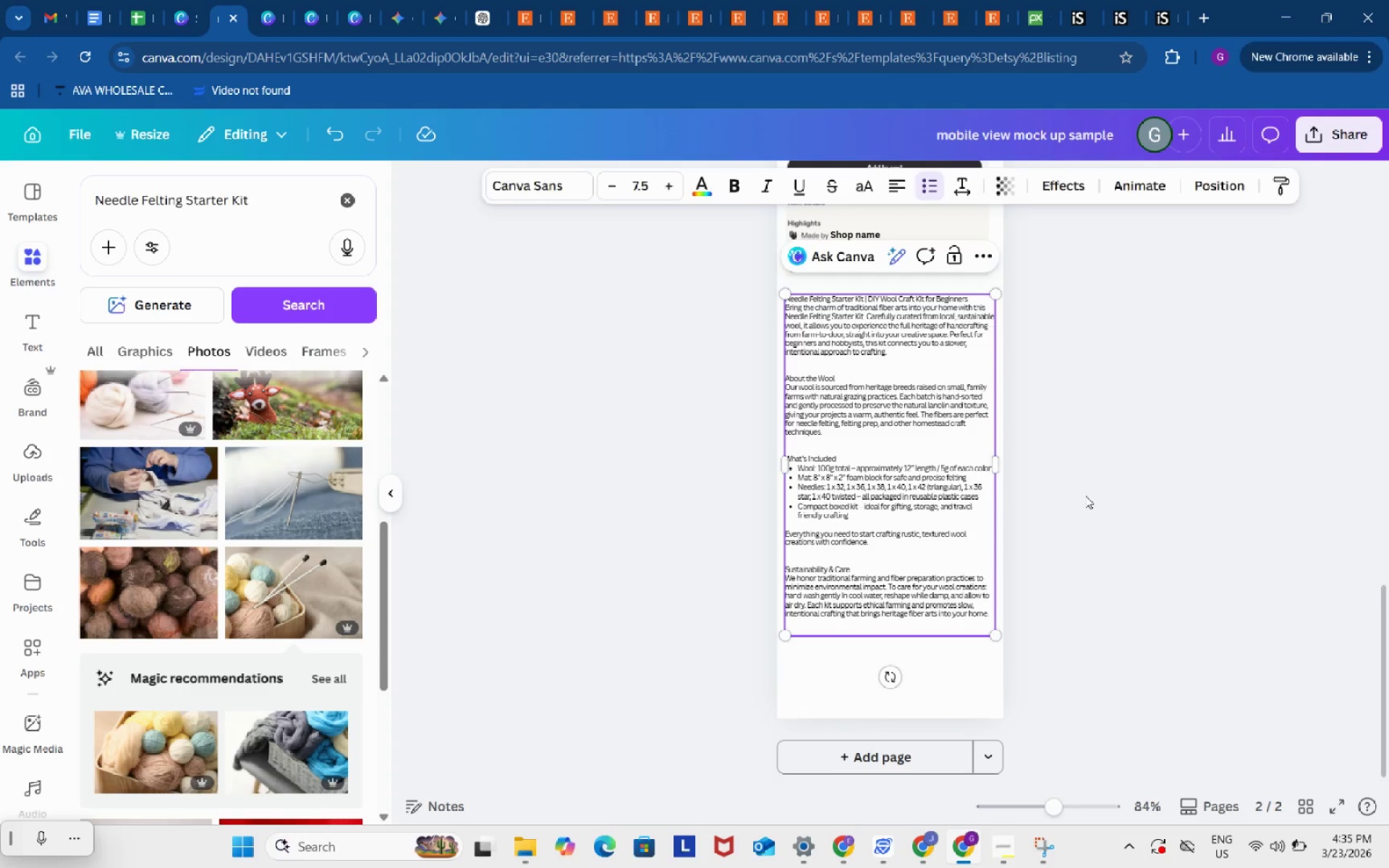 
left_click([1085, 495])
 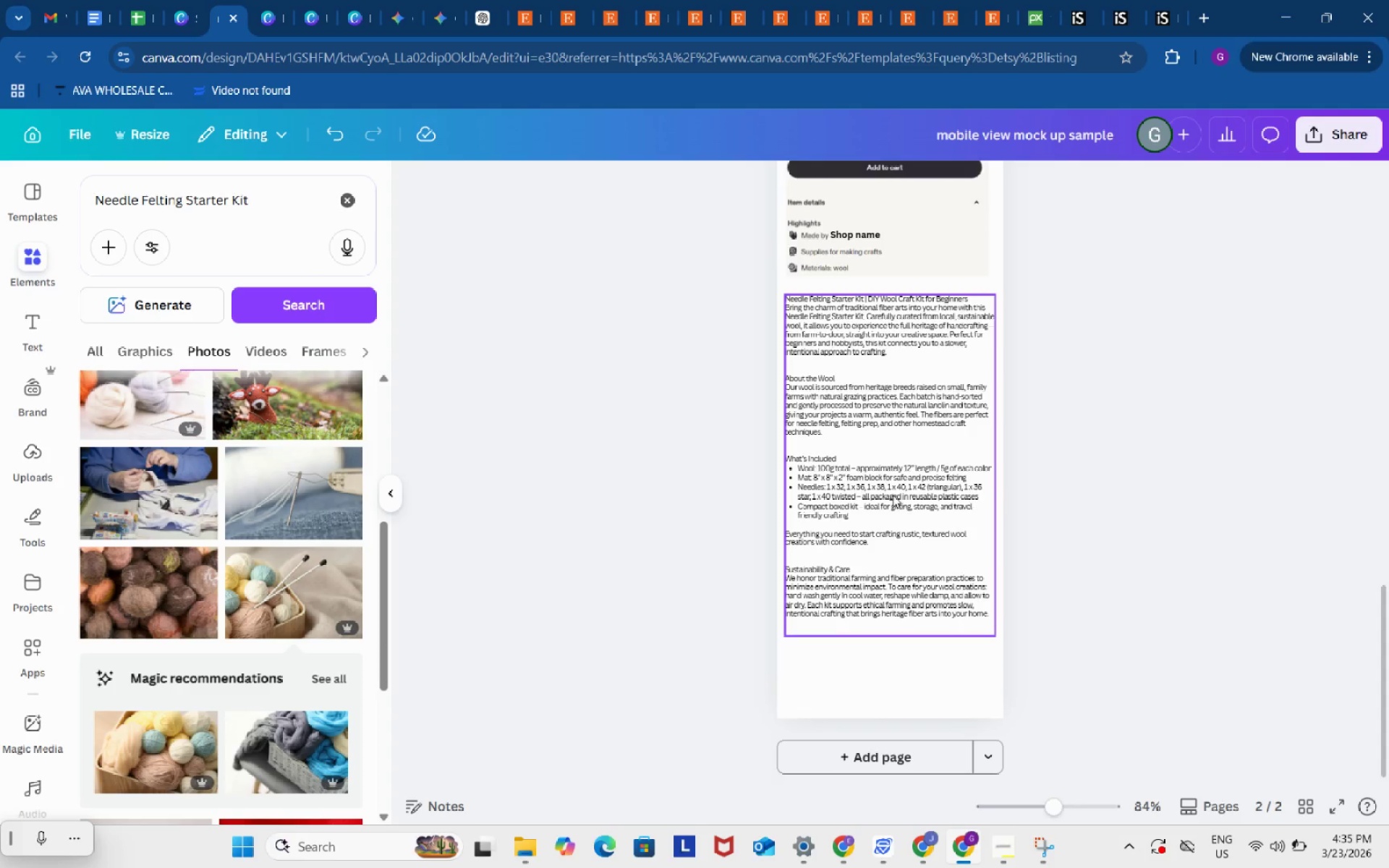 
double_click([893, 495])
 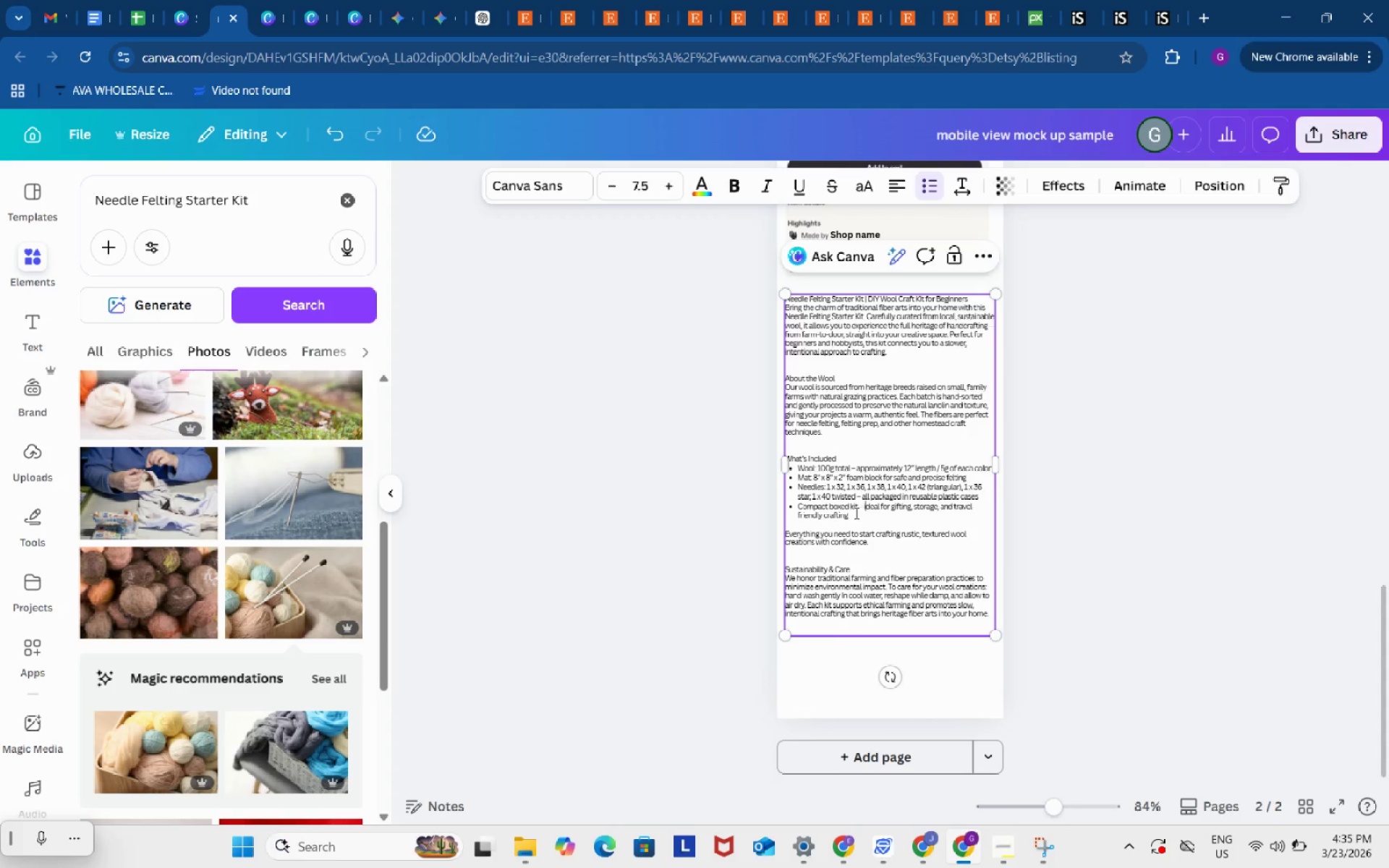 
left_click([855, 514])
 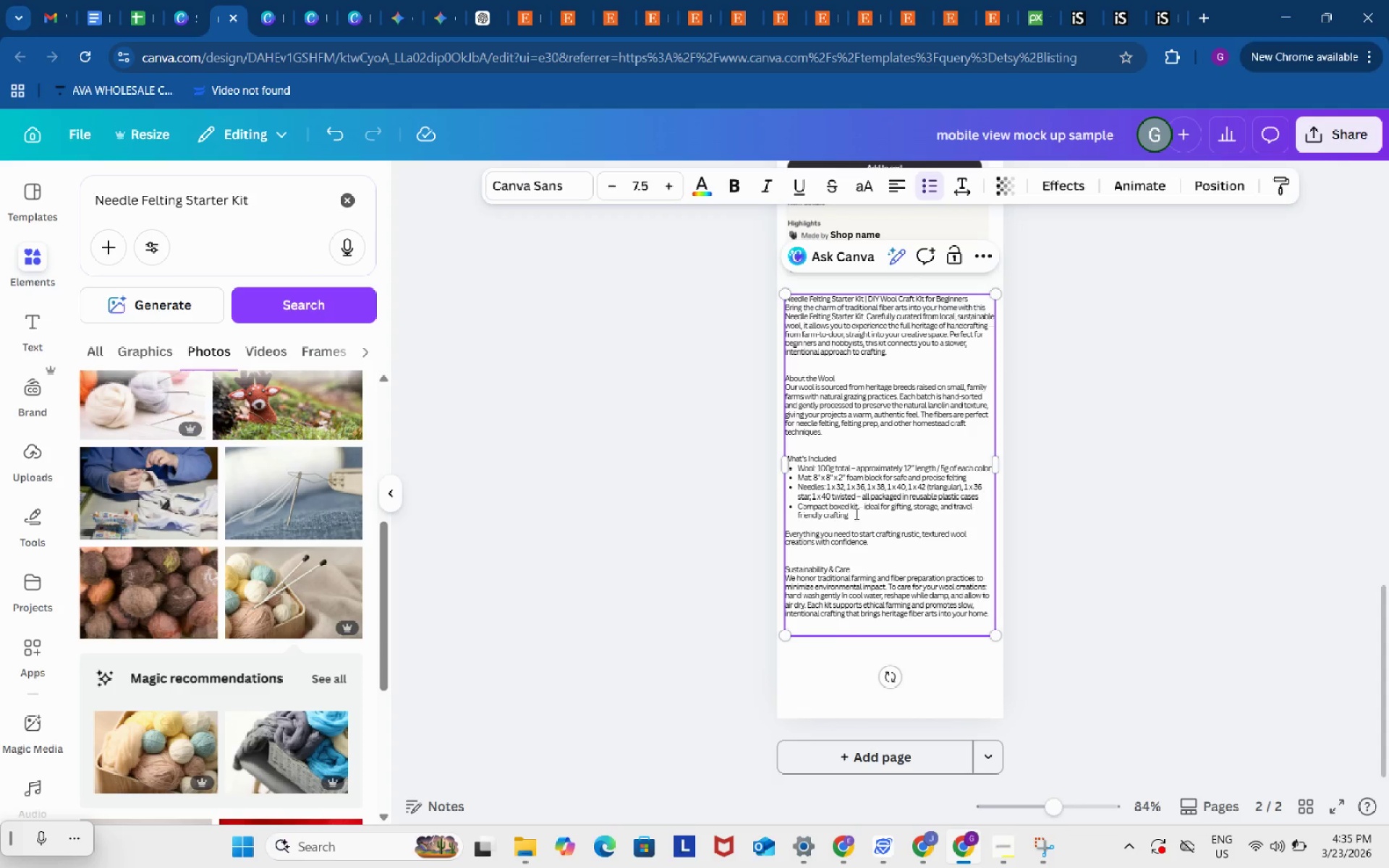 
left_click_drag(start_coordinate=[855, 514], to_coordinate=[797, 469])
 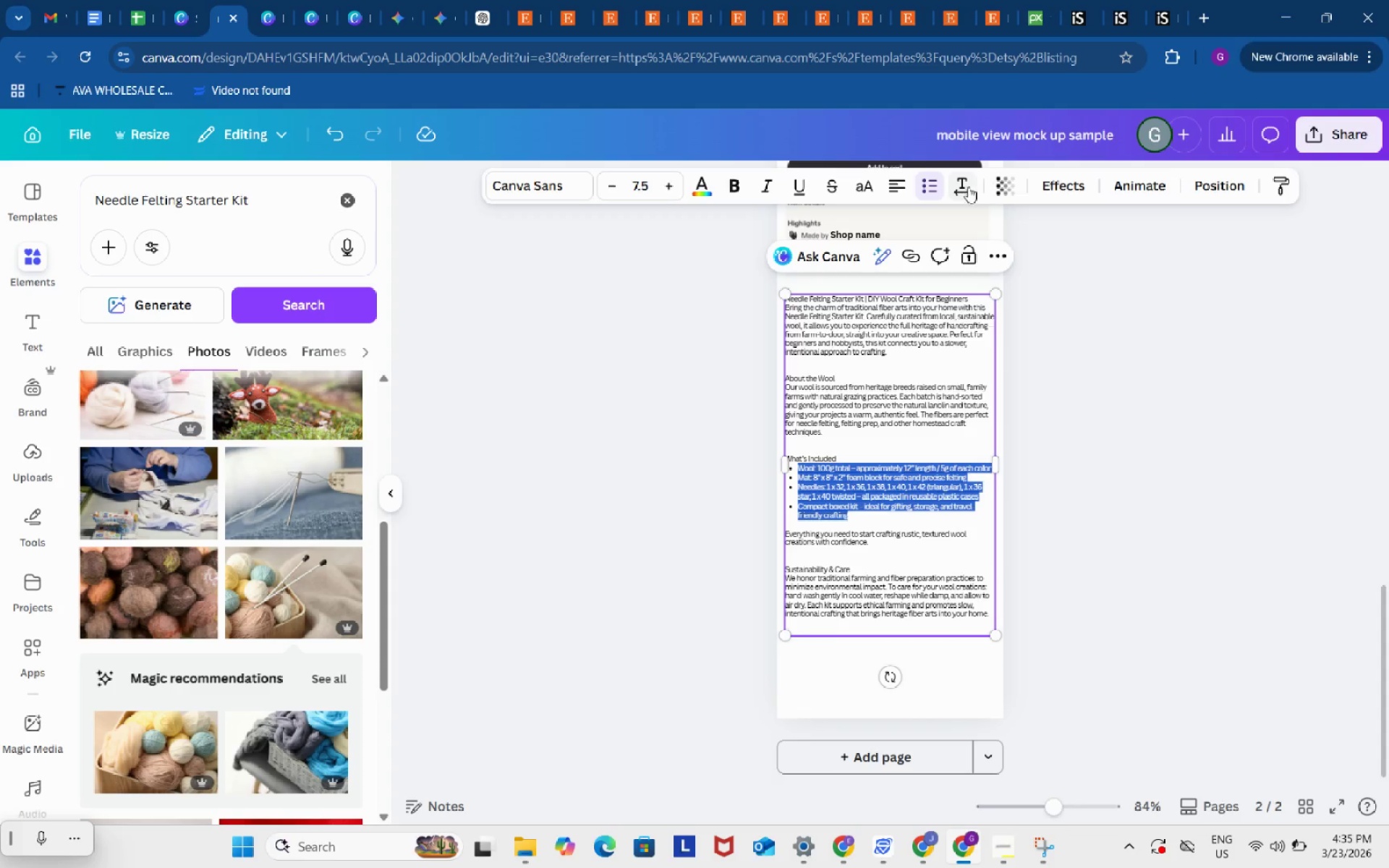 
left_click([967, 186])
 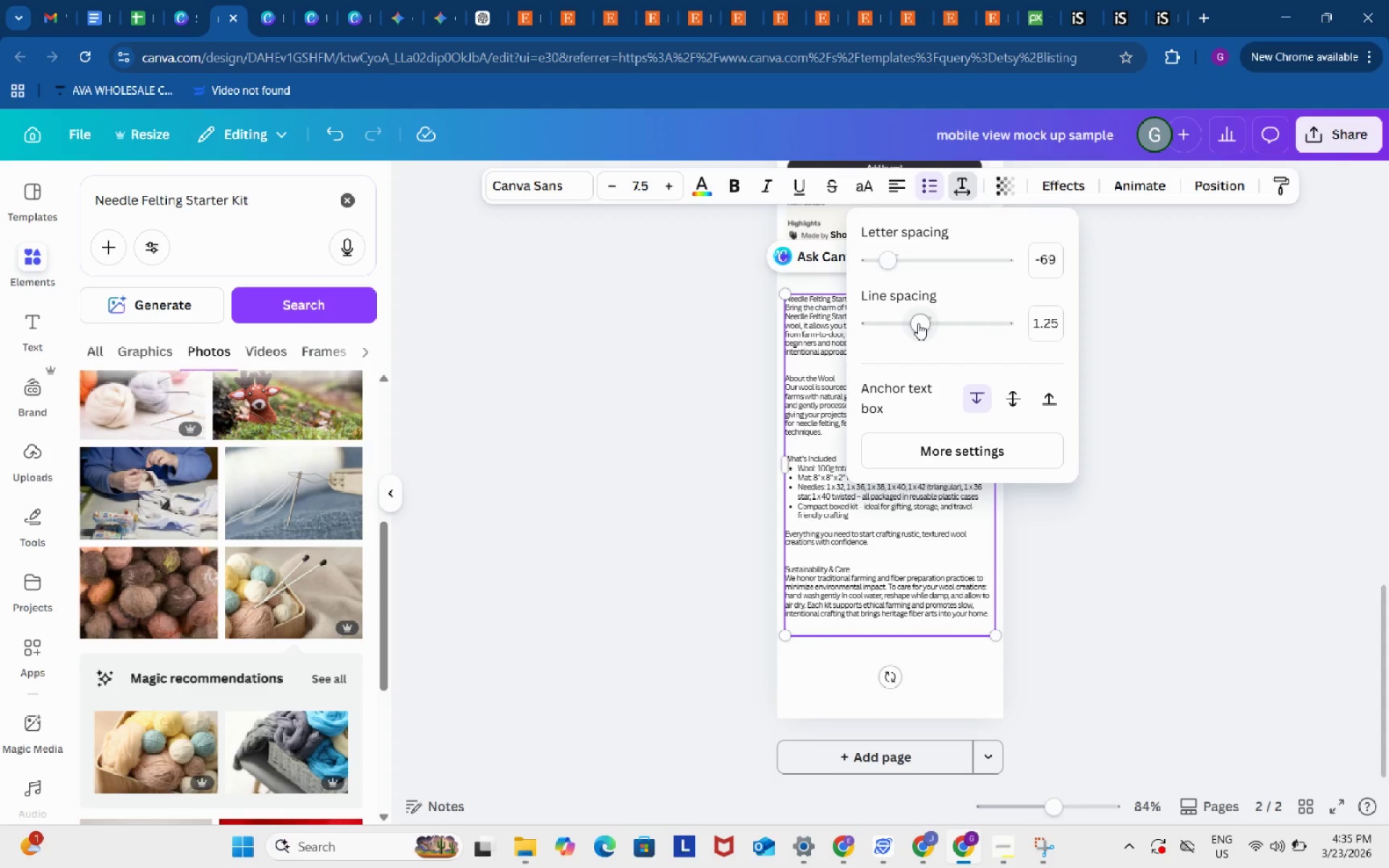 
left_click_drag(start_coordinate=[921, 323], to_coordinate=[930, 323])
 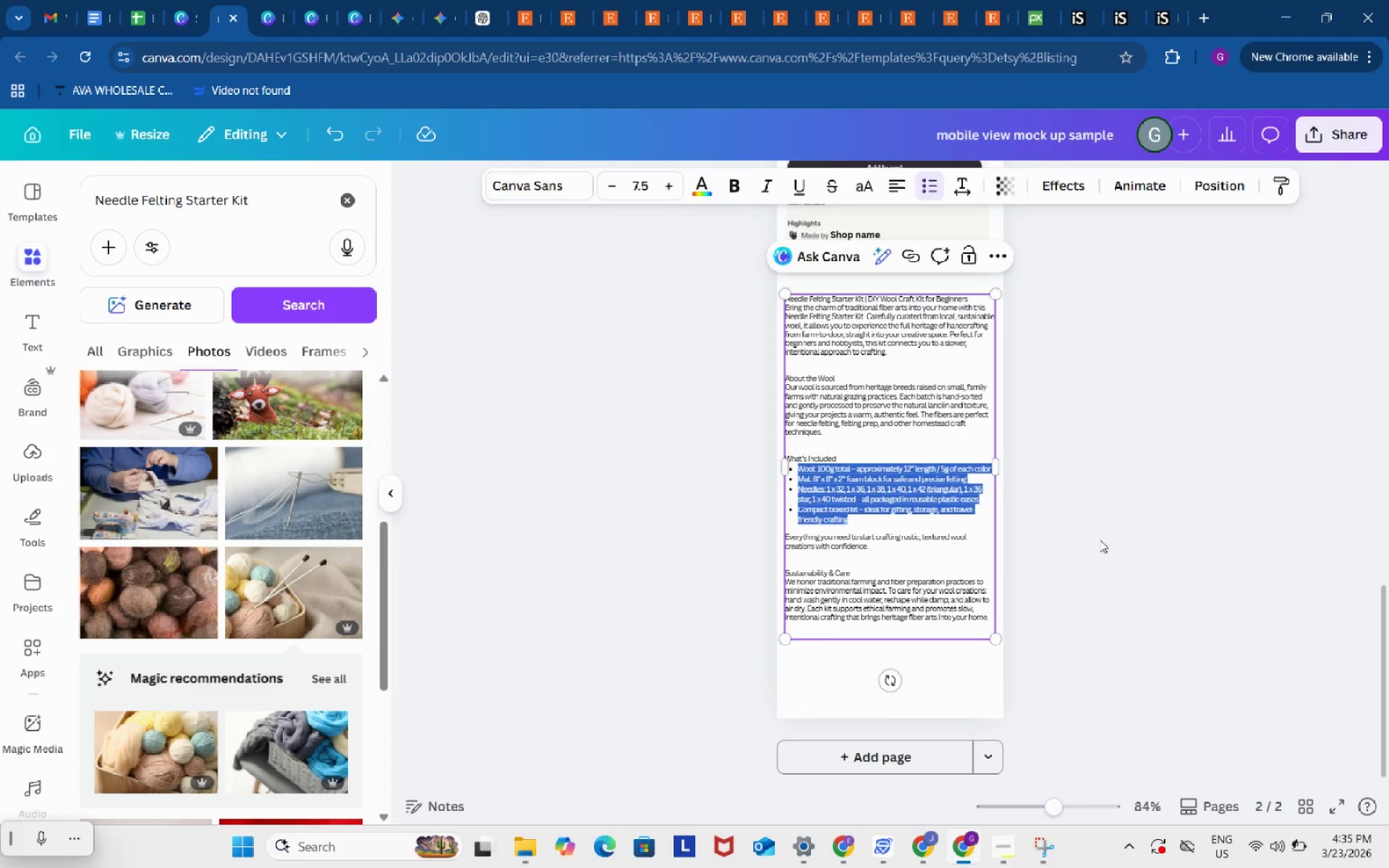 
double_click([1100, 540])
 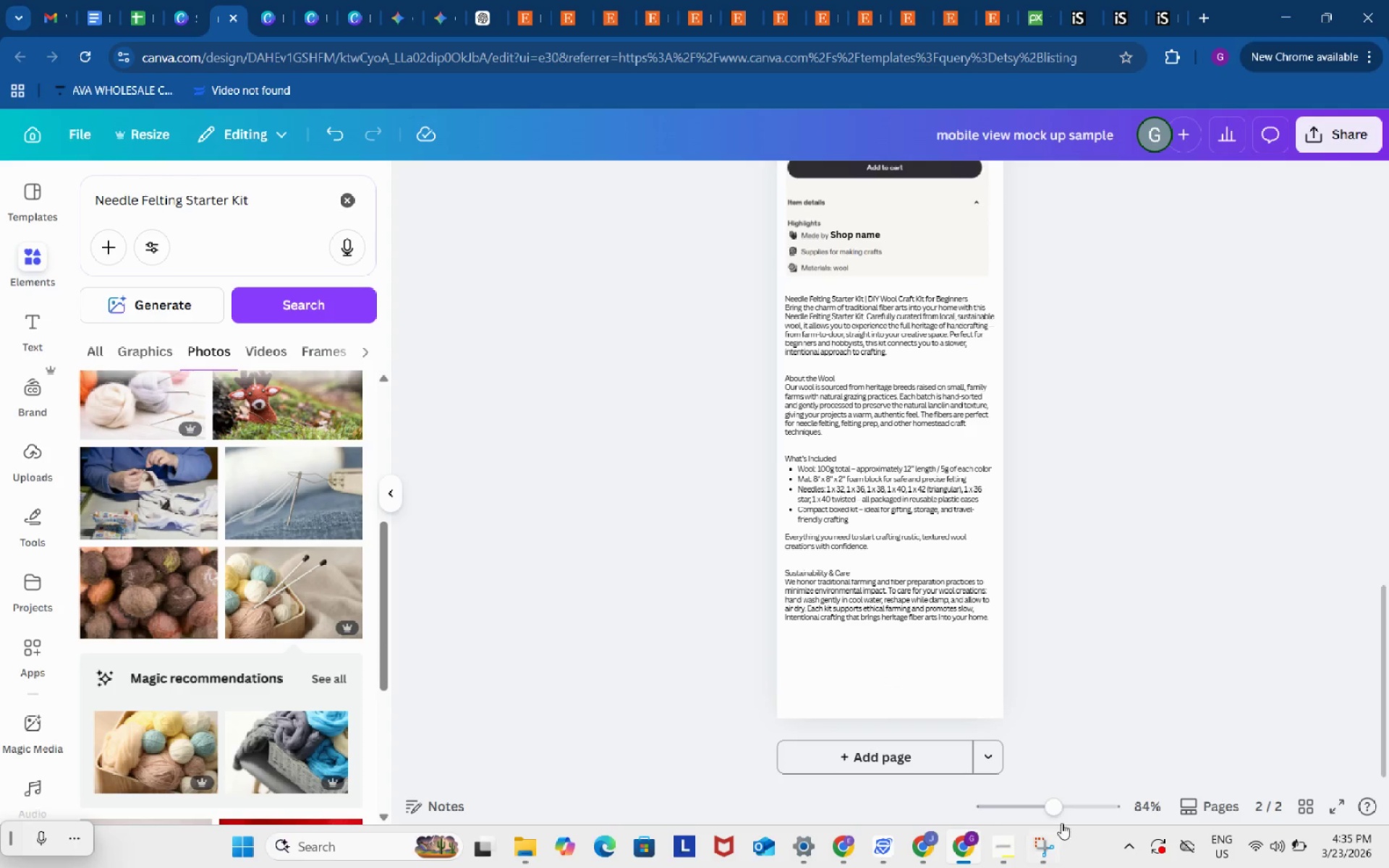 
left_click_drag(start_coordinate=[1054, 807], to_coordinate=[1072, 804])
 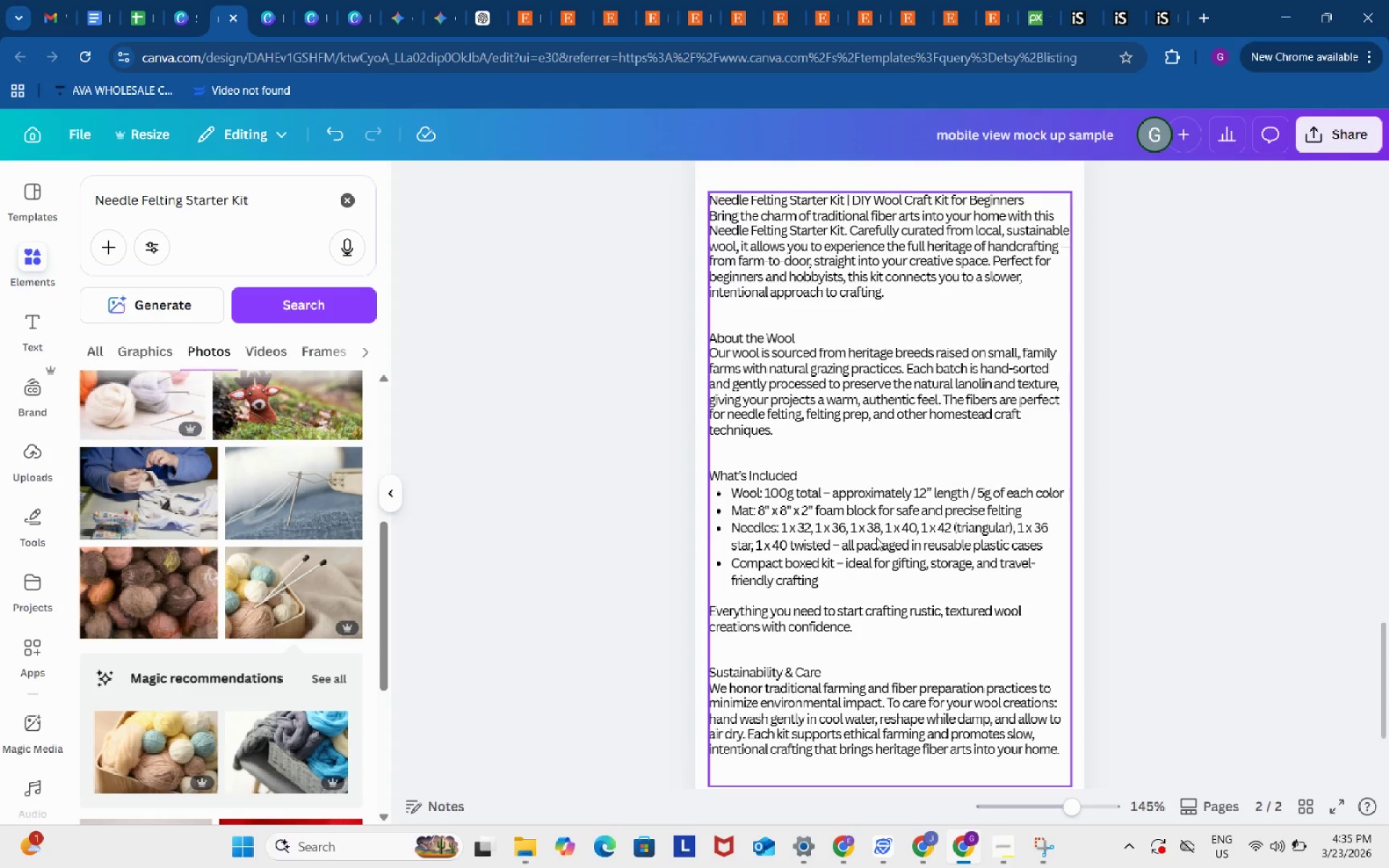 
left_click([876, 537])
 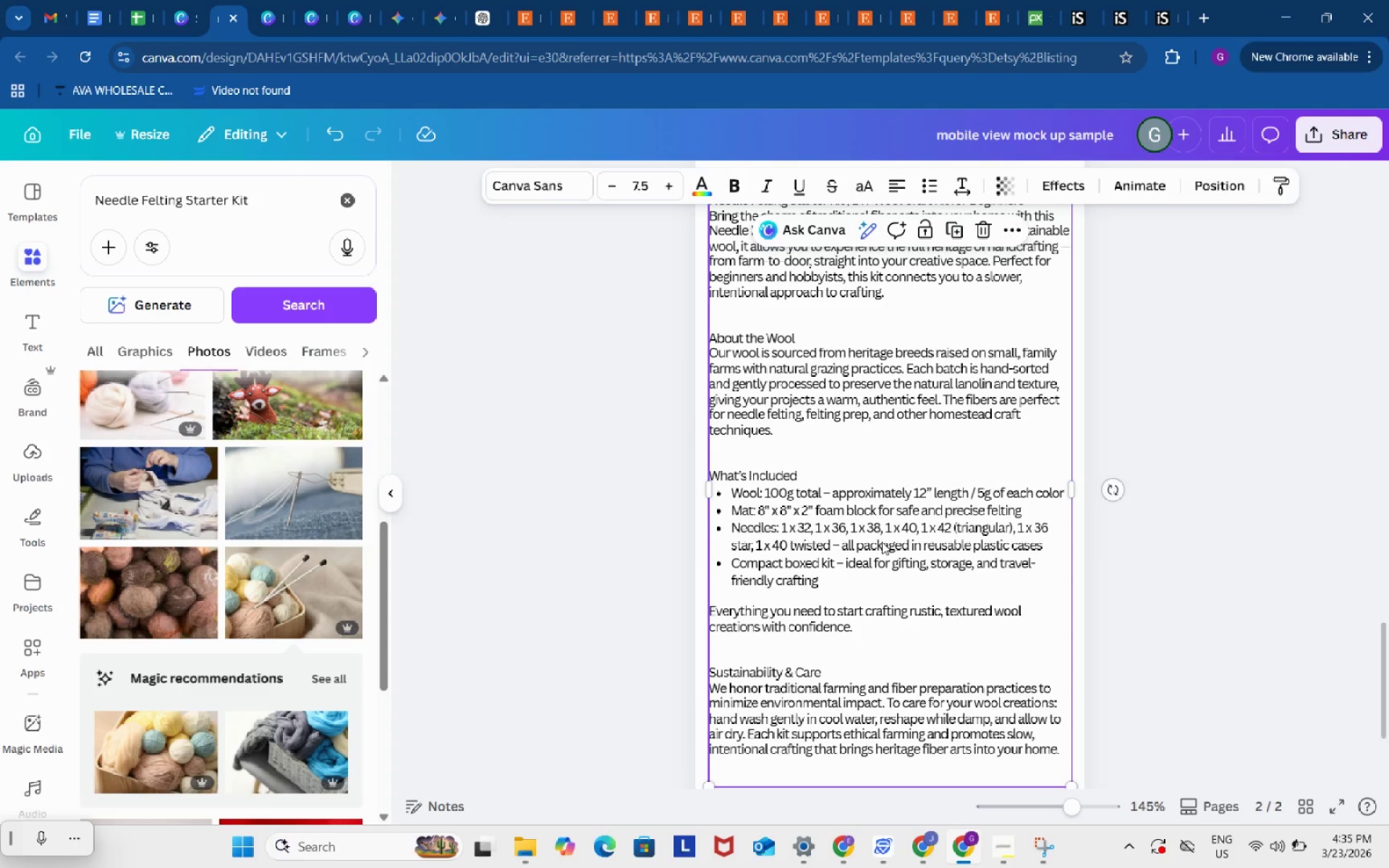 
double_click([882, 542])
 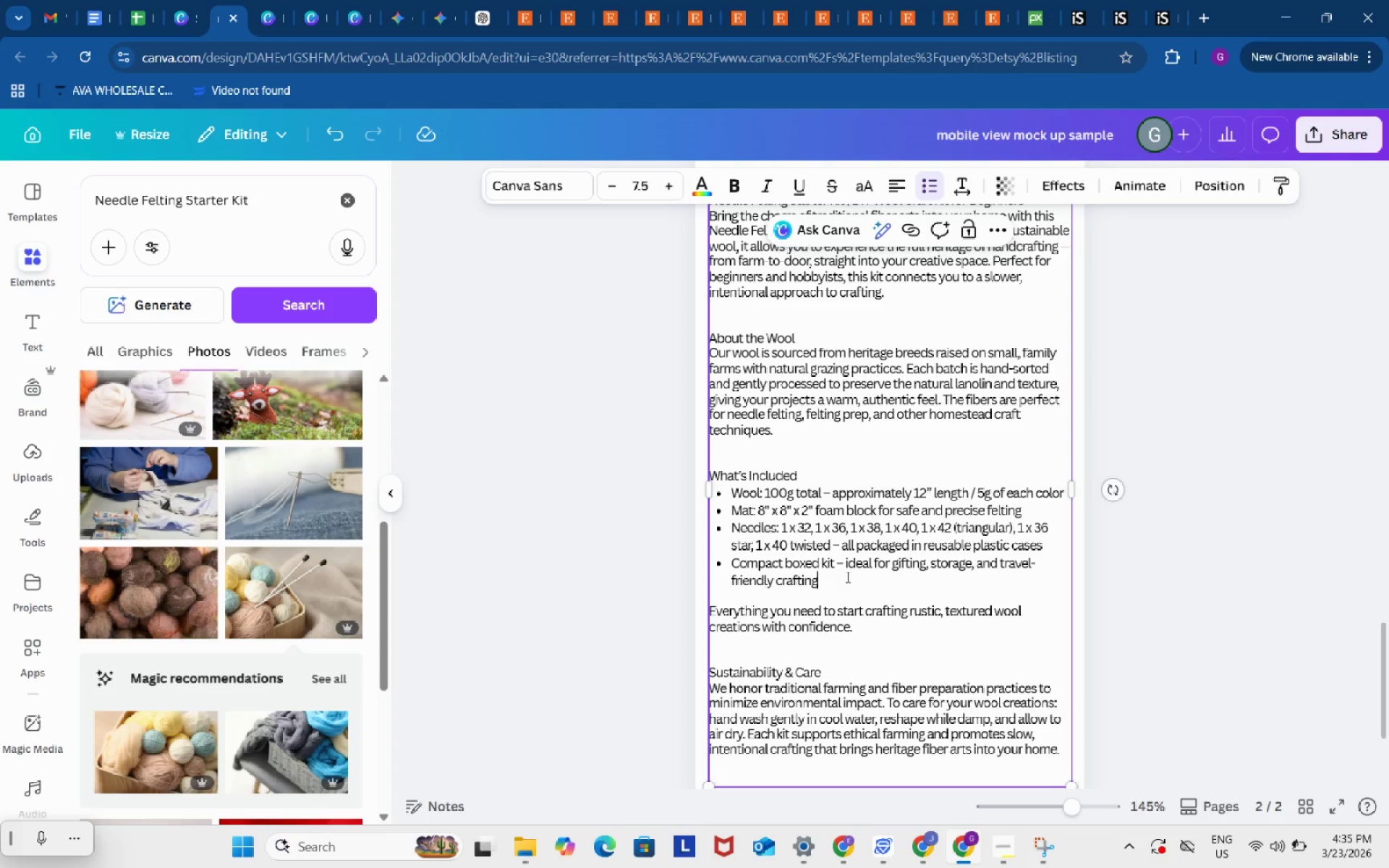 
left_click([846, 576])
 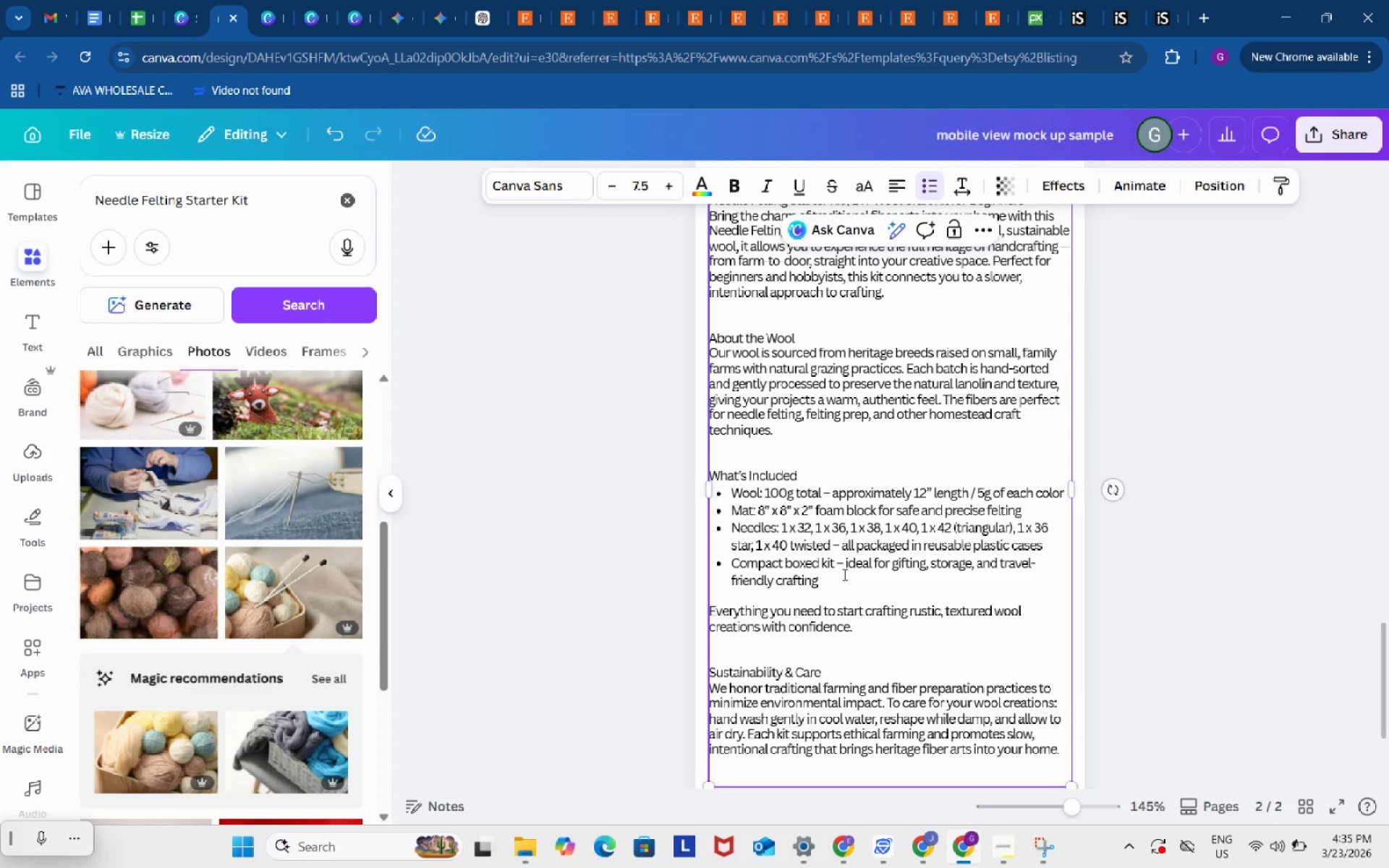 
left_click_drag(start_coordinate=[846, 576], to_coordinate=[731, 498])
 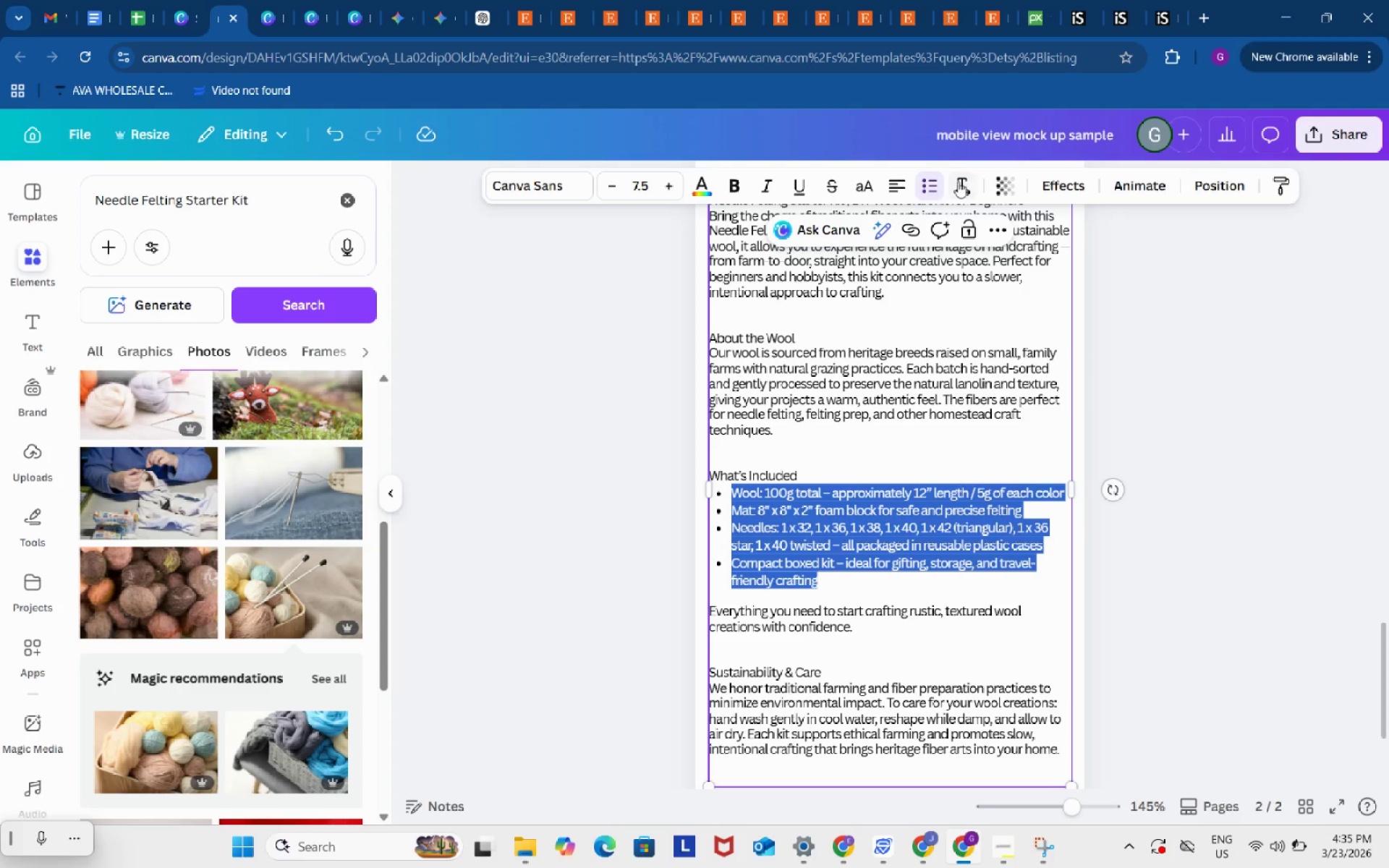 
left_click([959, 182])
 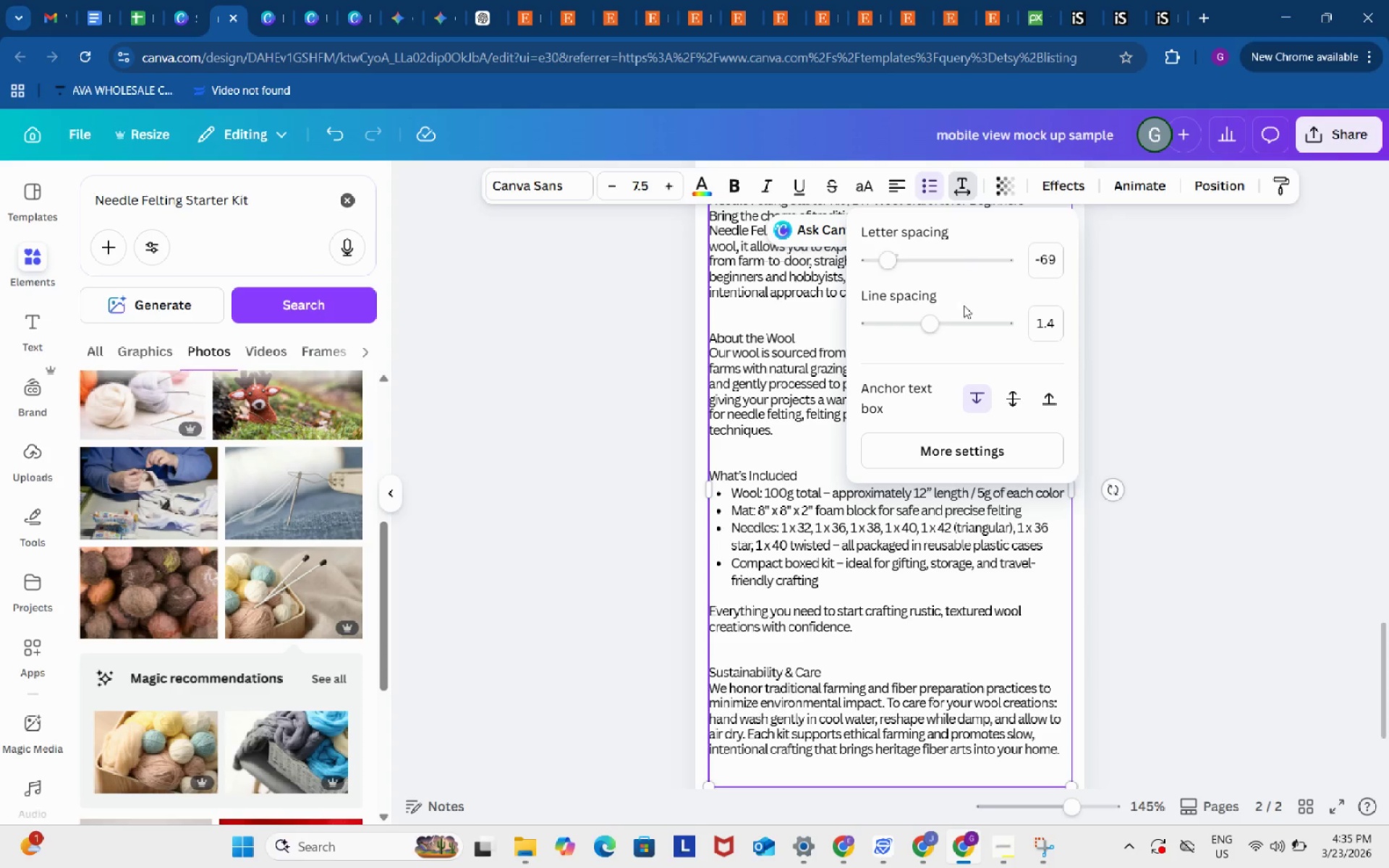 
left_click_drag(start_coordinate=[936, 315], to_coordinate=[927, 324])
 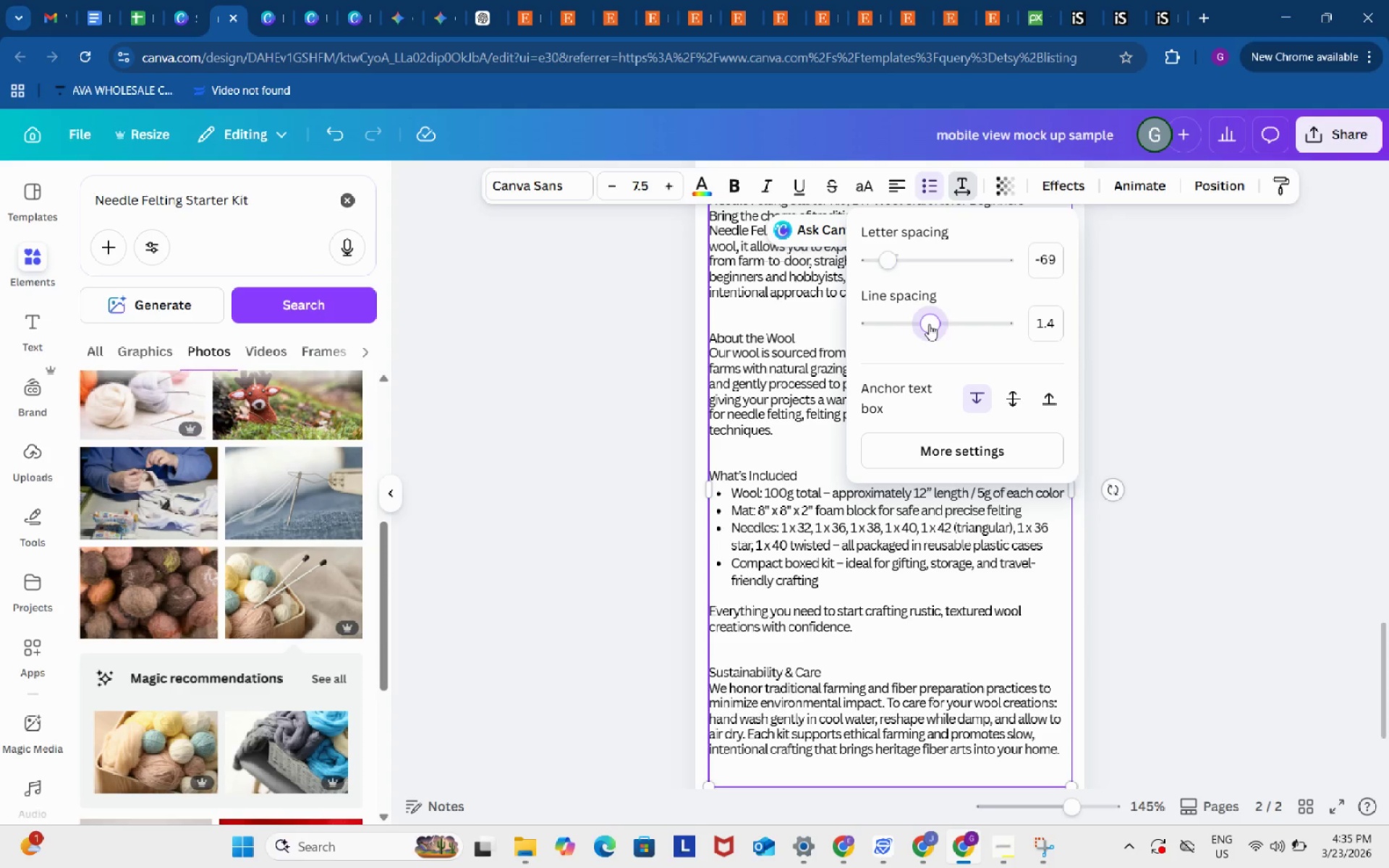 
left_click_drag(start_coordinate=[927, 324], to_coordinate=[945, 324])
 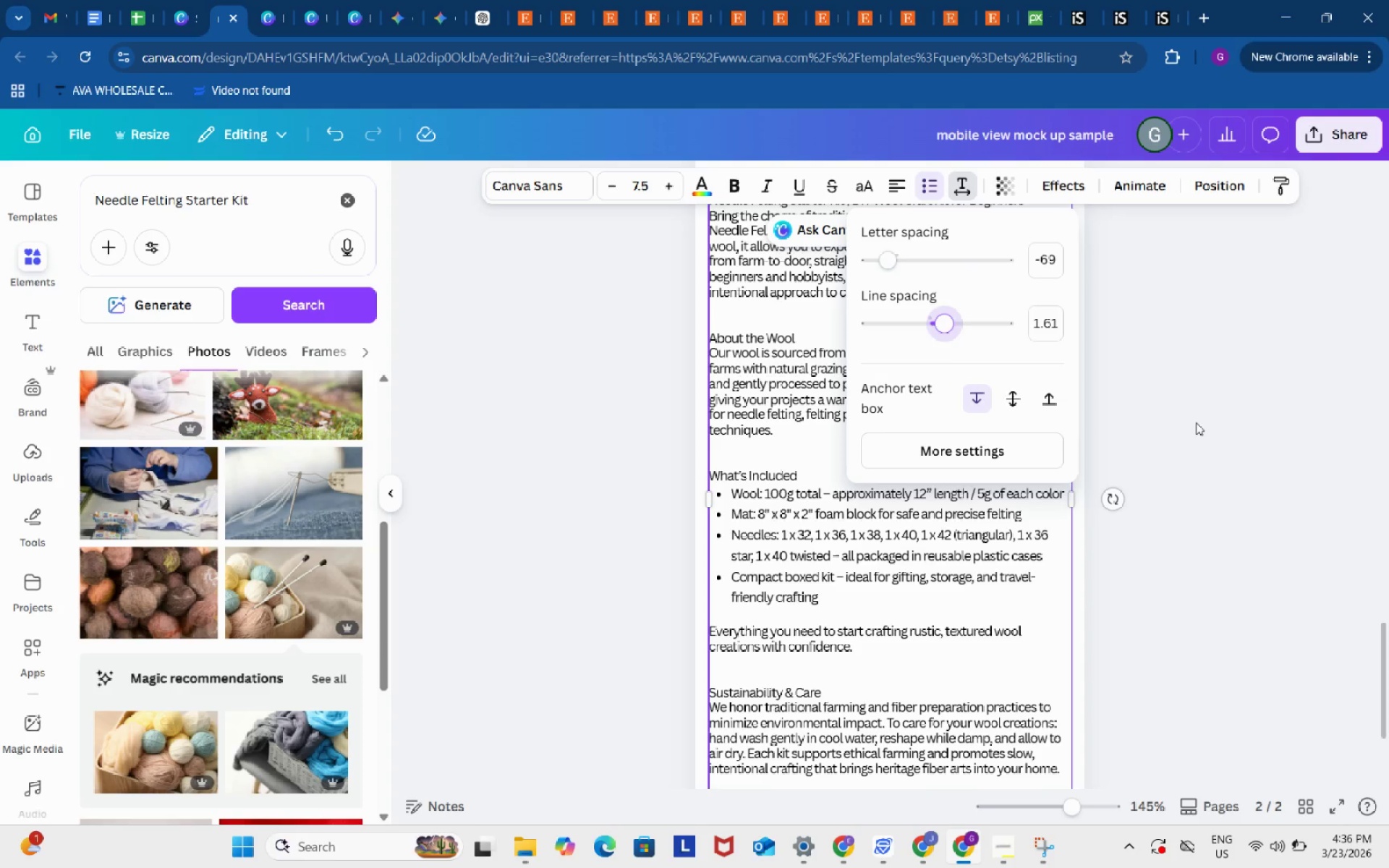 
left_click_drag(start_coordinate=[1196, 421], to_coordinate=[1199, 414])
 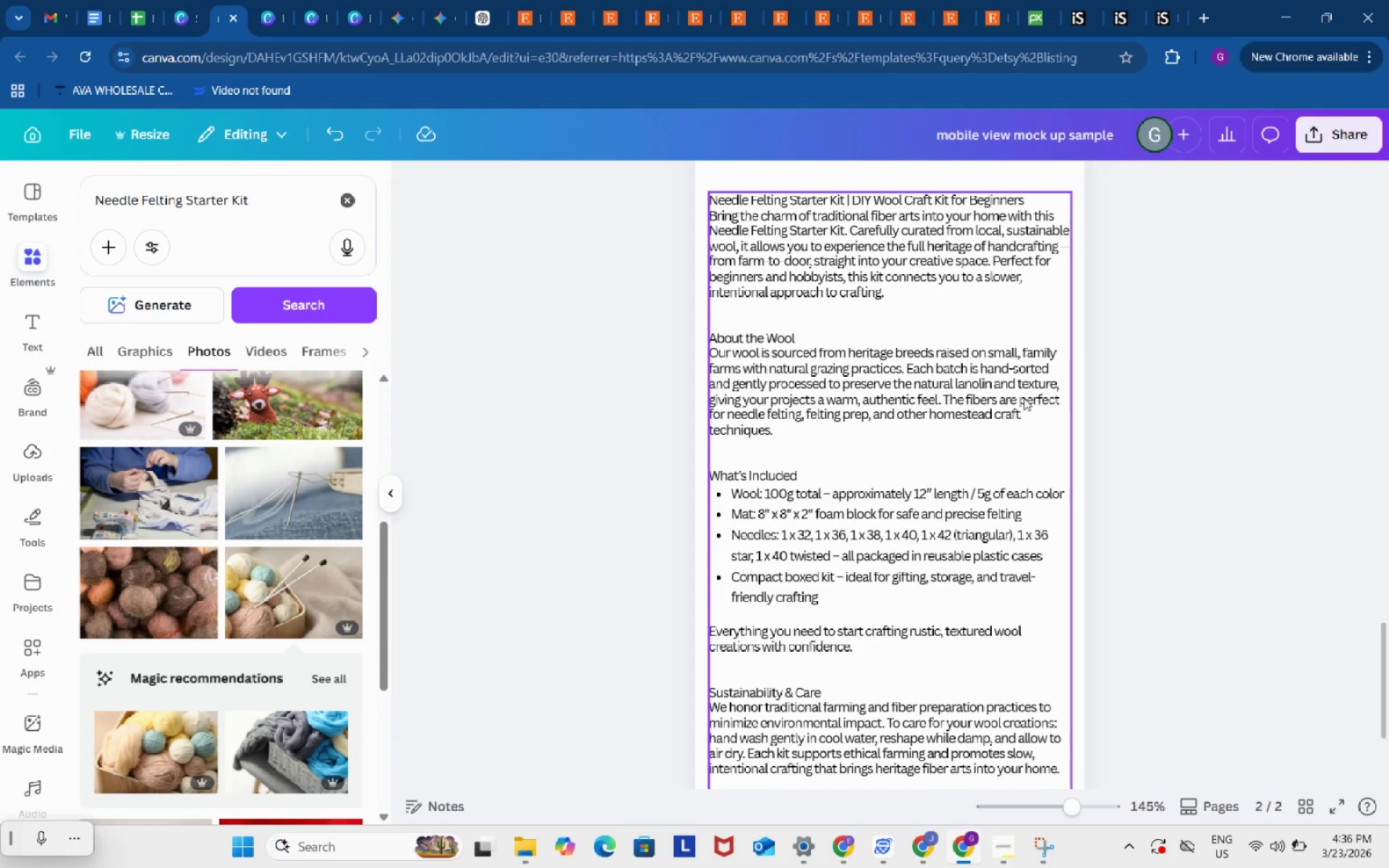 
scroll: coordinate [1031, 385], scroll_direction: up, amount: 2.0
 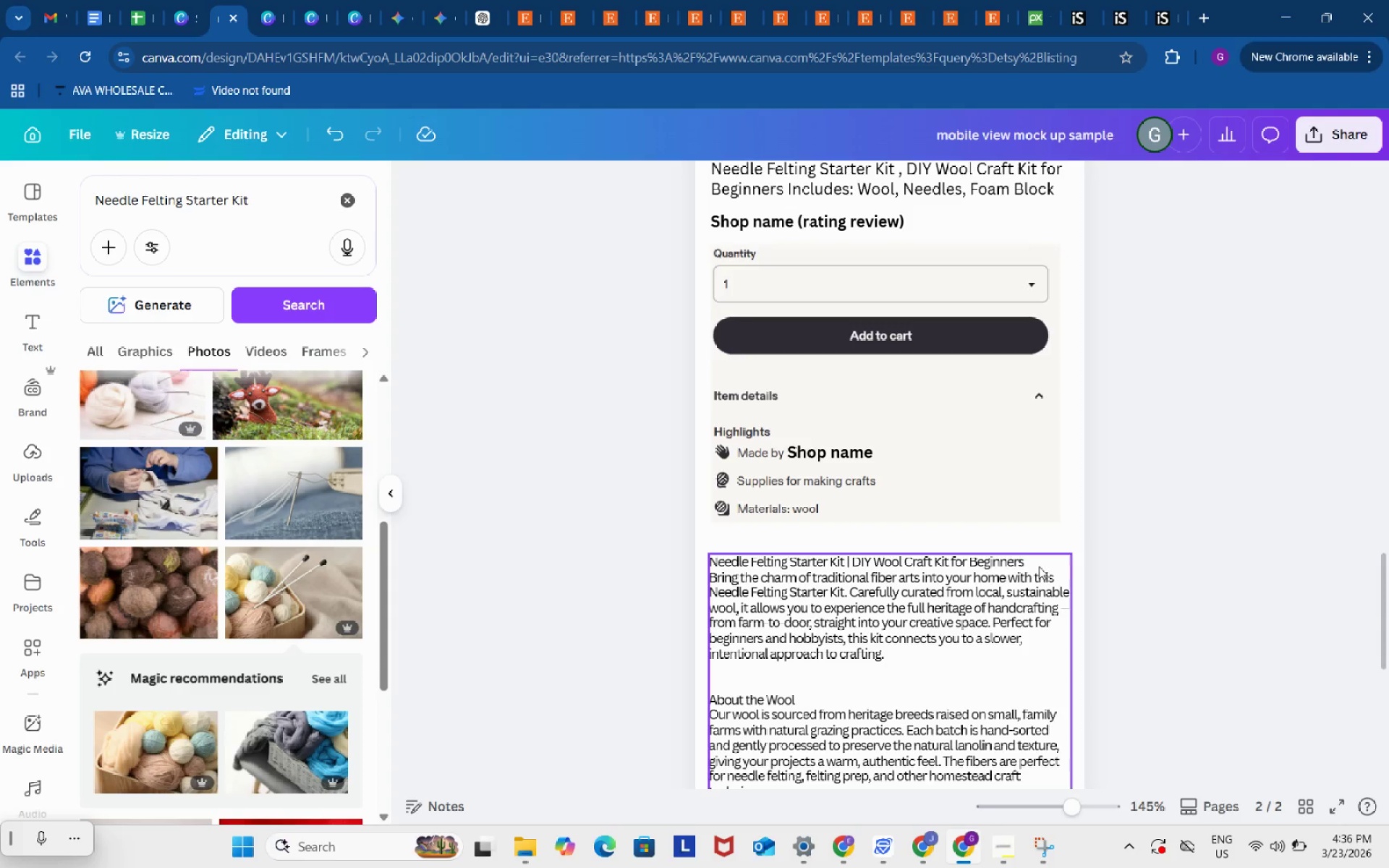 
left_click_drag(start_coordinate=[1030, 571], to_coordinate=[1030, 582])
 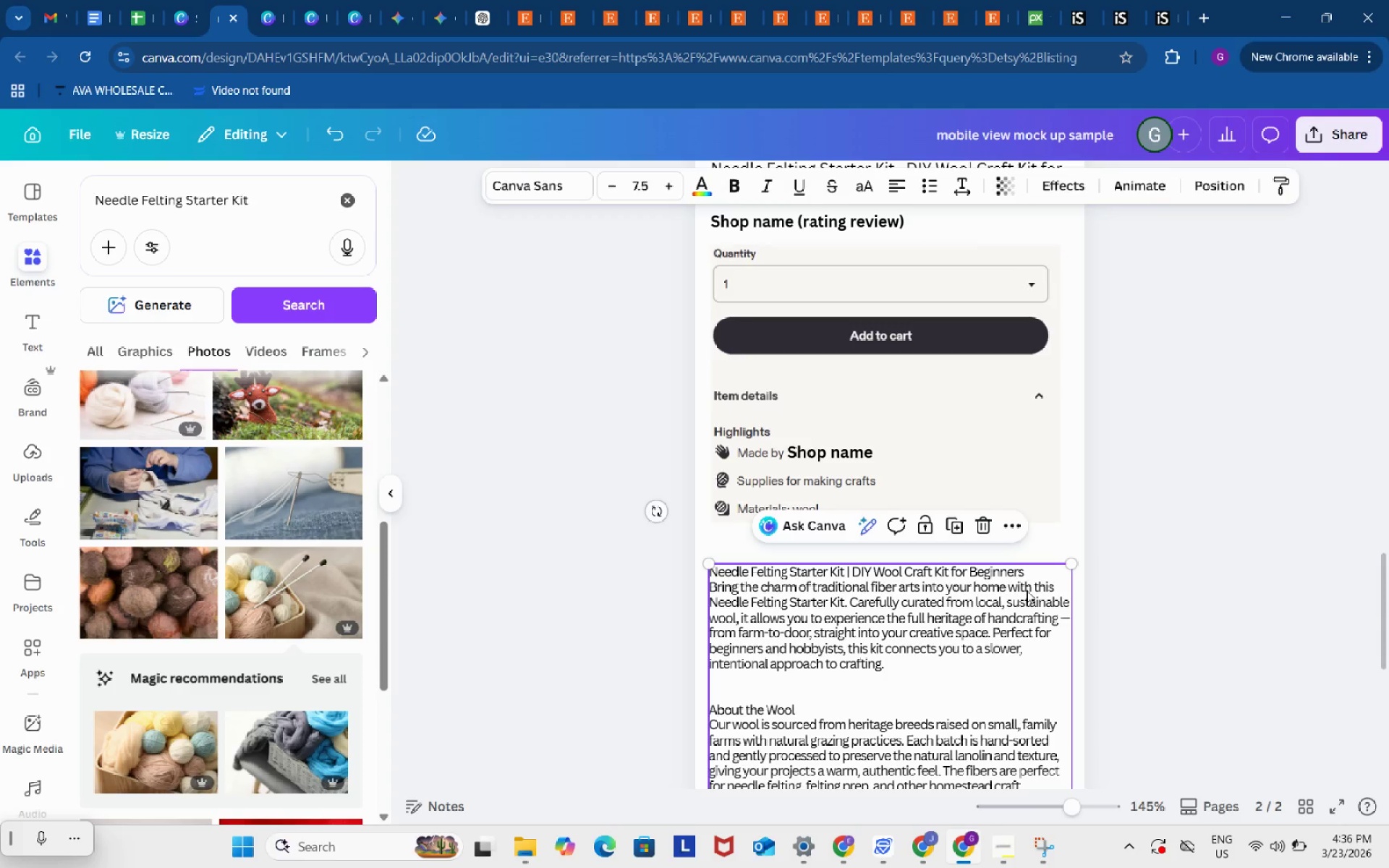 
key(Control+ControlLeft)
 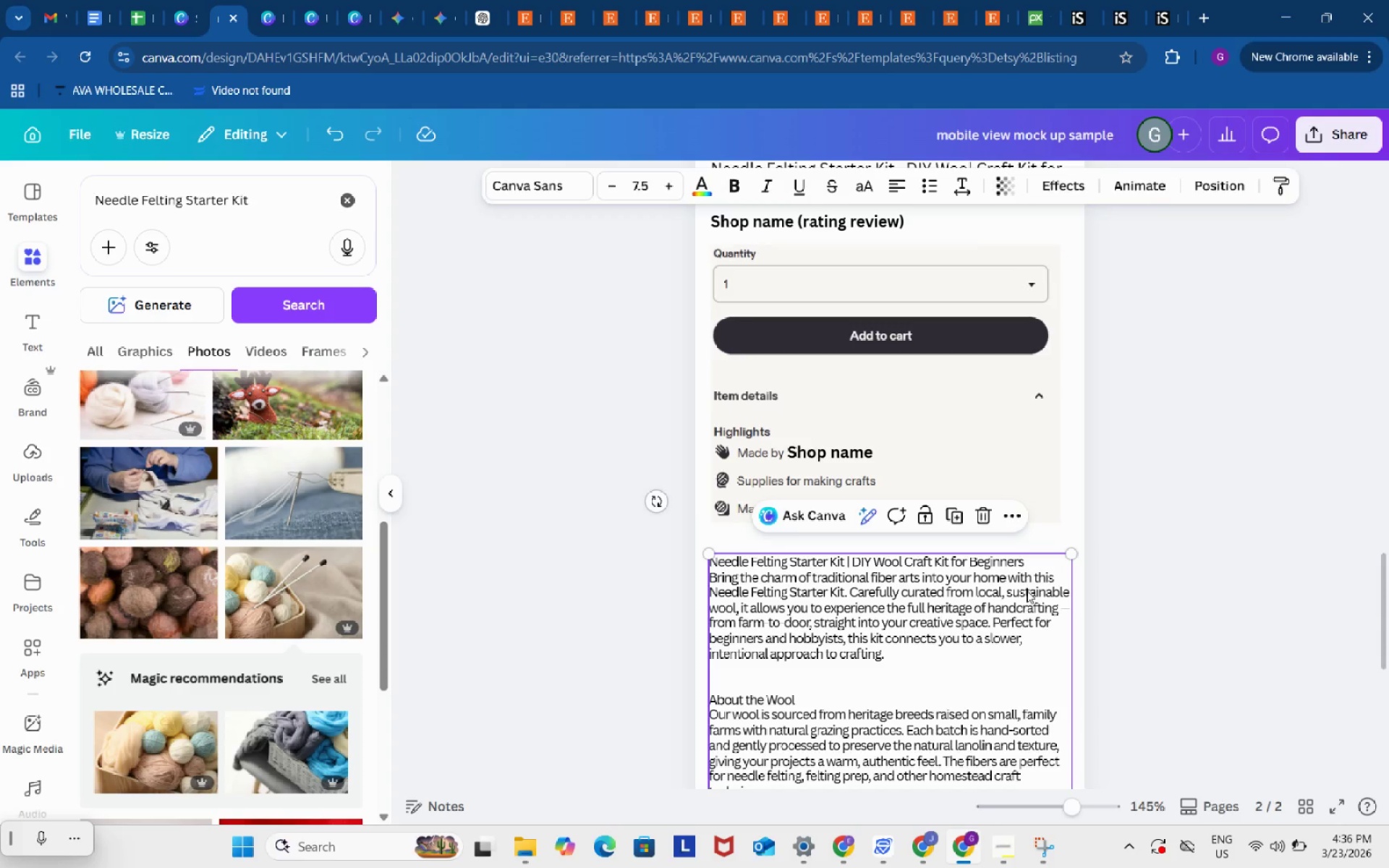 
key(Control+Z)
 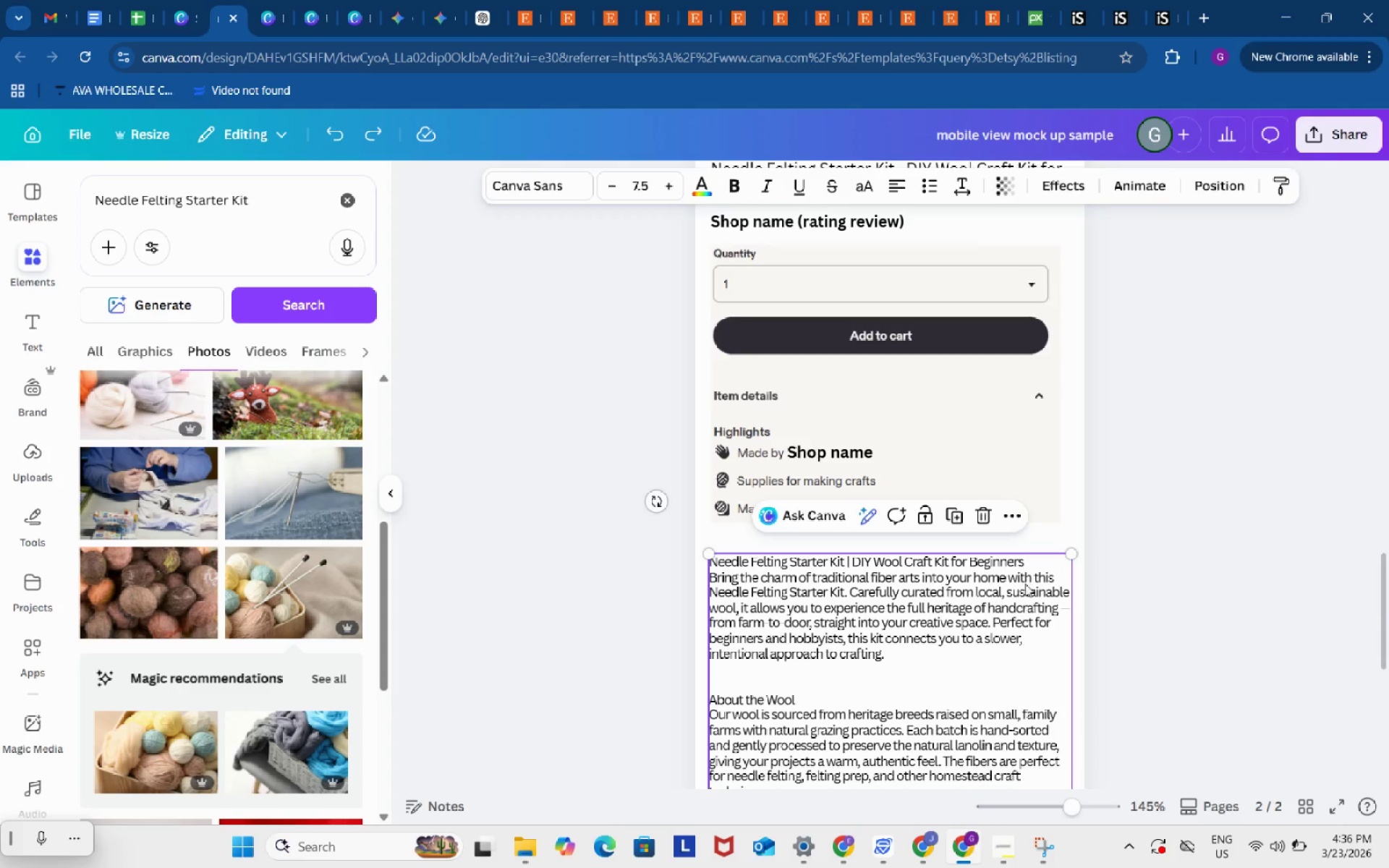 
left_click([1025, 584])
 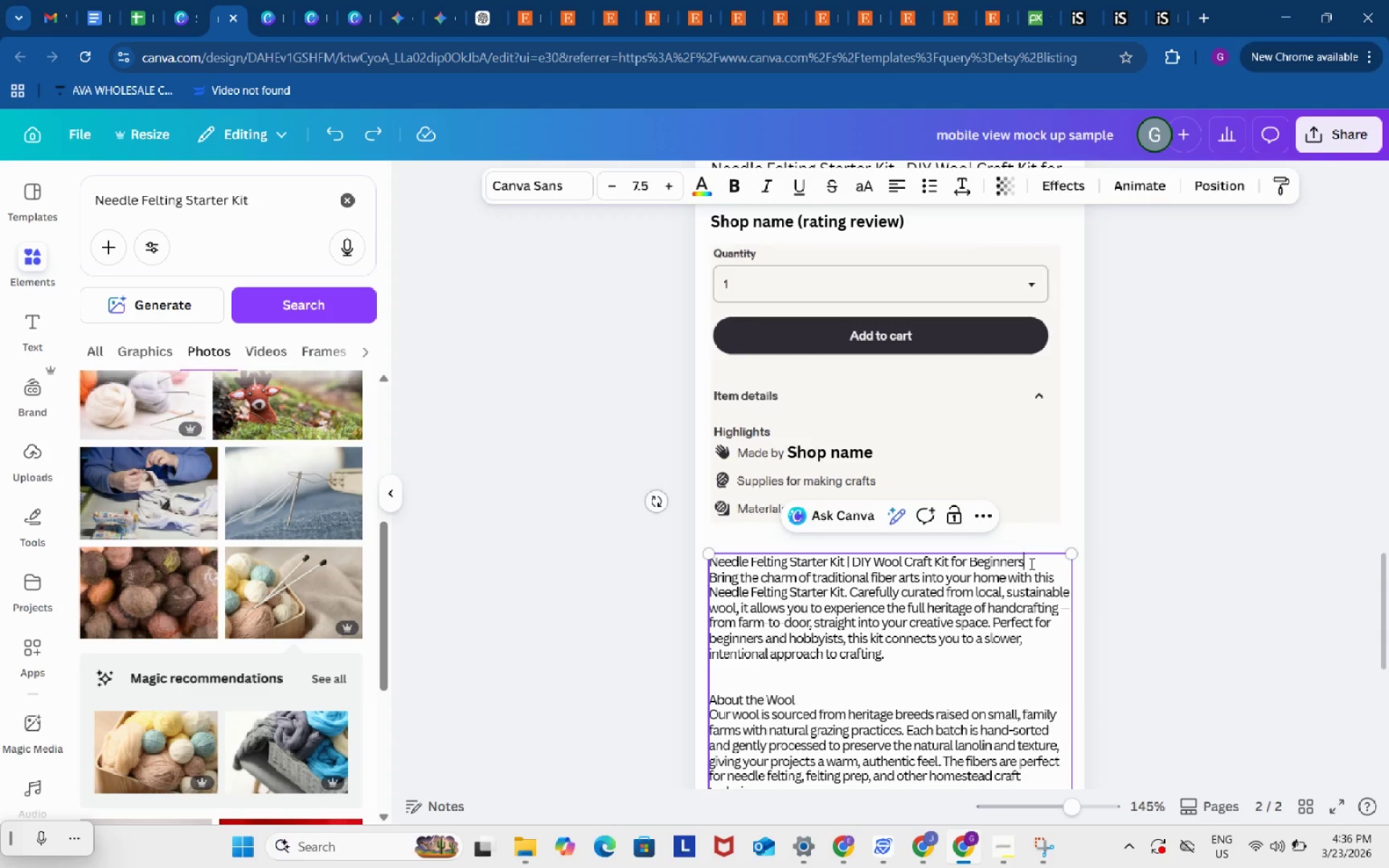 
double_click([1030, 563])
 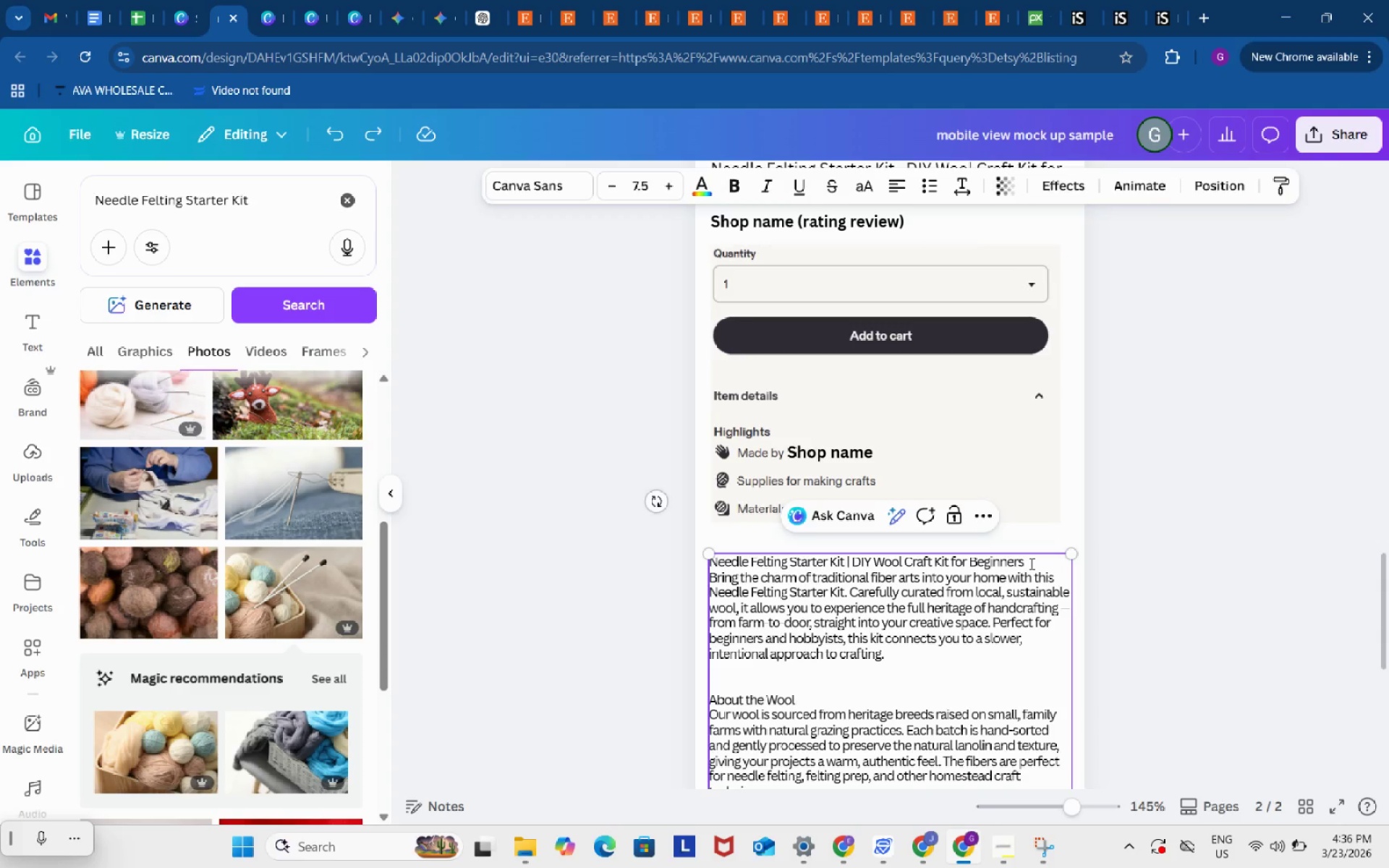 
key(Enter)
 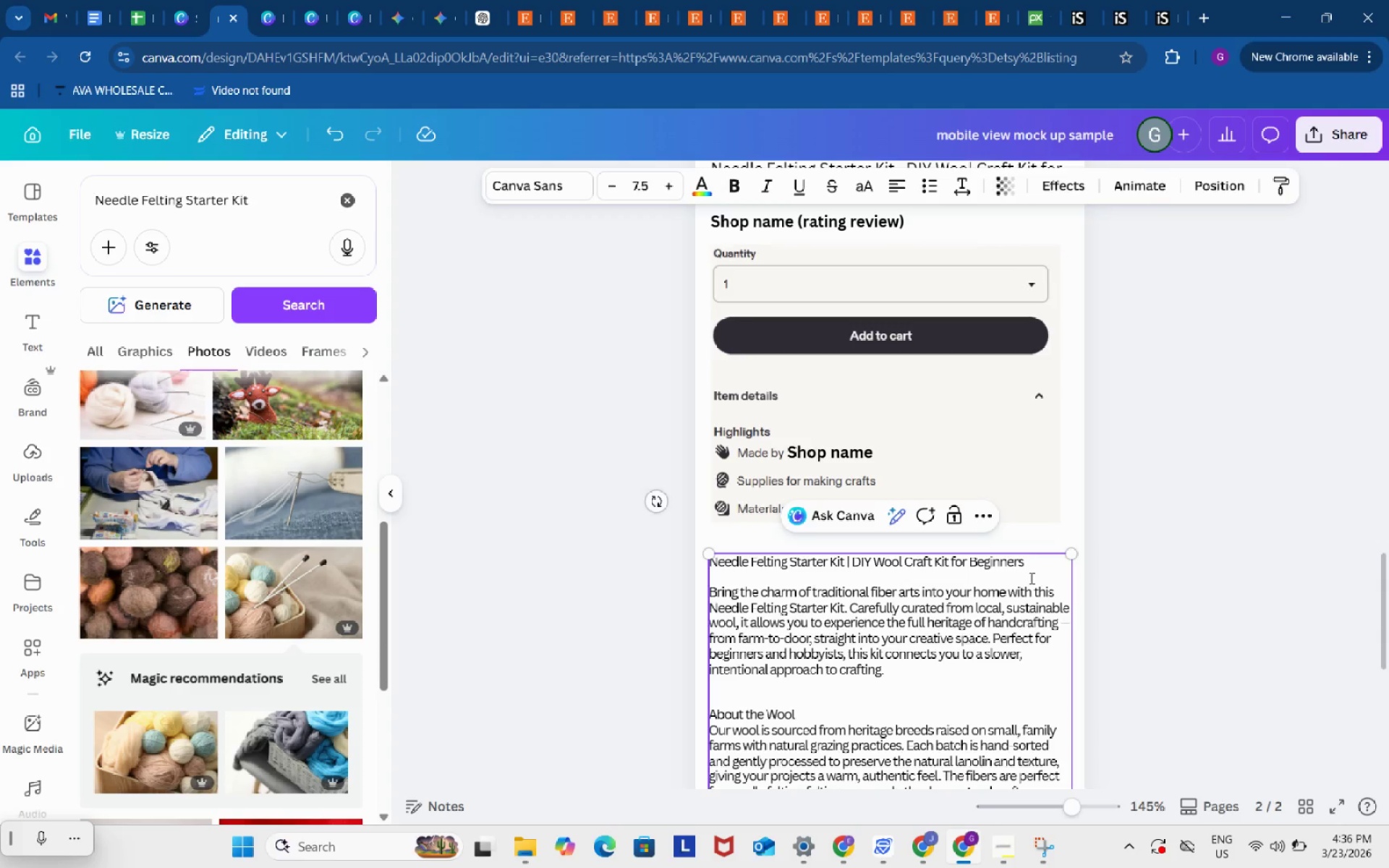 
scroll: coordinate [901, 594], scroll_direction: down, amount: 4.0
 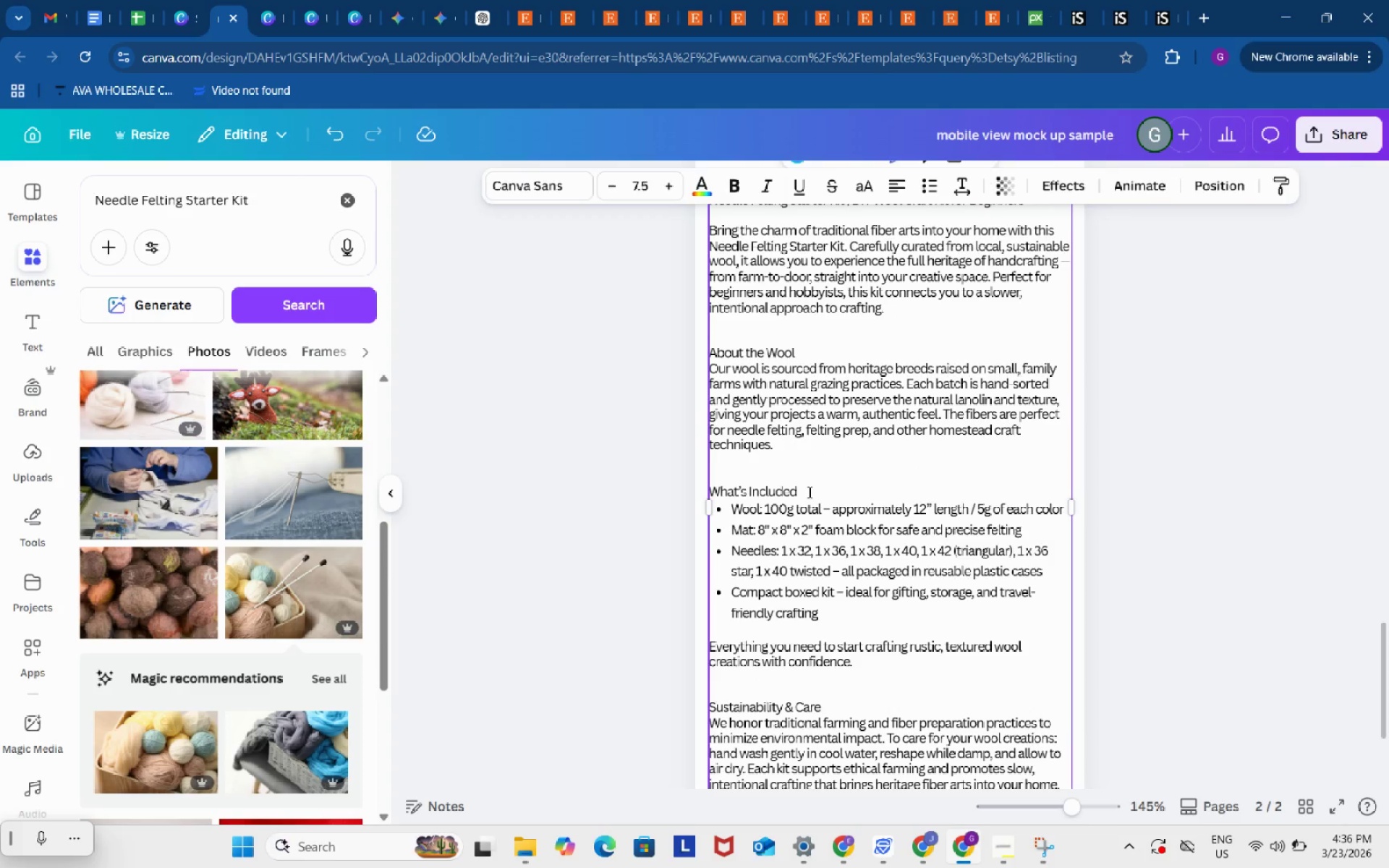 
left_click([808, 492])
 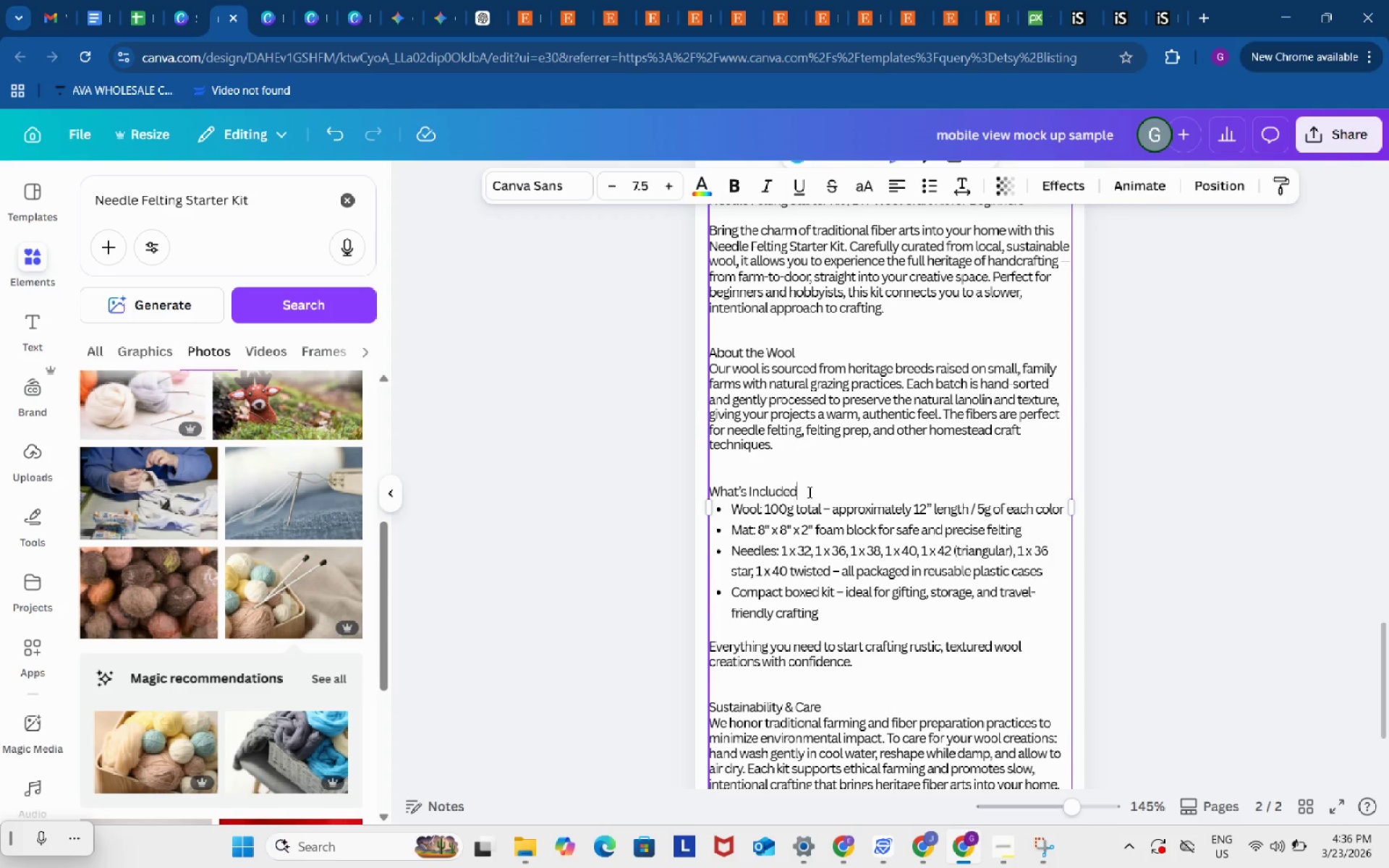 
key(Shift+ShiftRight)
 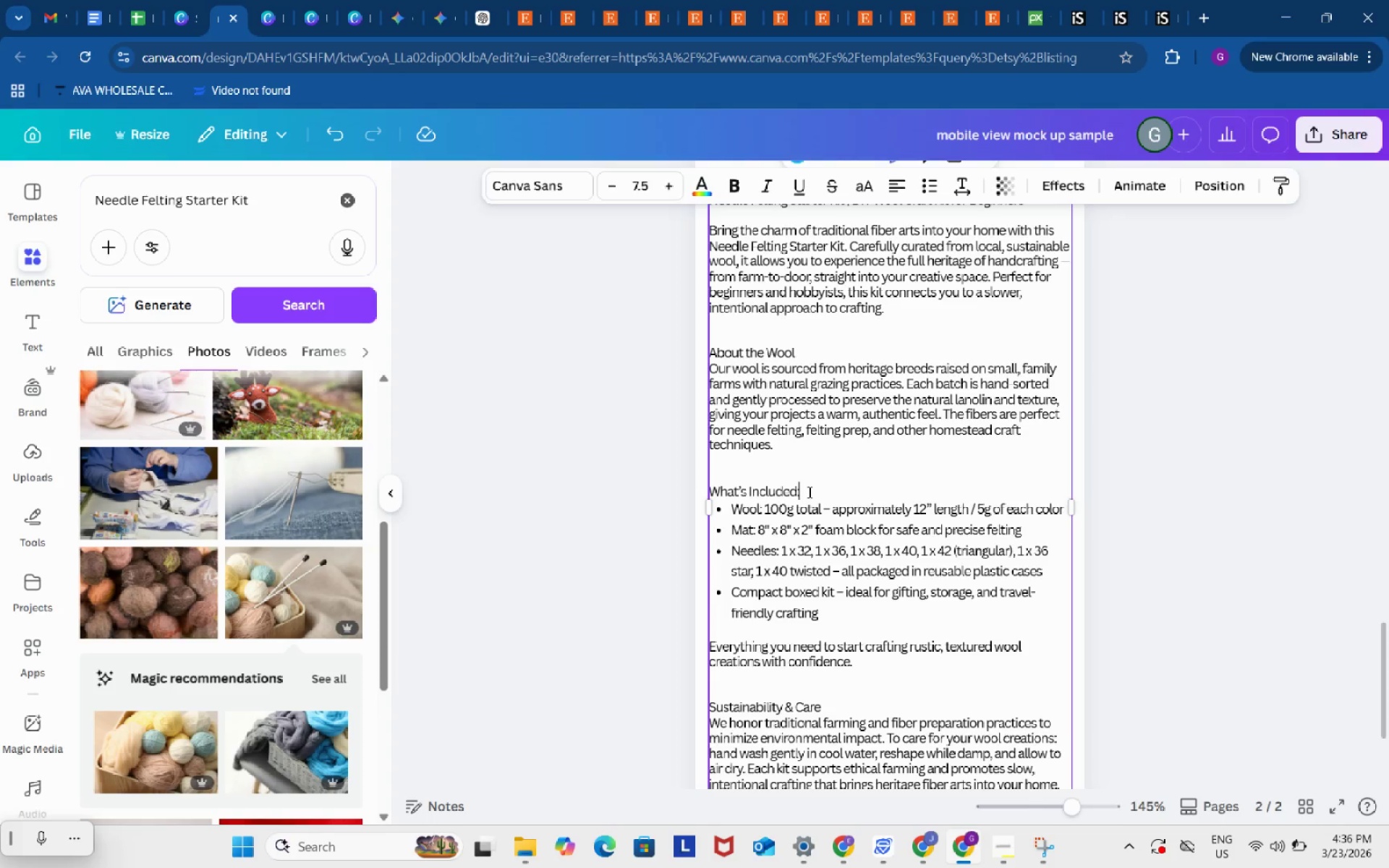 
key(Shift+Semicolon)
 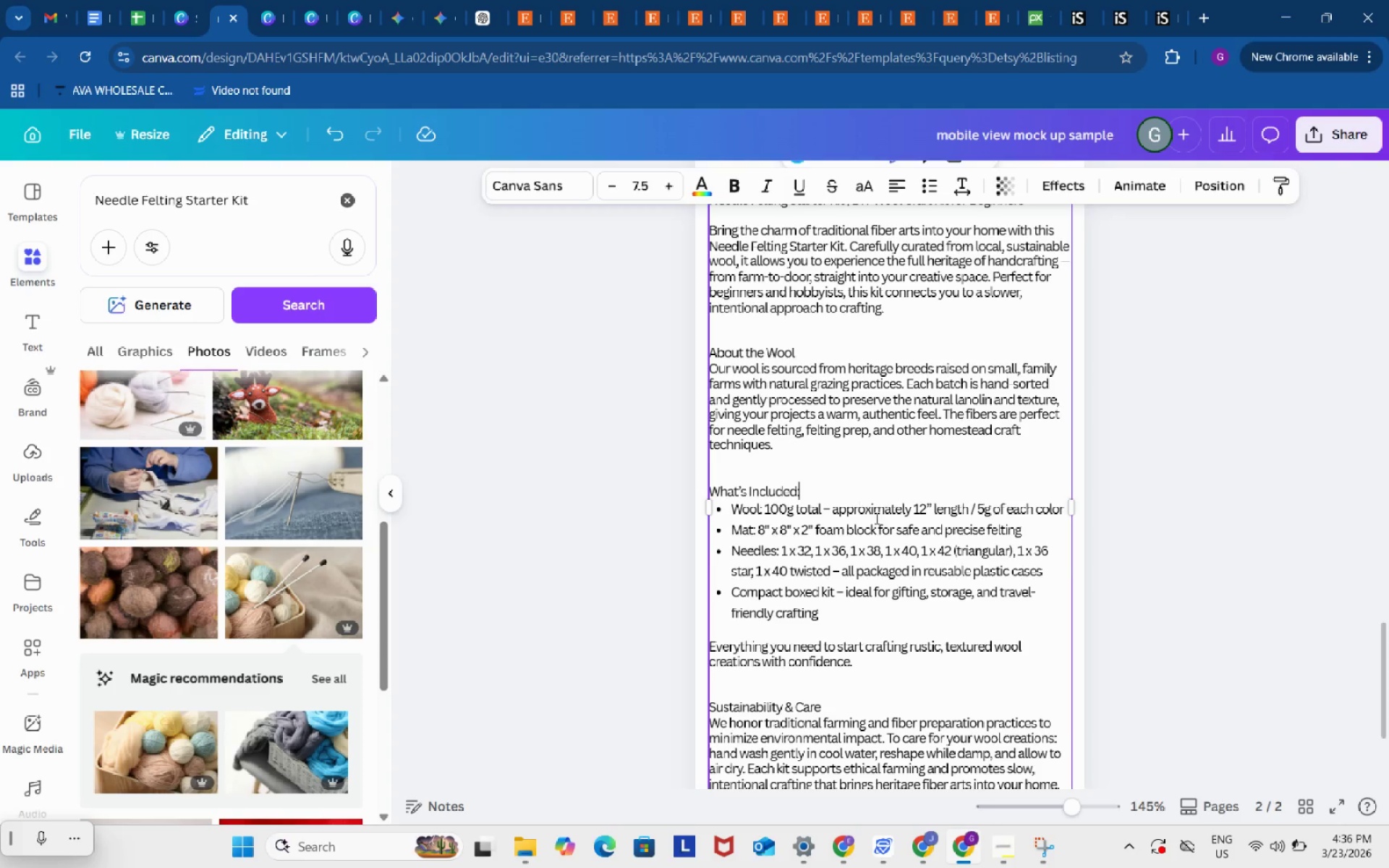 
scroll: coordinate [875, 519], scroll_direction: down, amount: 1.0
 